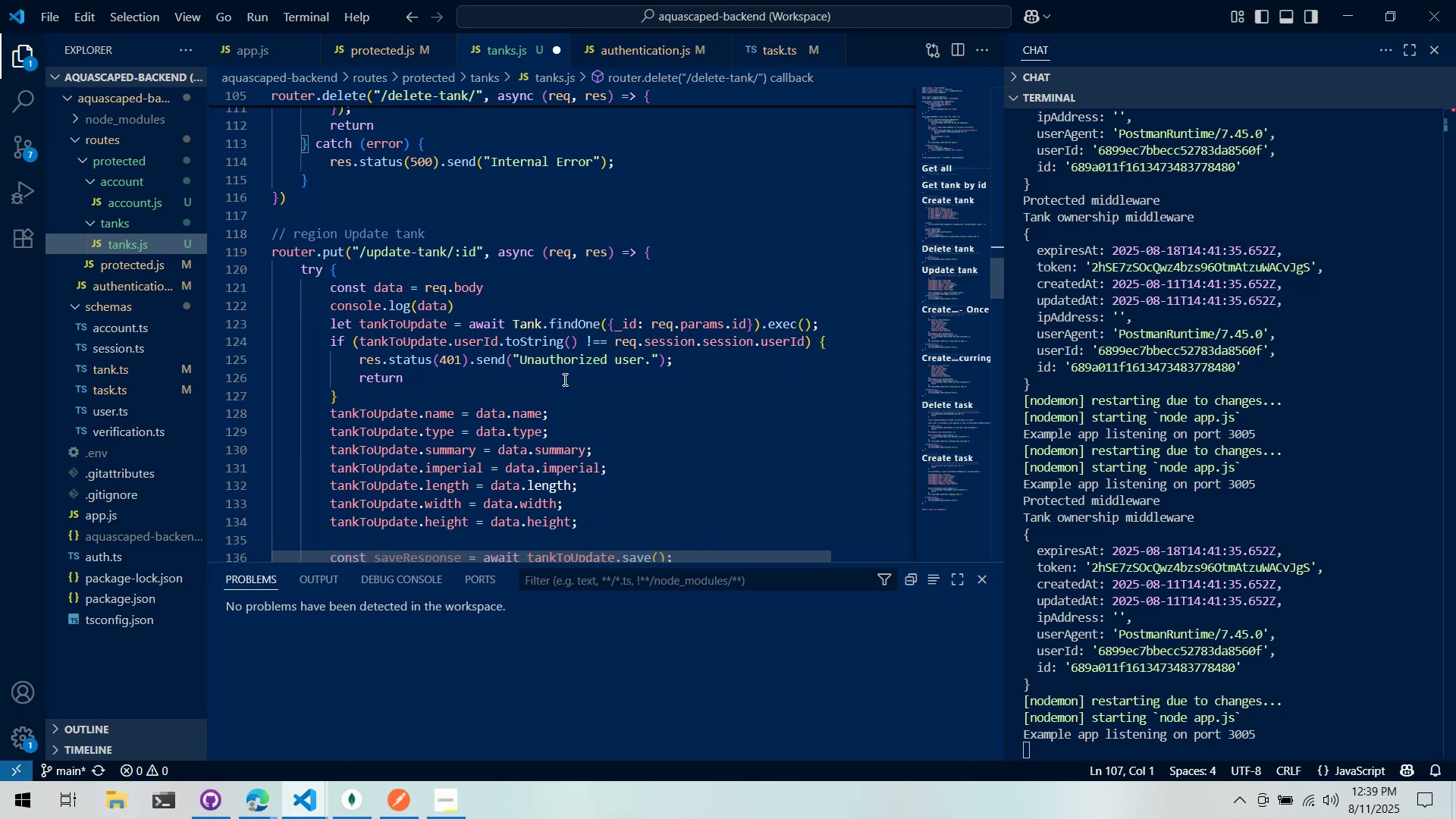 
left_click_drag(start_coordinate=[556, 391], to_coordinate=[253, 291])
 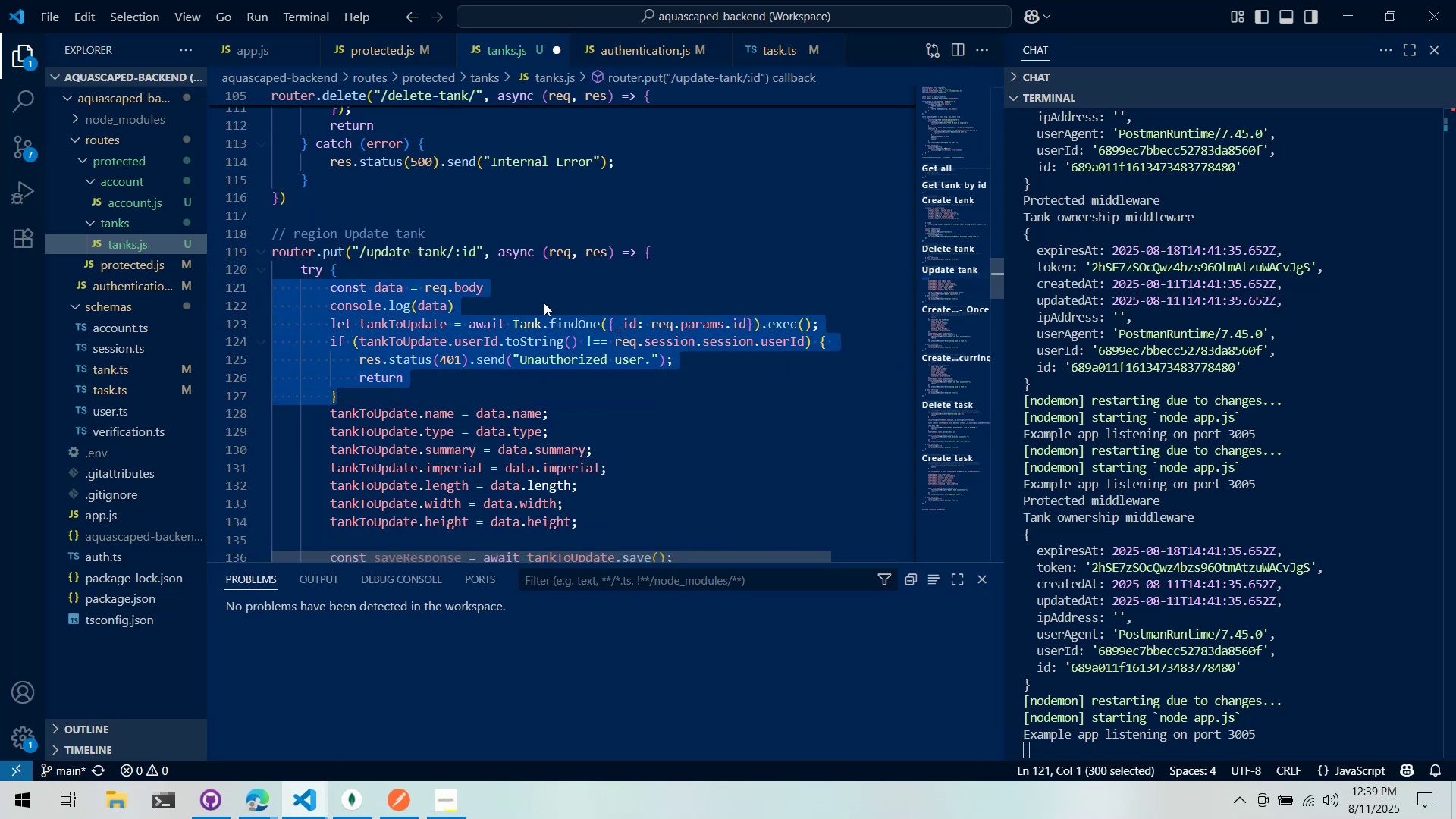 
scroll: coordinate [551, 312], scroll_direction: up, amount: 2.0
 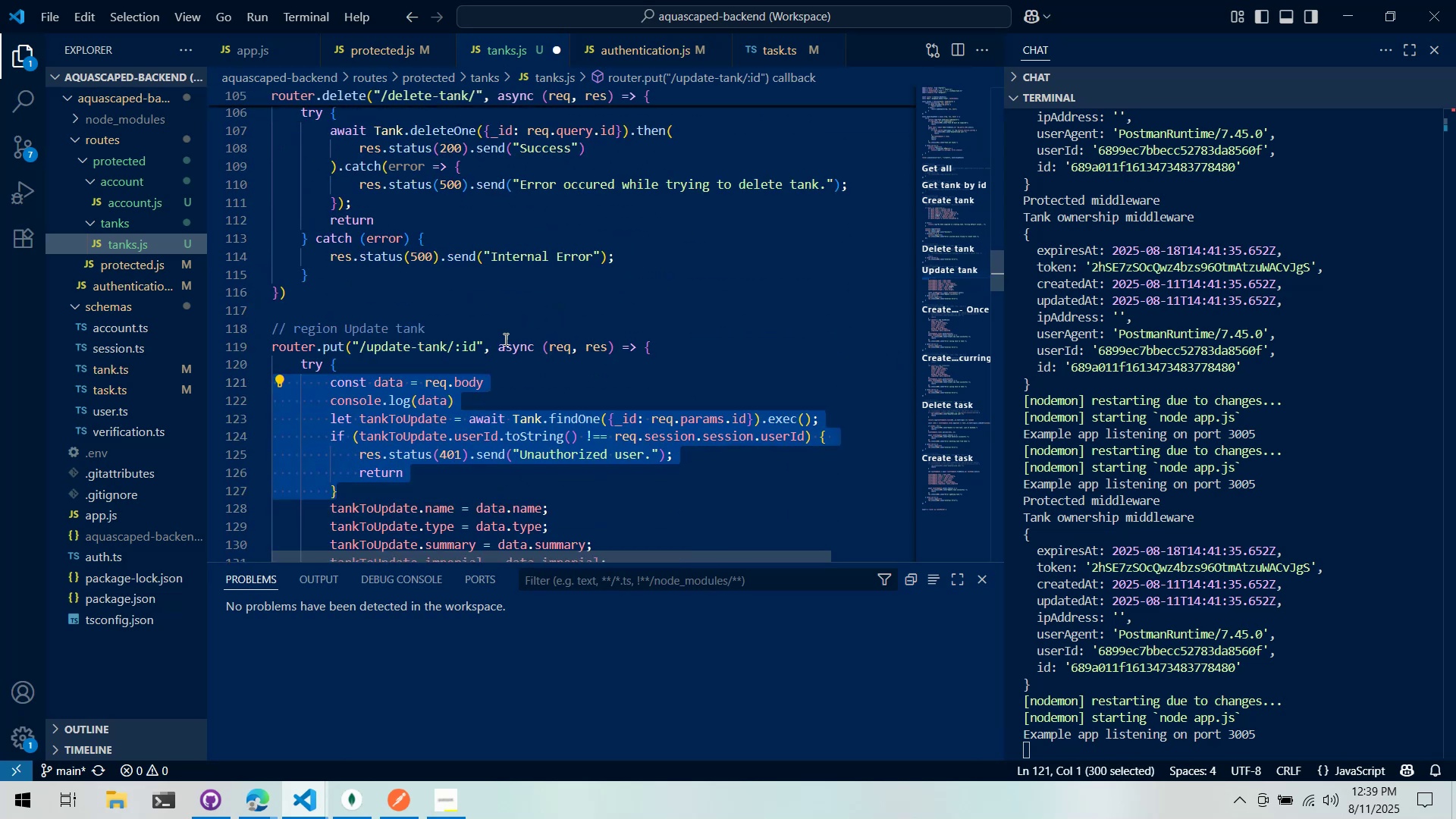 
left_click([401, 421])
 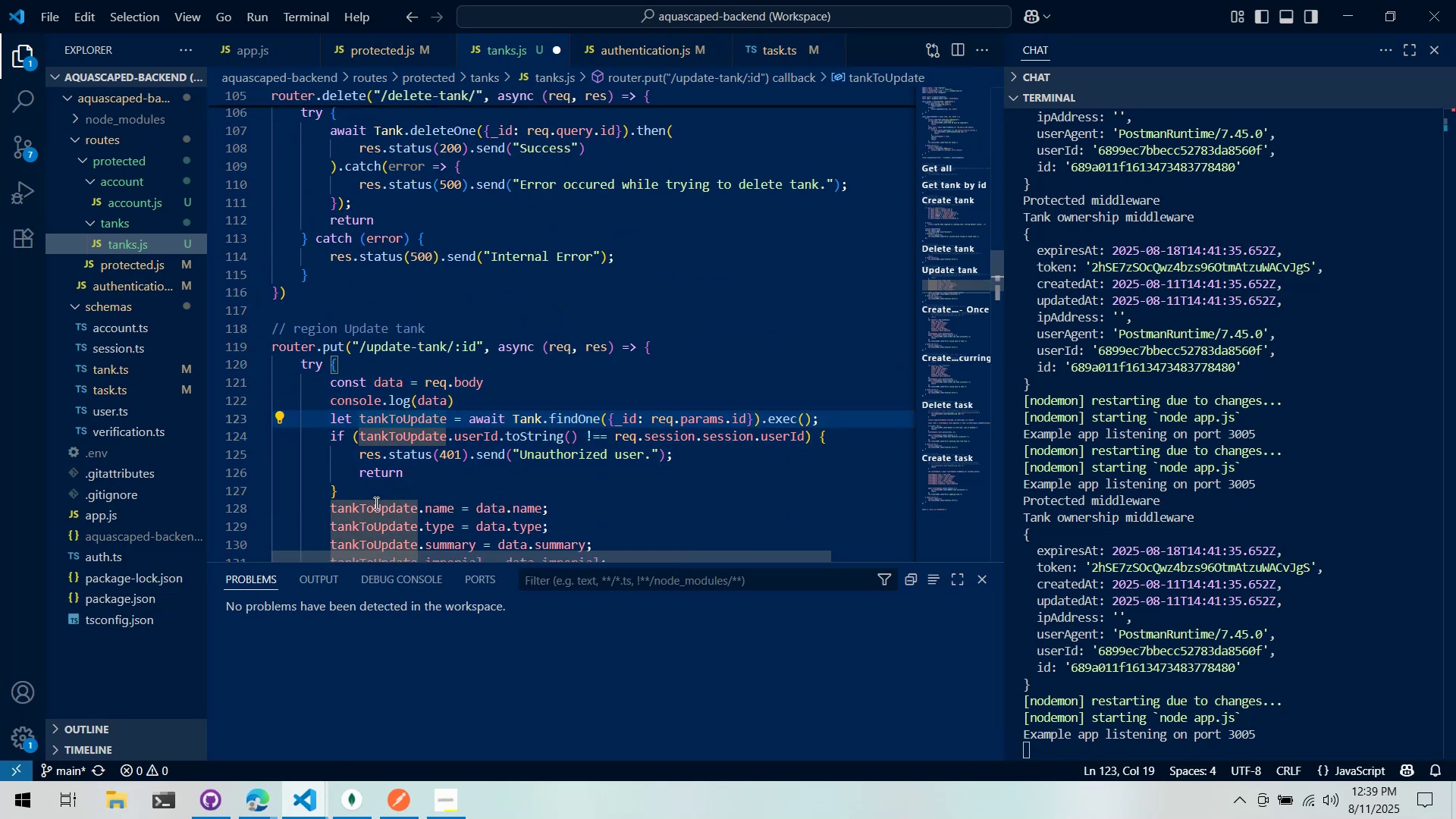 
left_click_drag(start_coordinate=[376, 489], to_coordinate=[237, 422])
 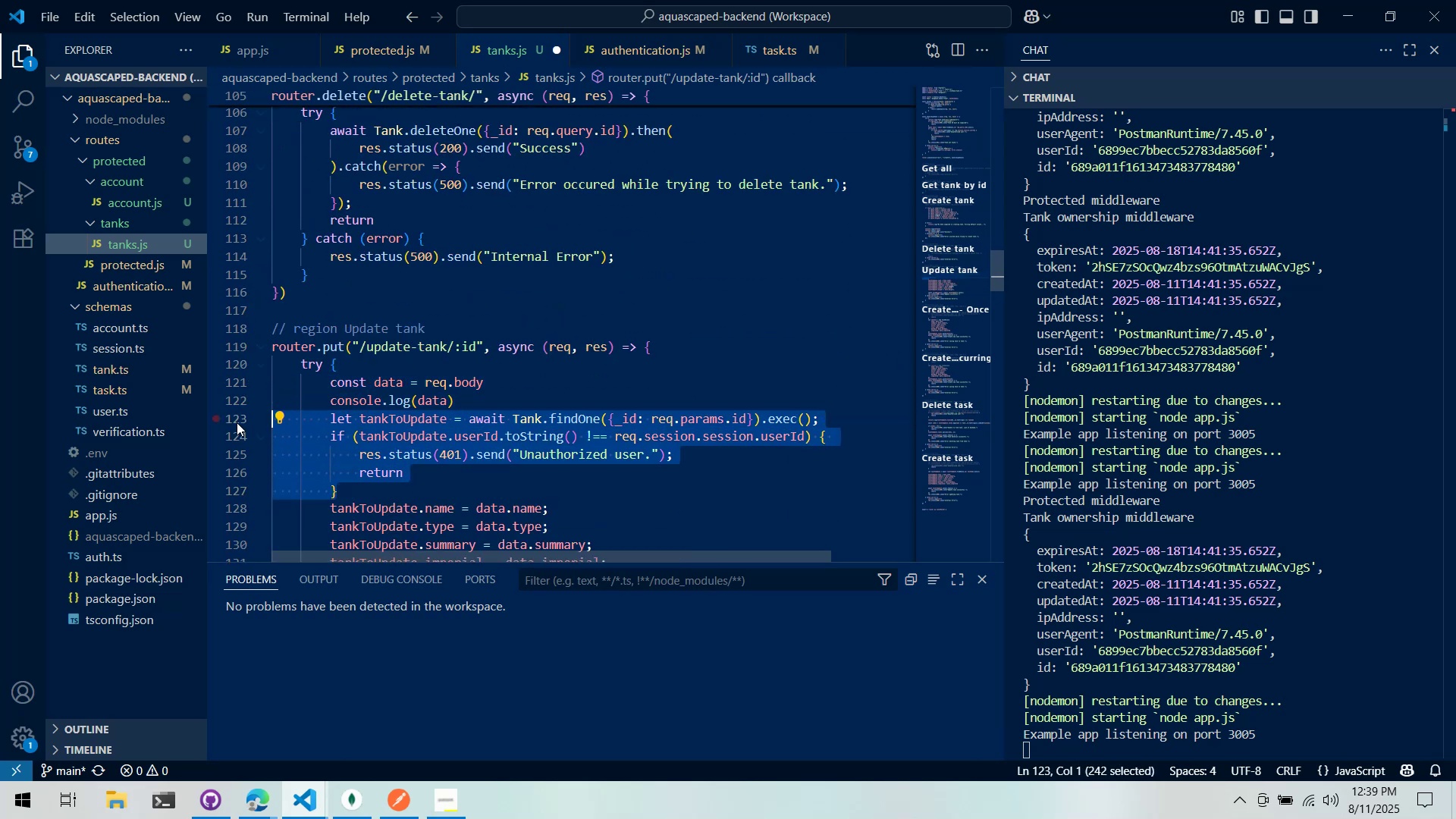 
key(Control+ControlLeft)
 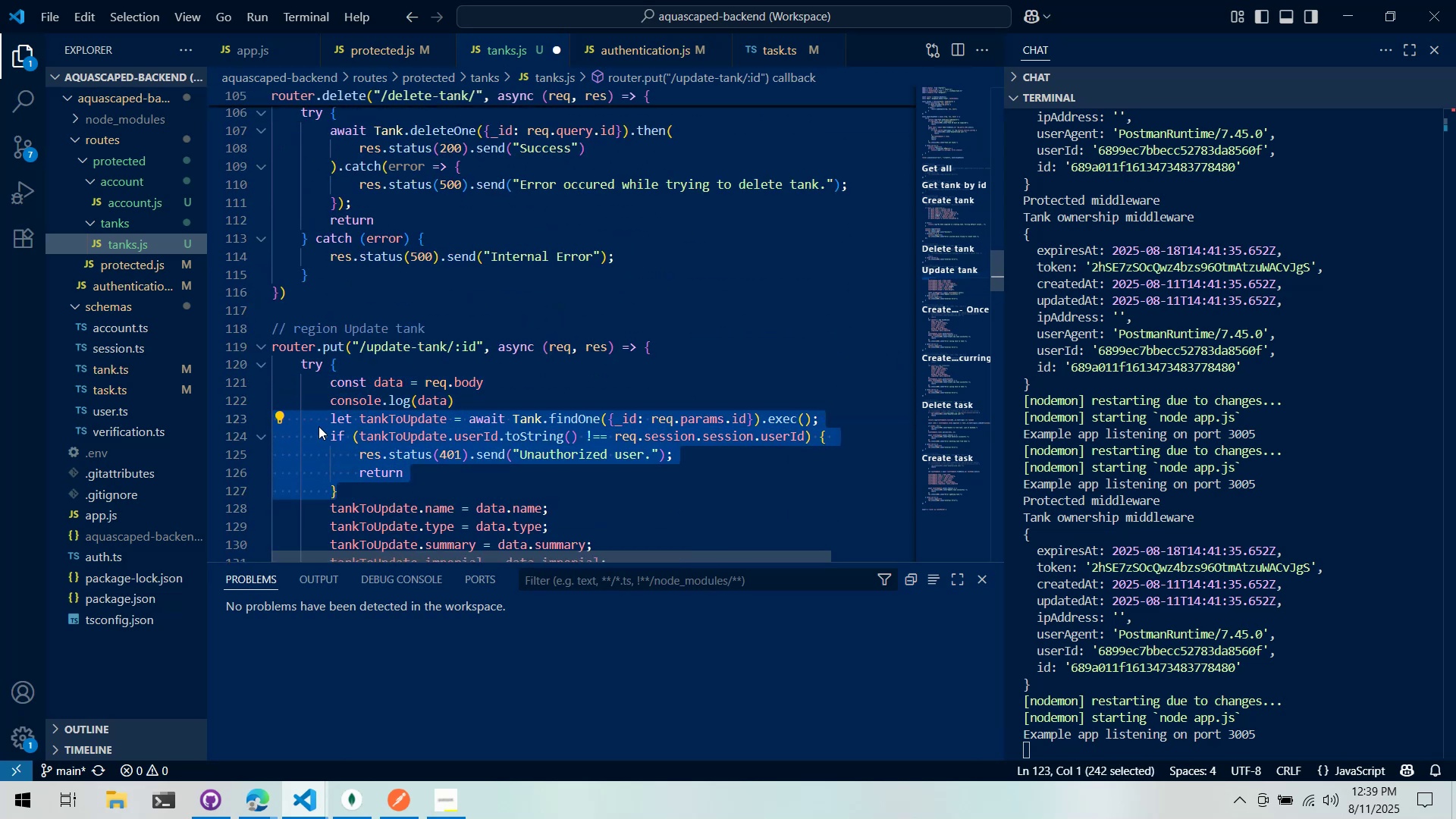 
key(Control+X)
 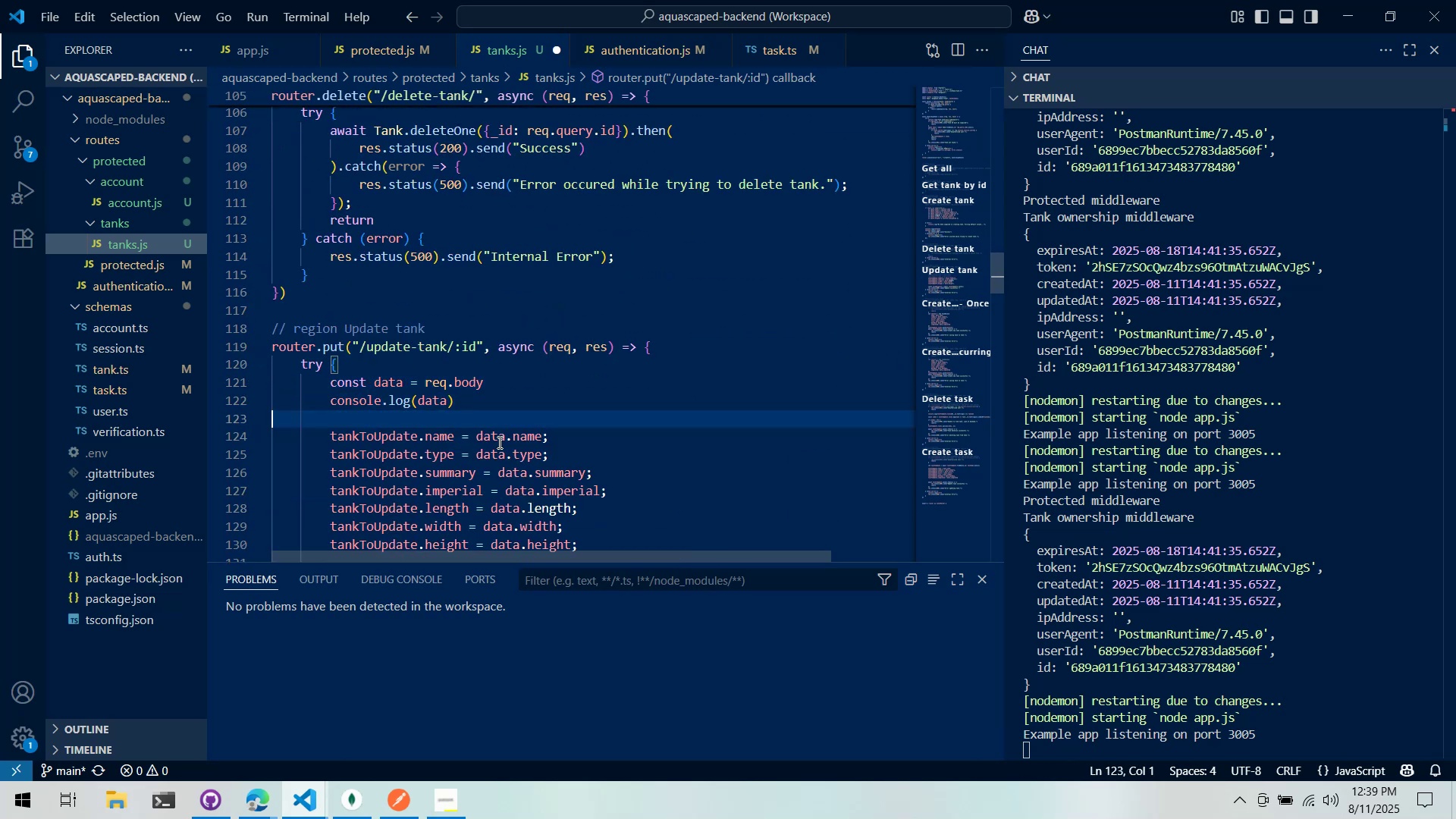 
scroll: coordinate [529, 479], scroll_direction: down, amount: 9.0
 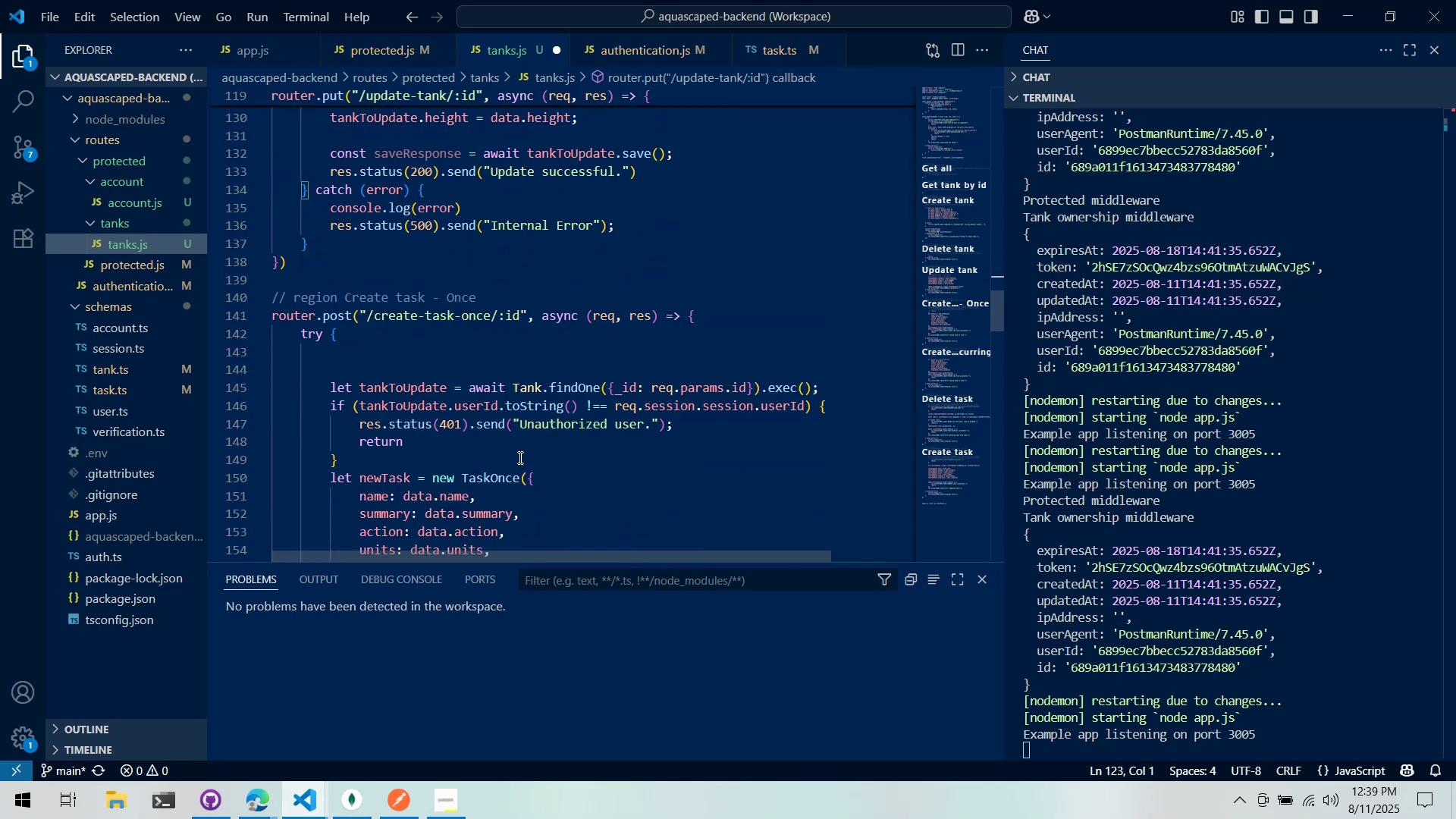 
left_click_drag(start_coordinate=[519, 457], to_coordinate=[214, 362])
 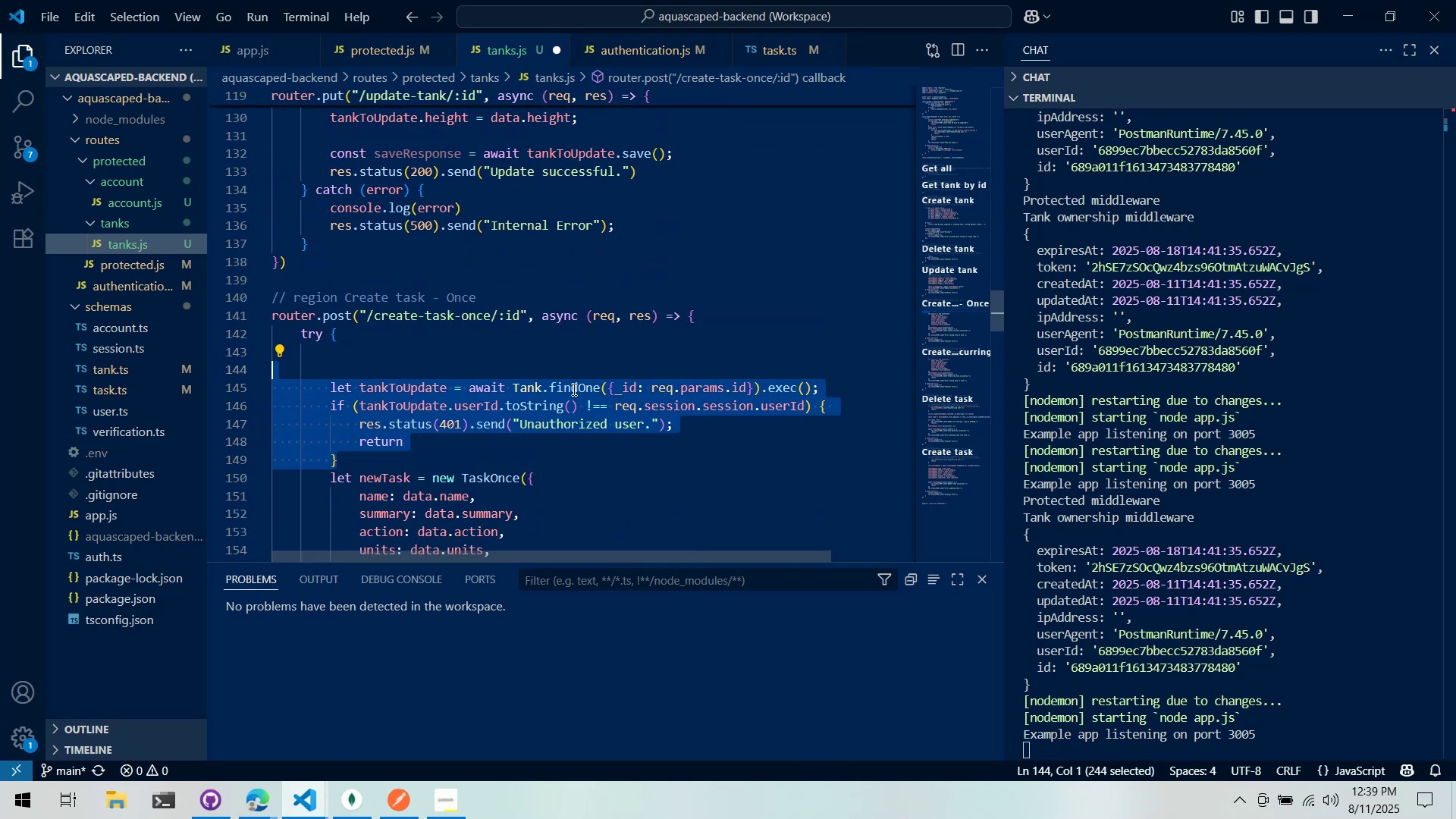 
key(Control+ControlLeft)
 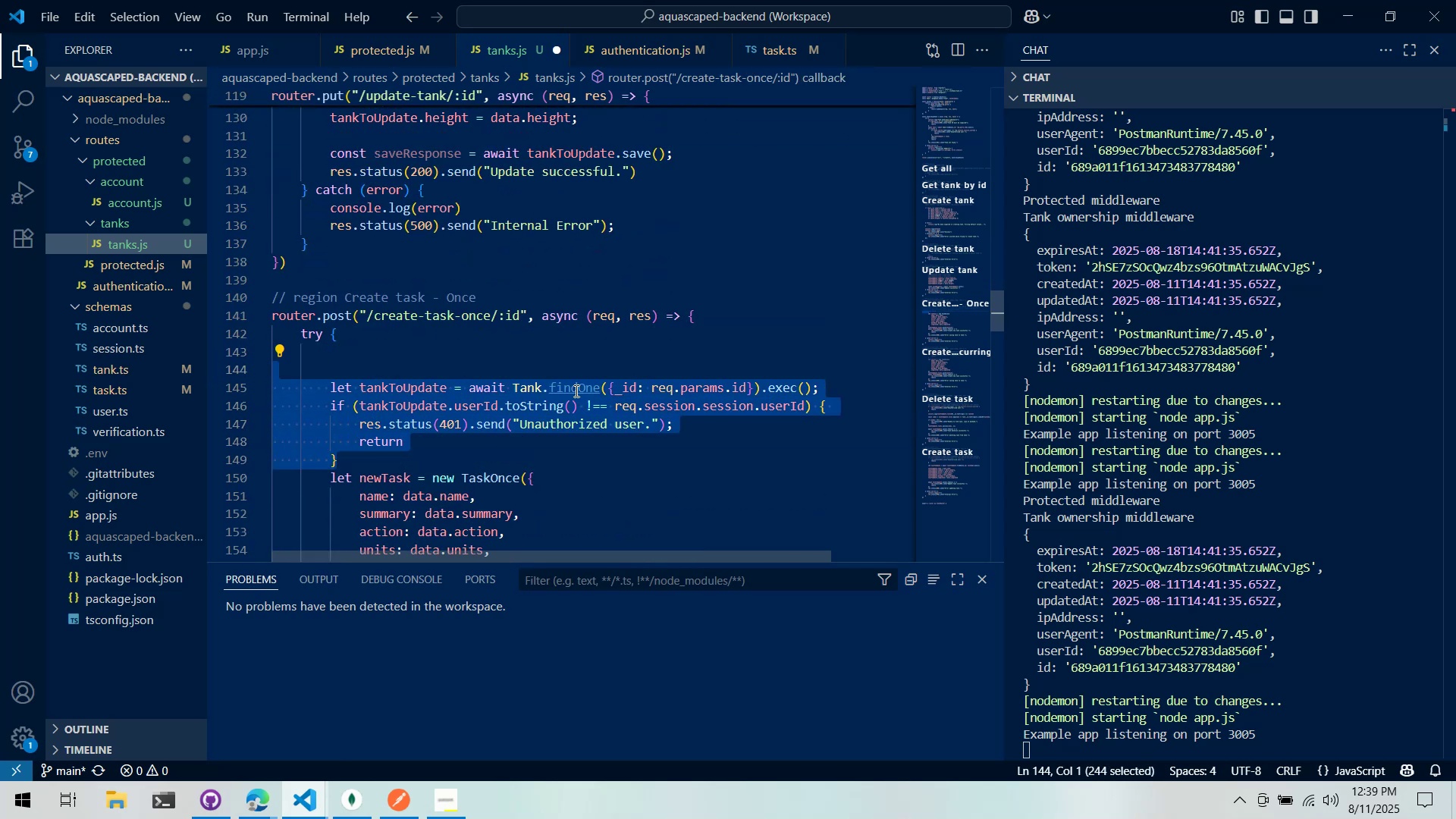 
key(Control+X)
 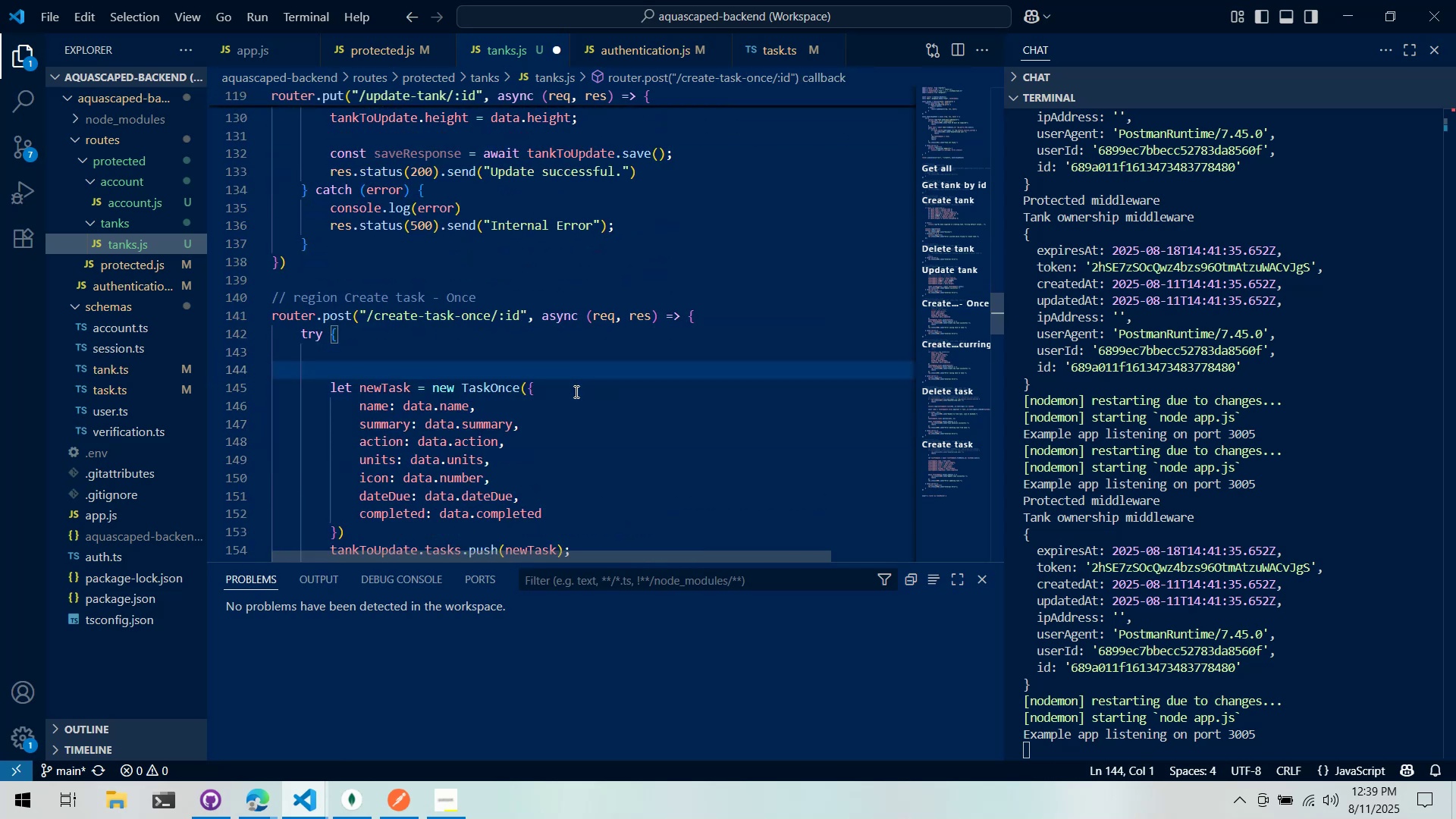 
scroll: coordinate [575, 391], scroll_direction: down, amount: 3.0
 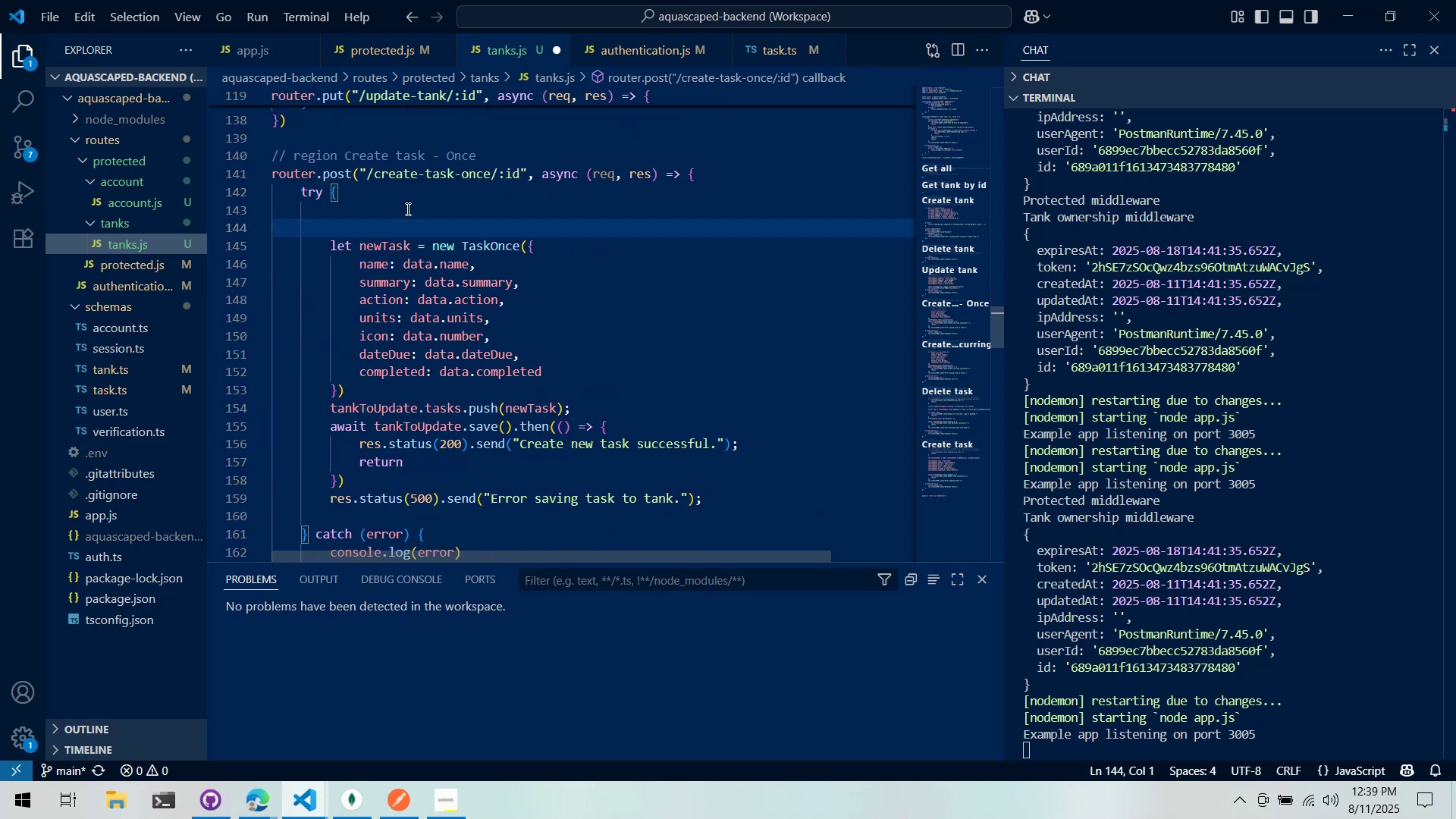 
left_click([398, 218])
 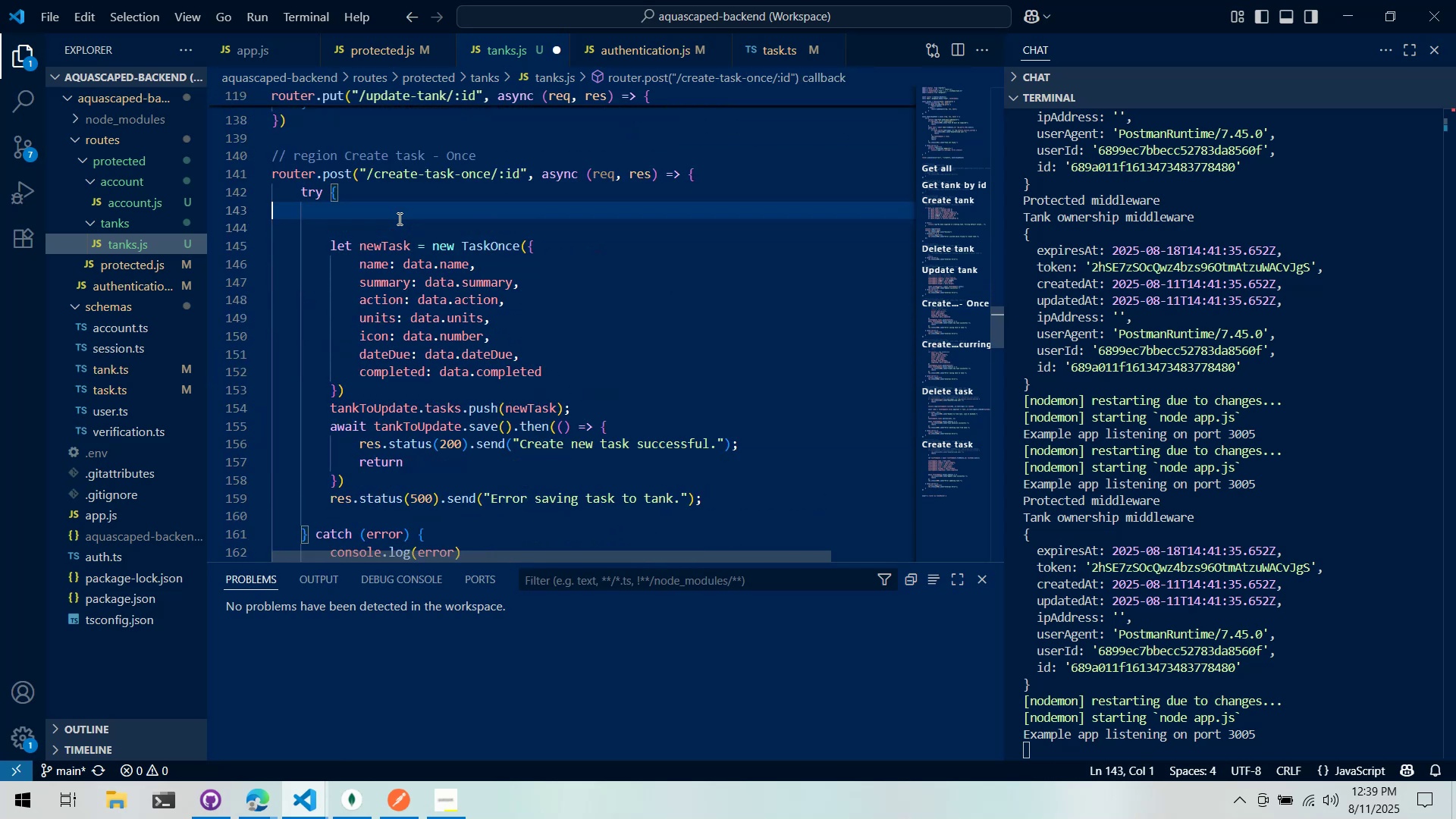 
key(Control+X)
 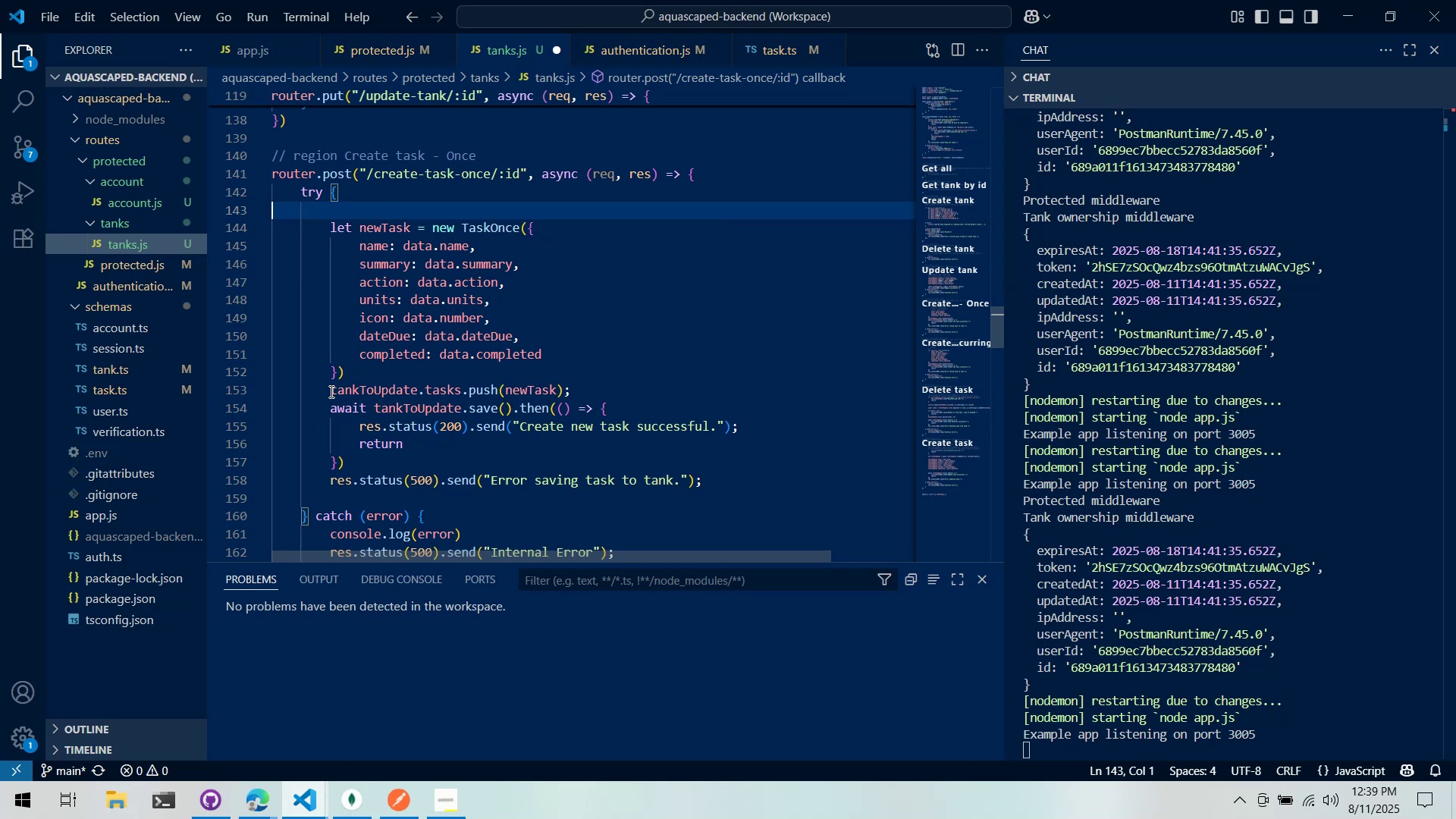 
left_click([330, 391])
 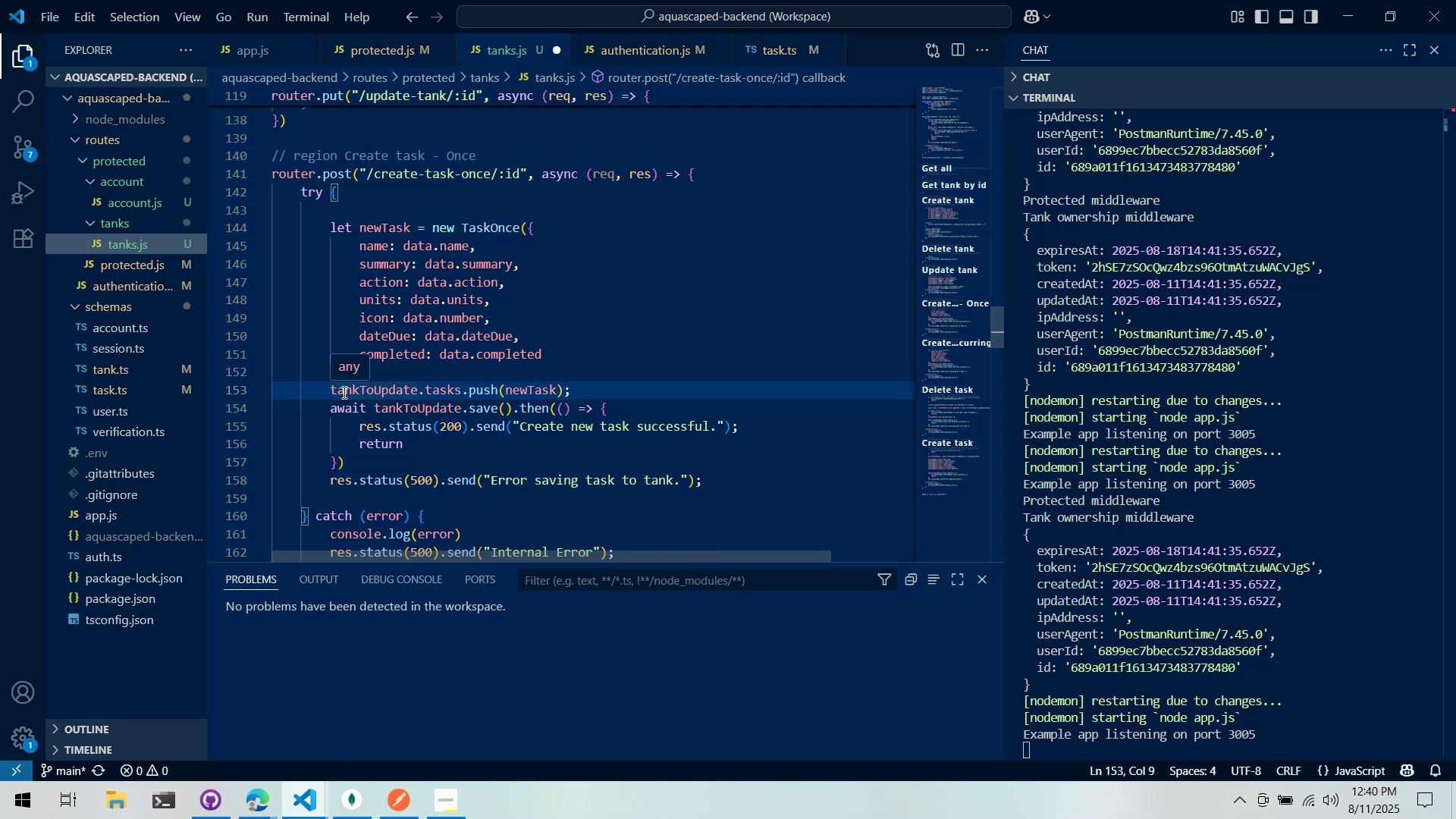 
wait(76.71)
 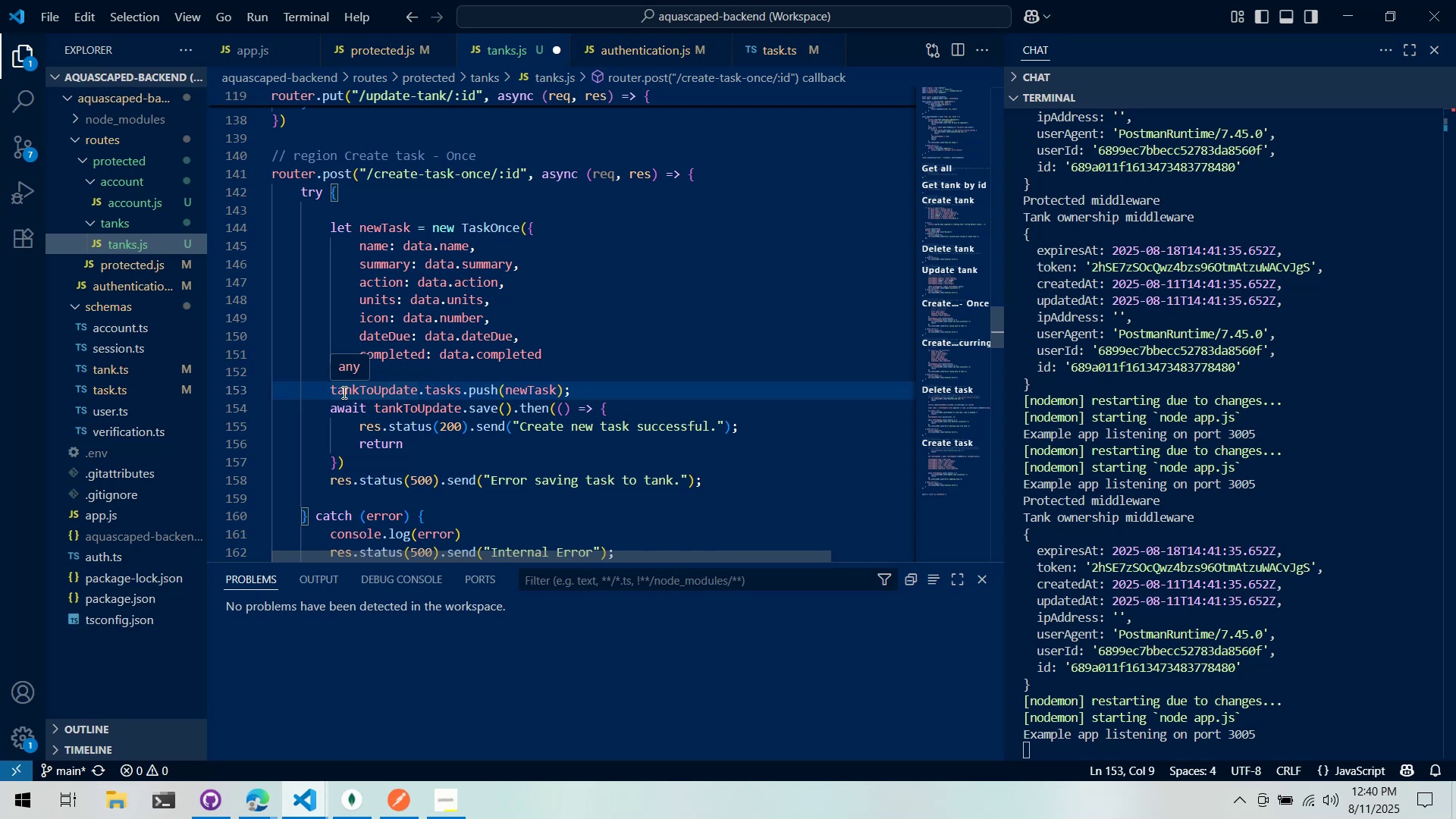 
type(req.)
 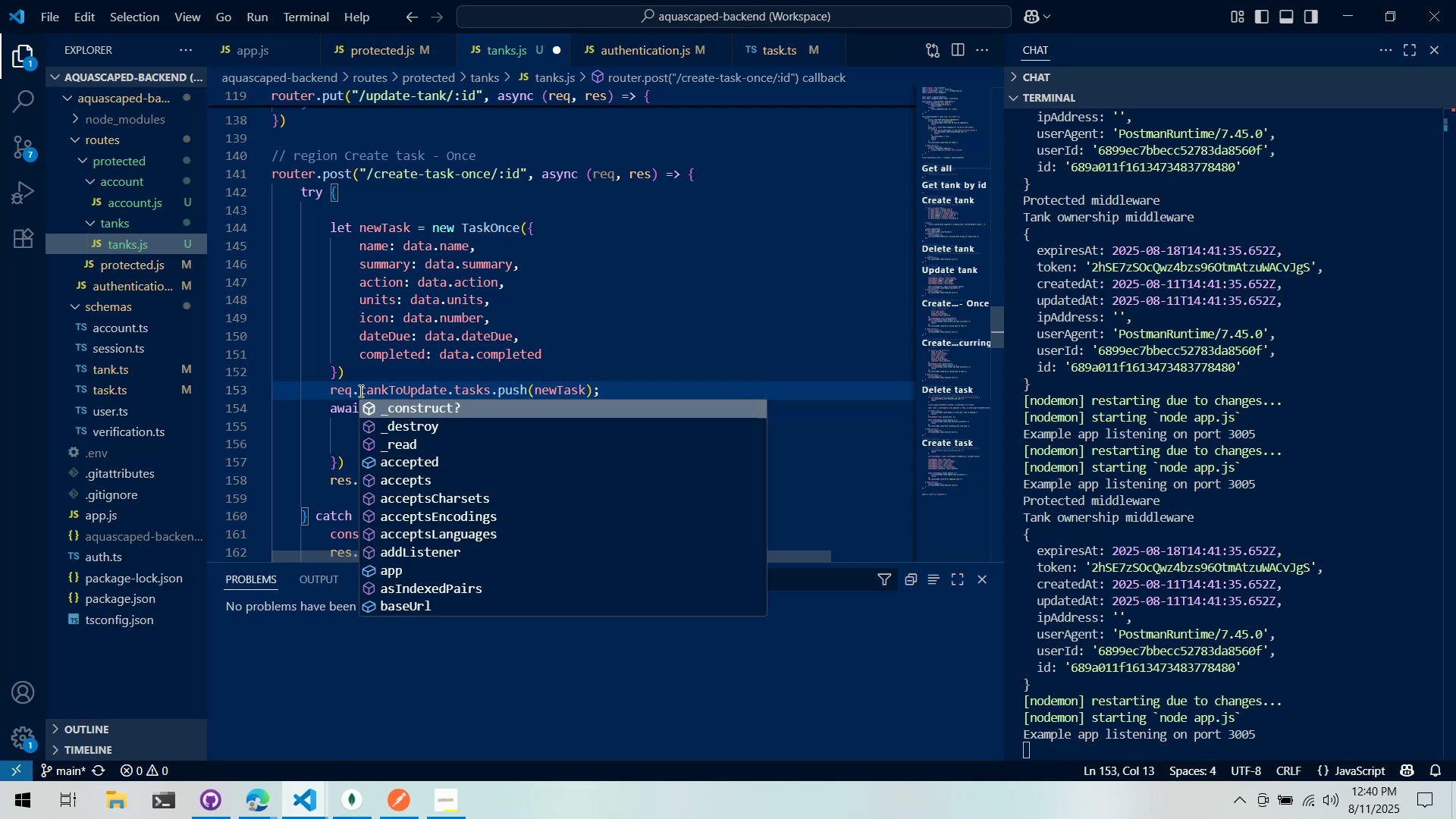 
left_click([450, 359])
 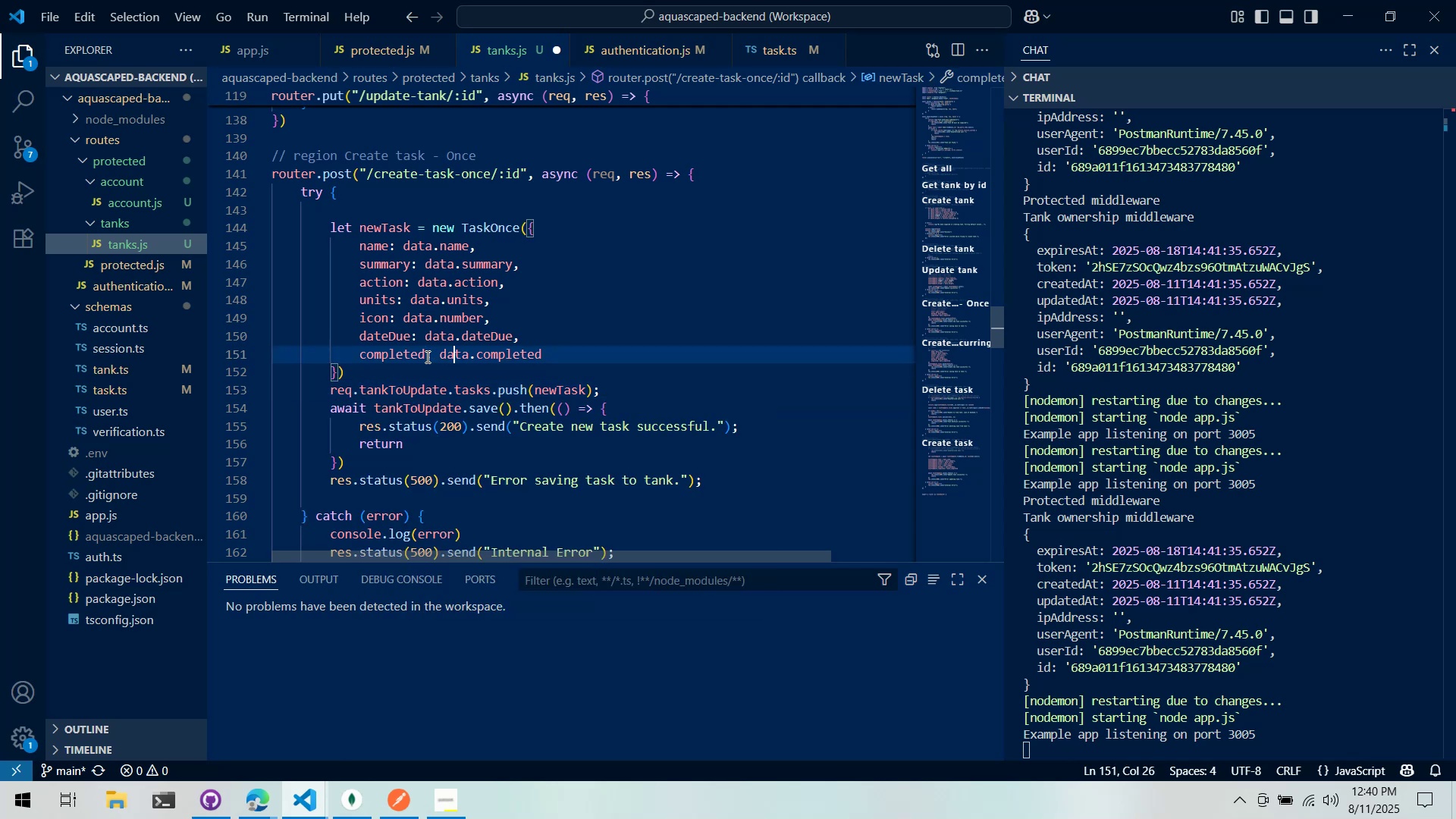 
scroll: coordinate [401, 396], scroll_direction: down, amount: 8.0
 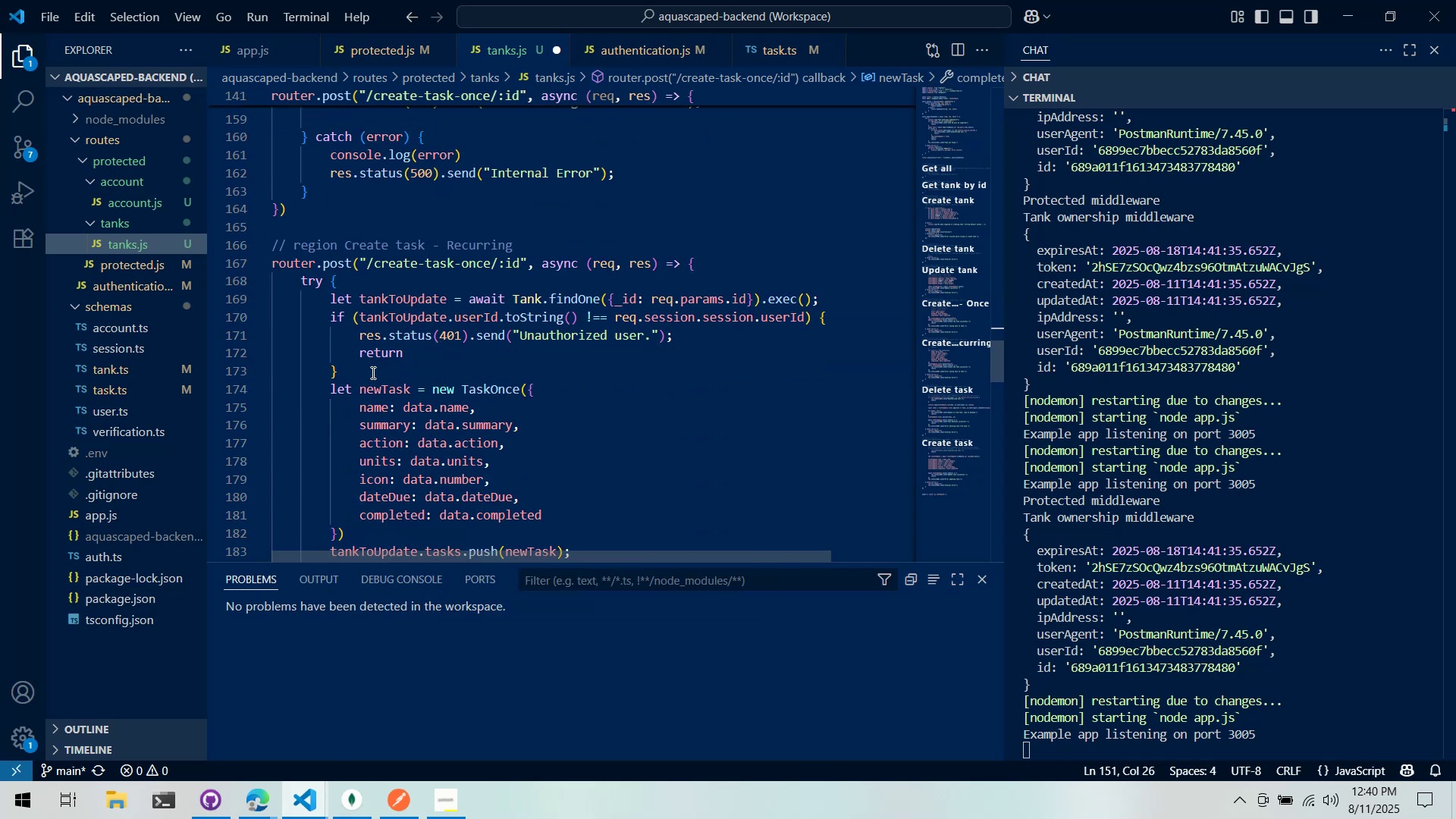 
left_click_drag(start_coordinate=[375, 372], to_coordinate=[245, 293])
 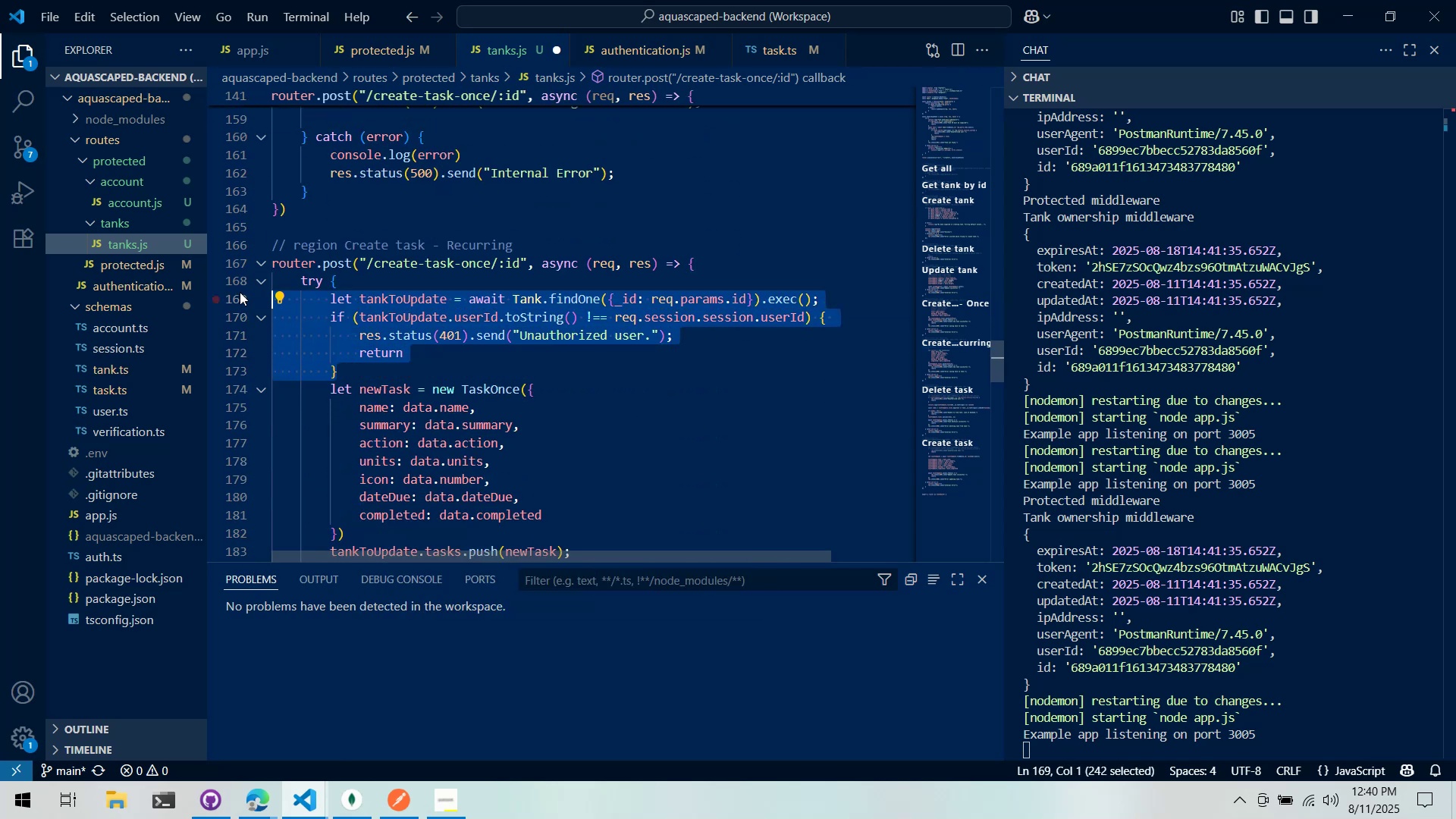 
key(Control+X)
 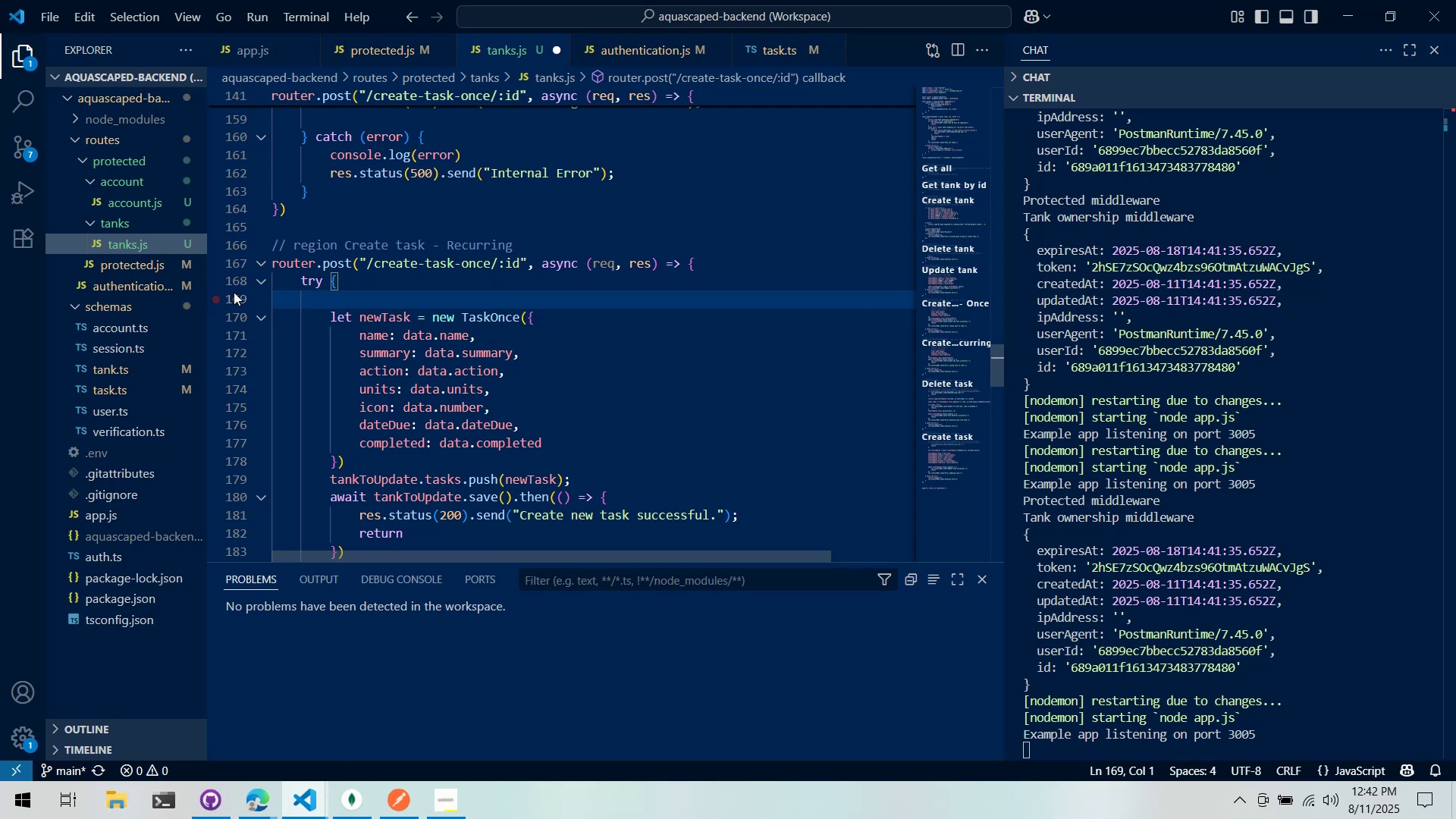 
wait(124.79)
 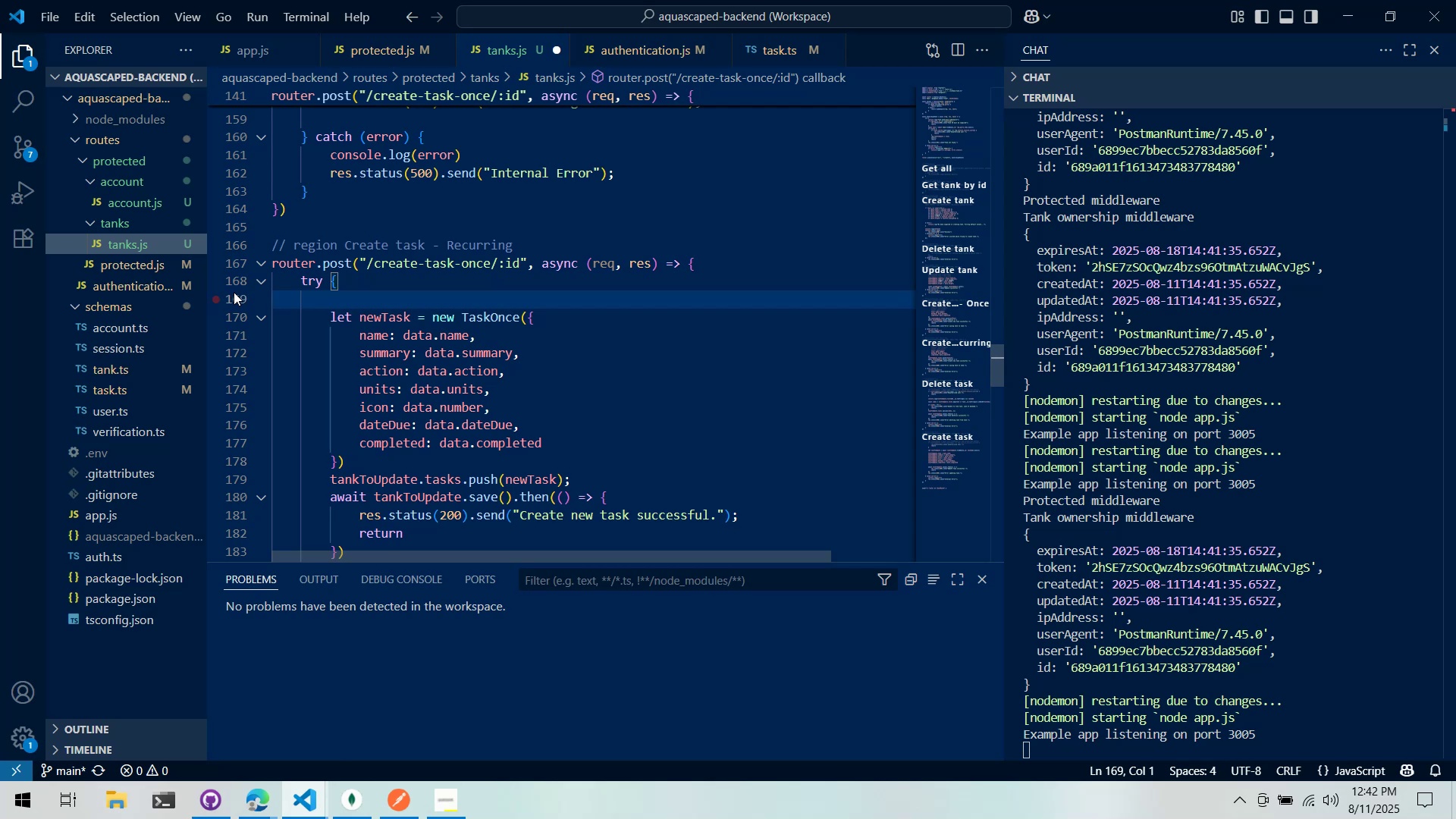 
scroll: coordinate [516, 323], scroll_direction: down, amount: 2.0
 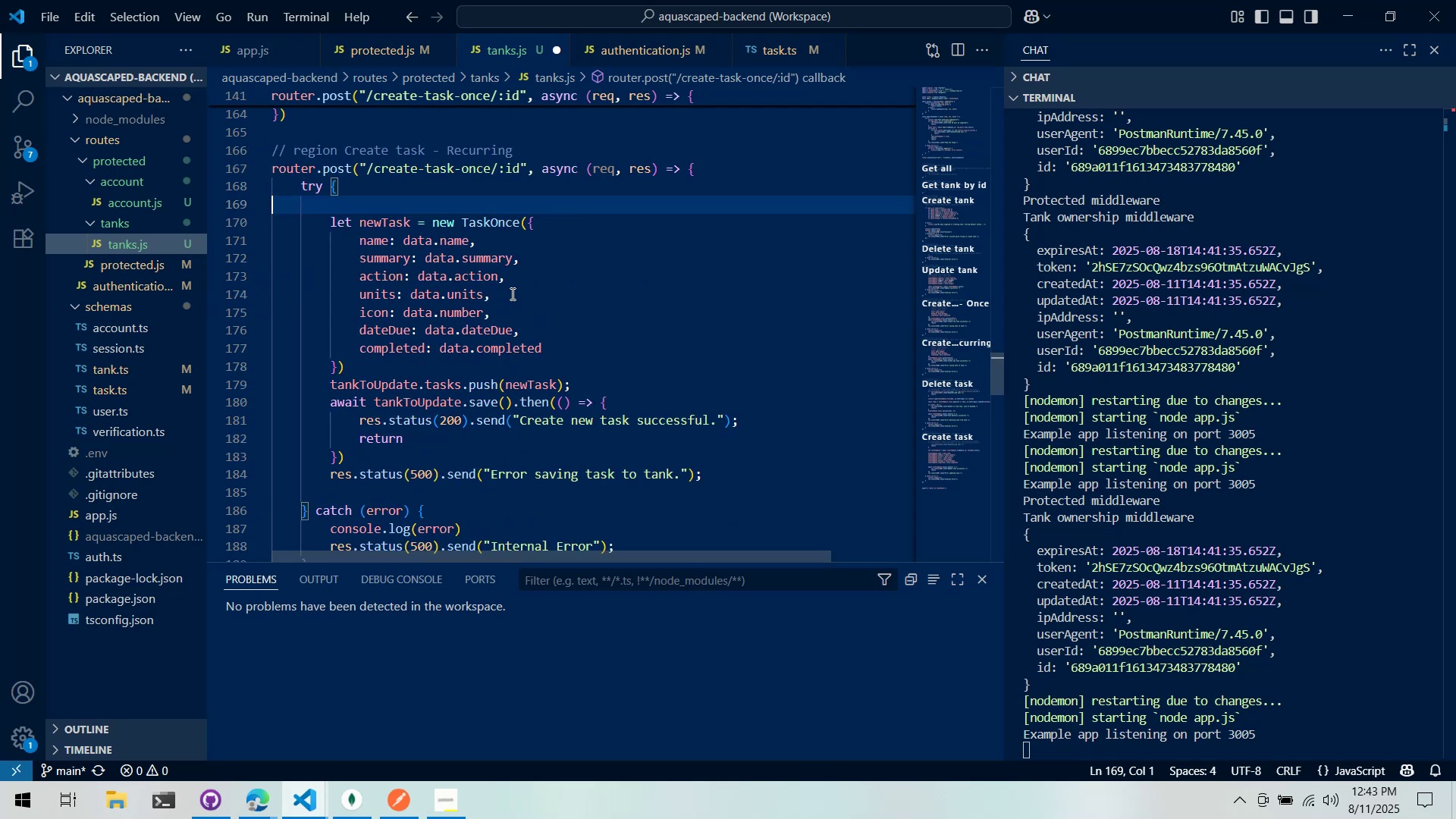 
wait(8.43)
 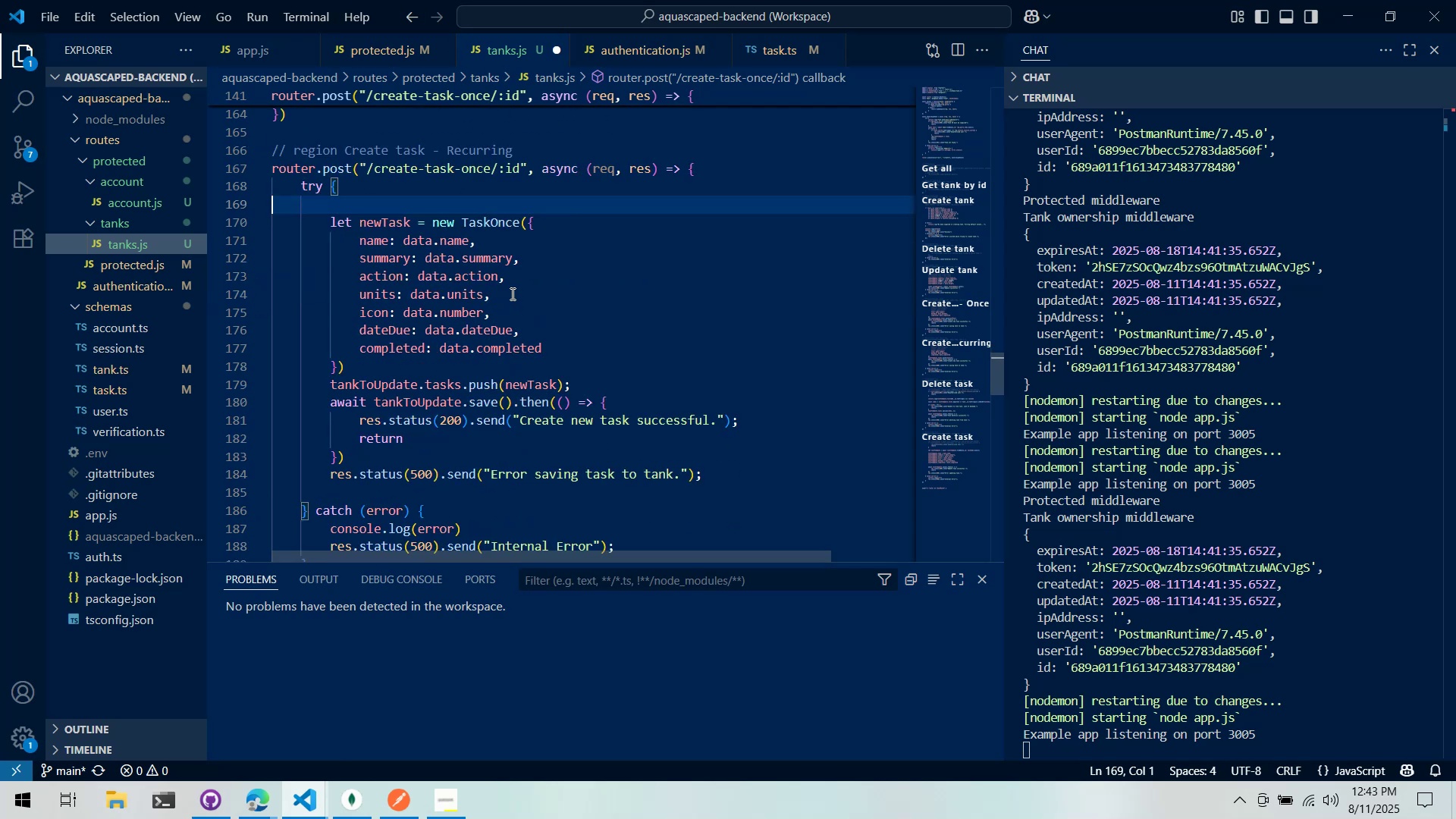 
key(Tab)
 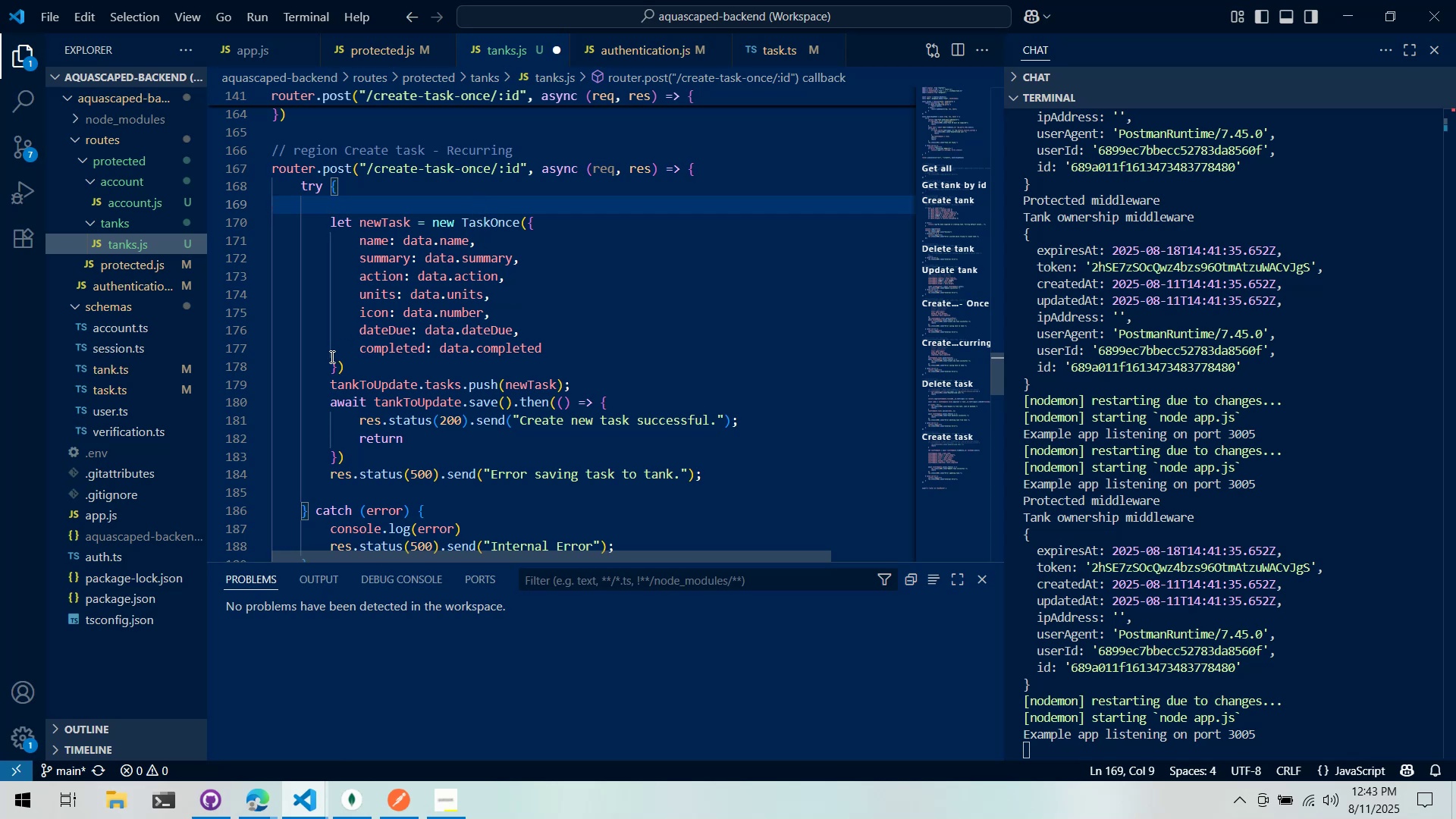 
left_click([328, 392])
 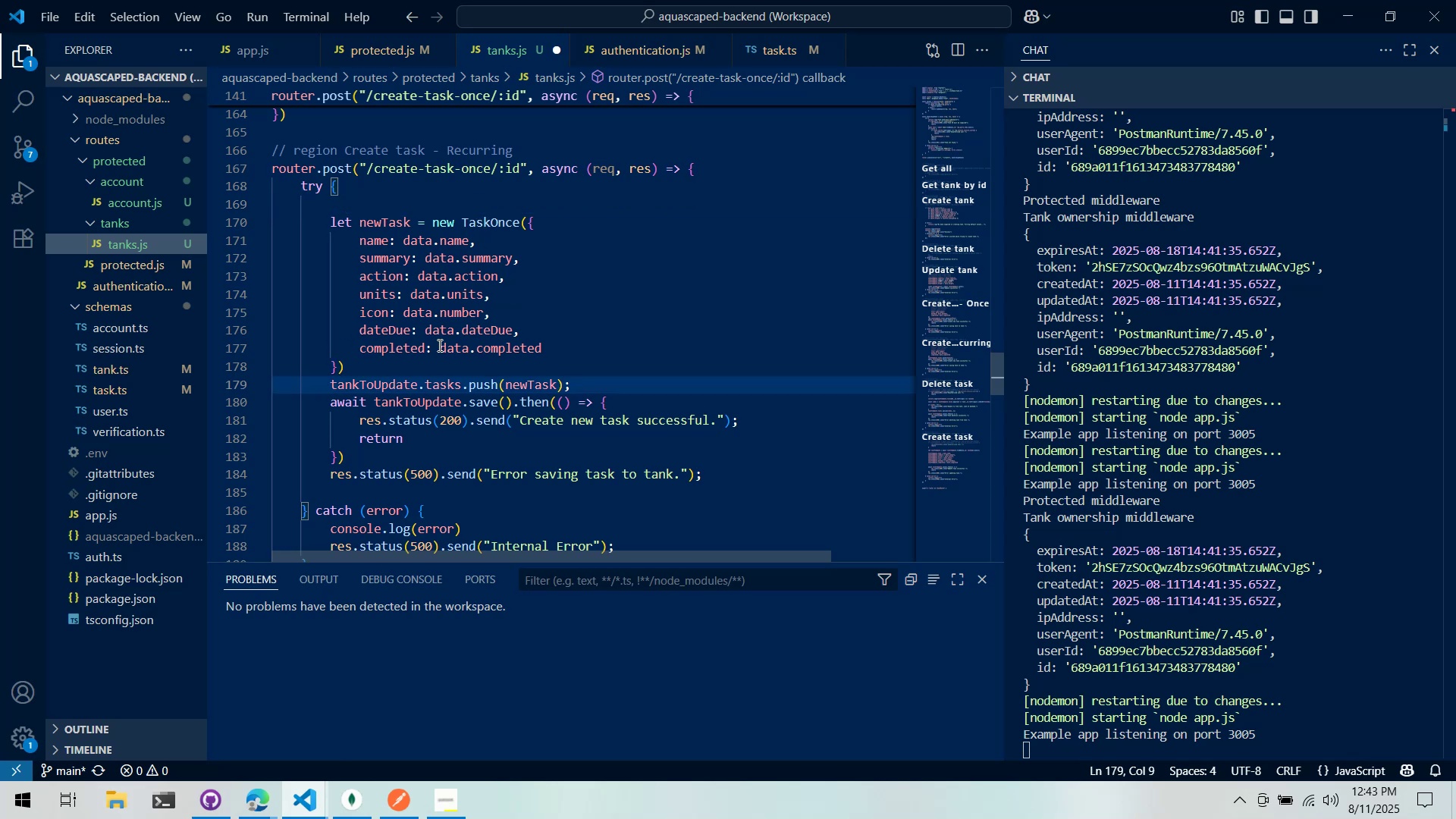 
key(Control+Shift+F)
 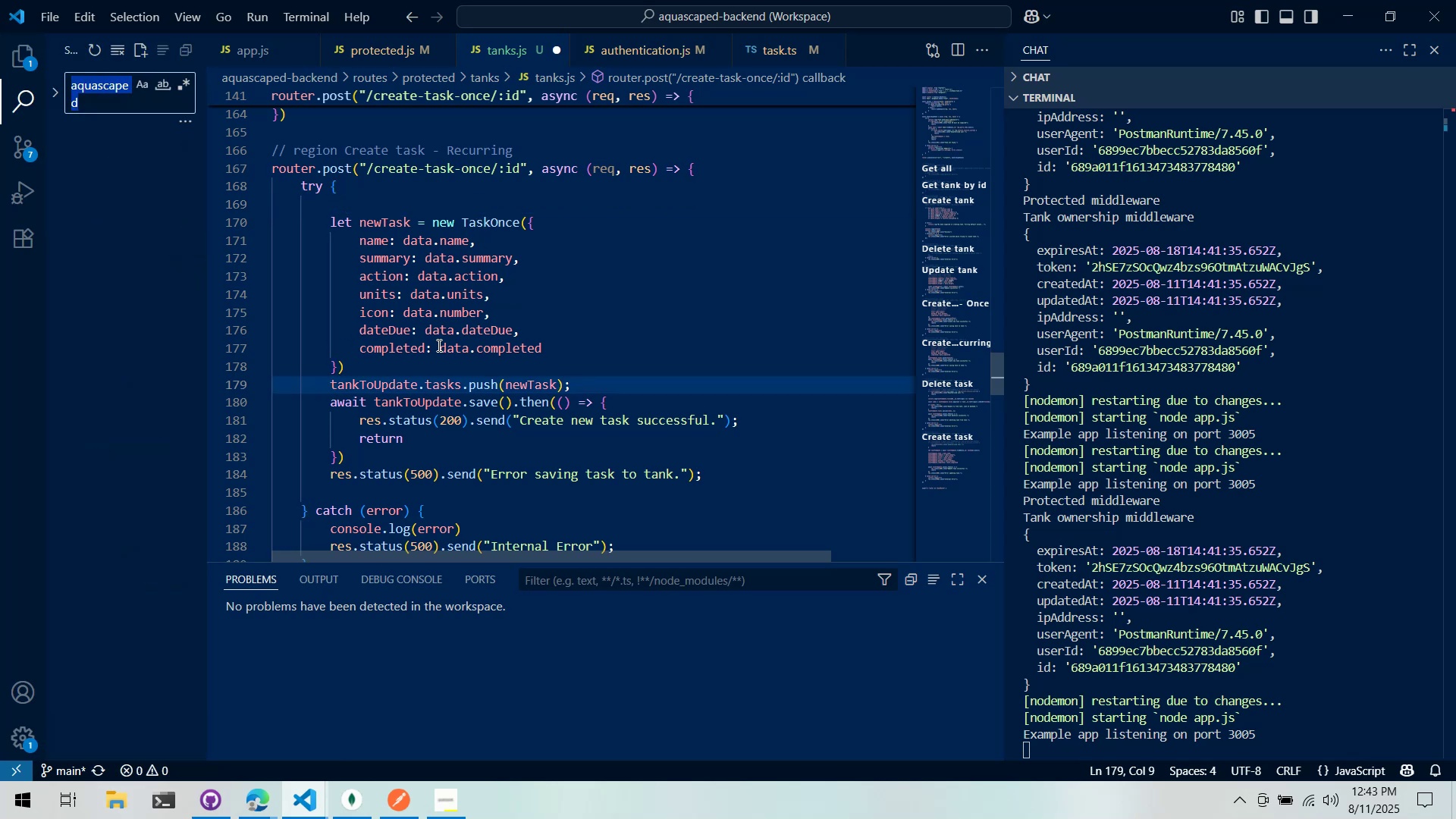 
left_click([438, 345])
 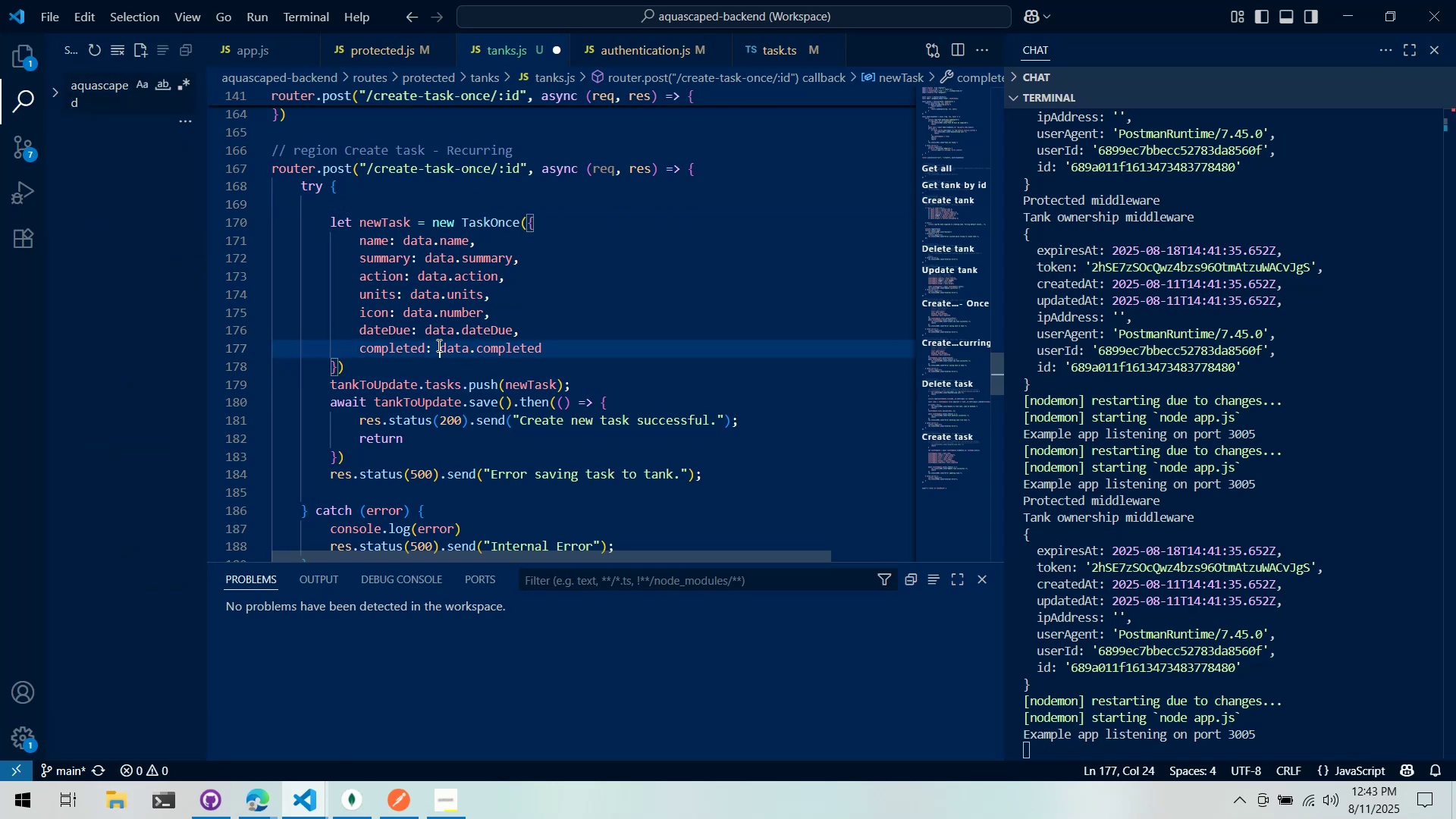 
key(Control+ControlLeft)
 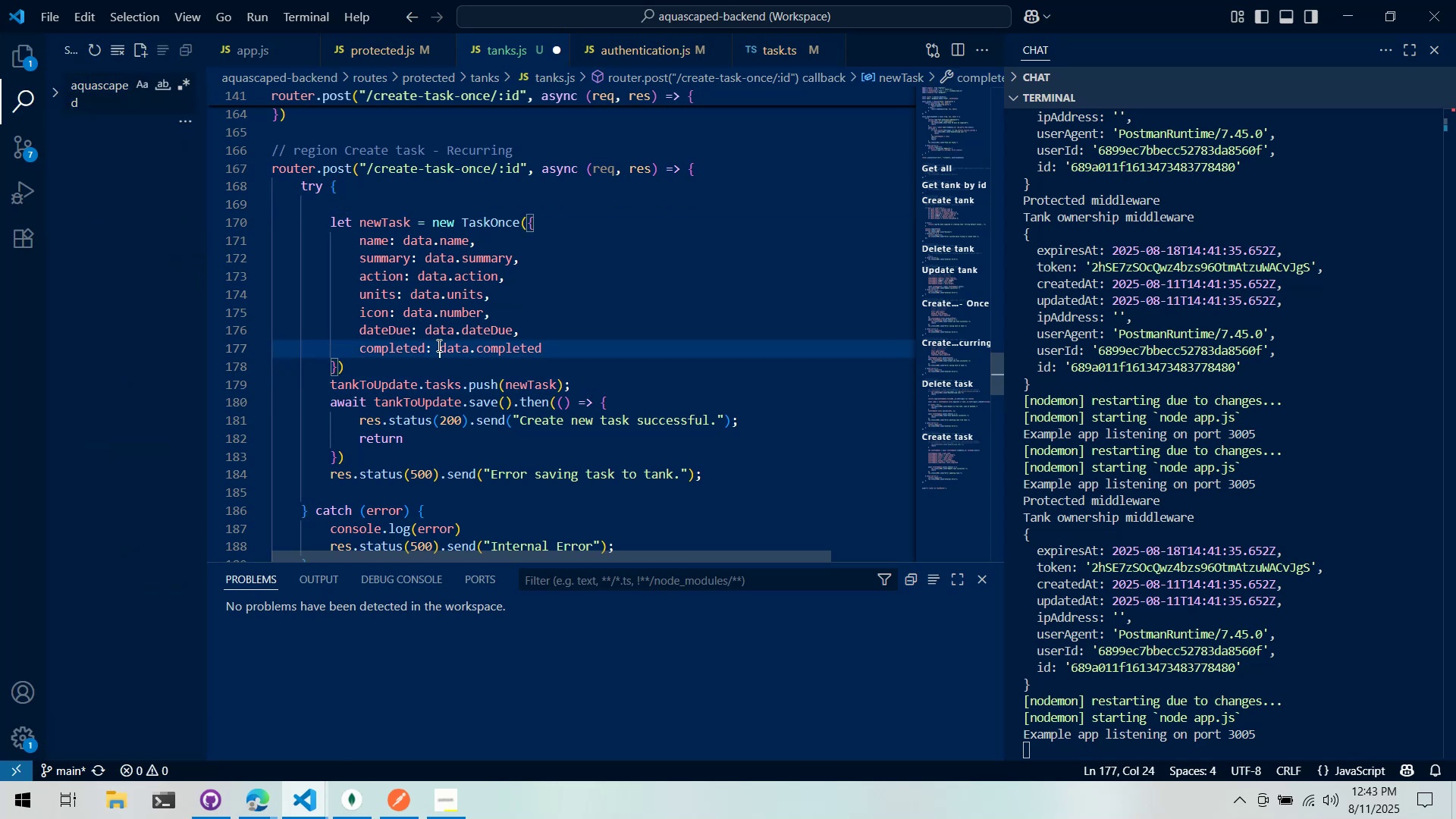 
key(Control+F)
 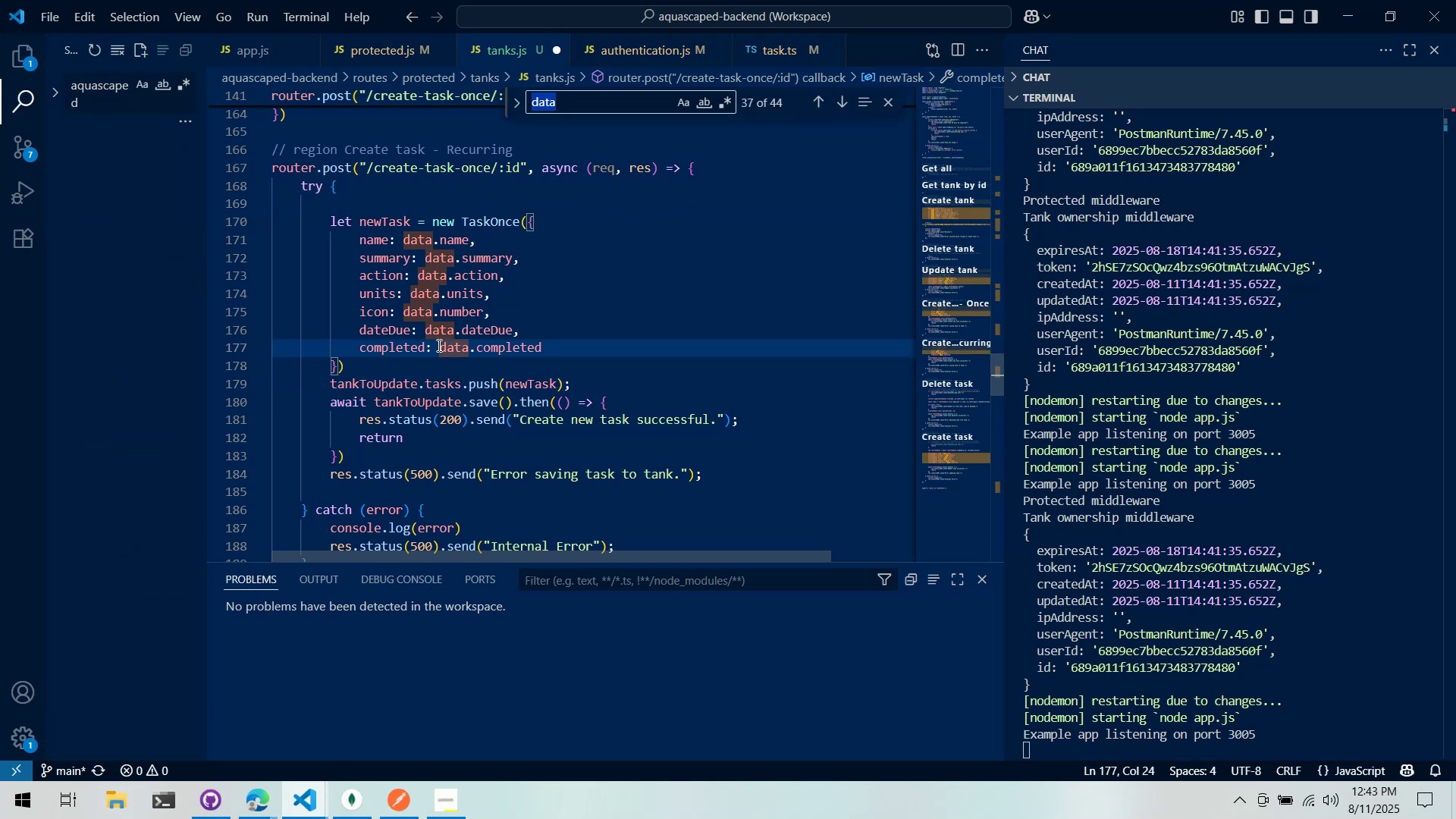 
type(tankToUpdate)
 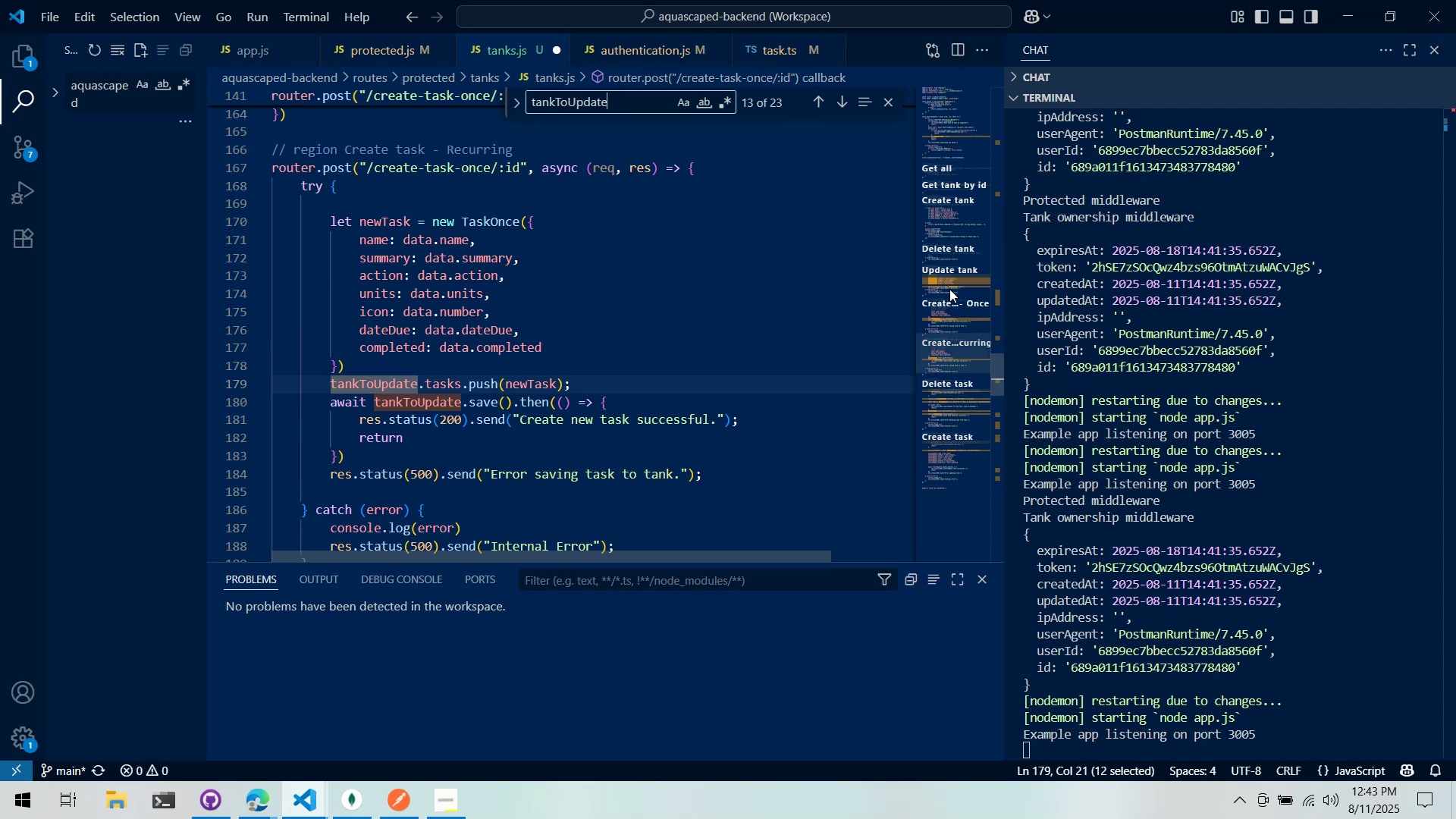 
left_click_drag(start_coordinate=[949, 287], to_coordinate=[943, 275])
 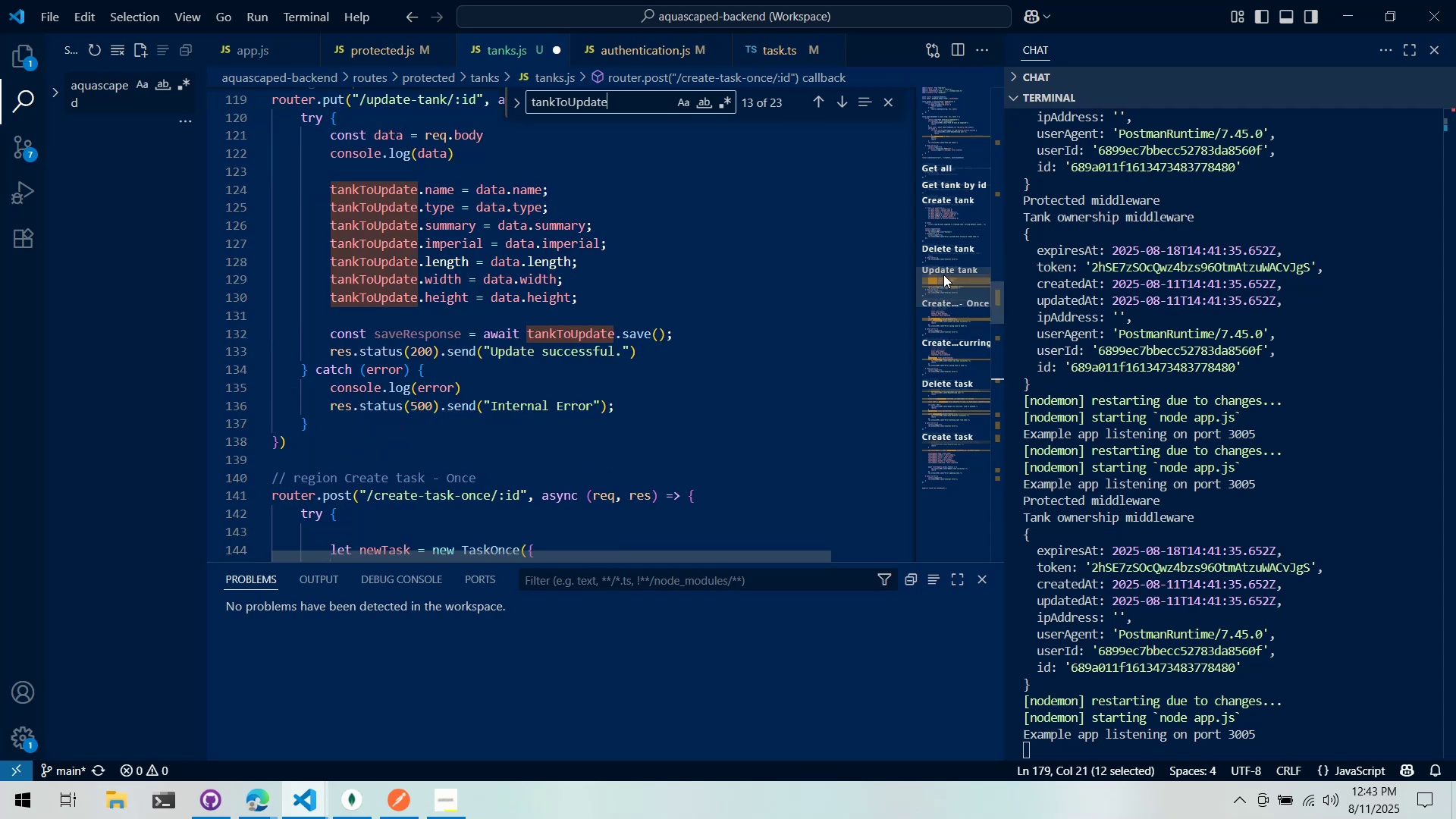 
left_click_drag(start_coordinate=[943, 275], to_coordinate=[940, 262])
 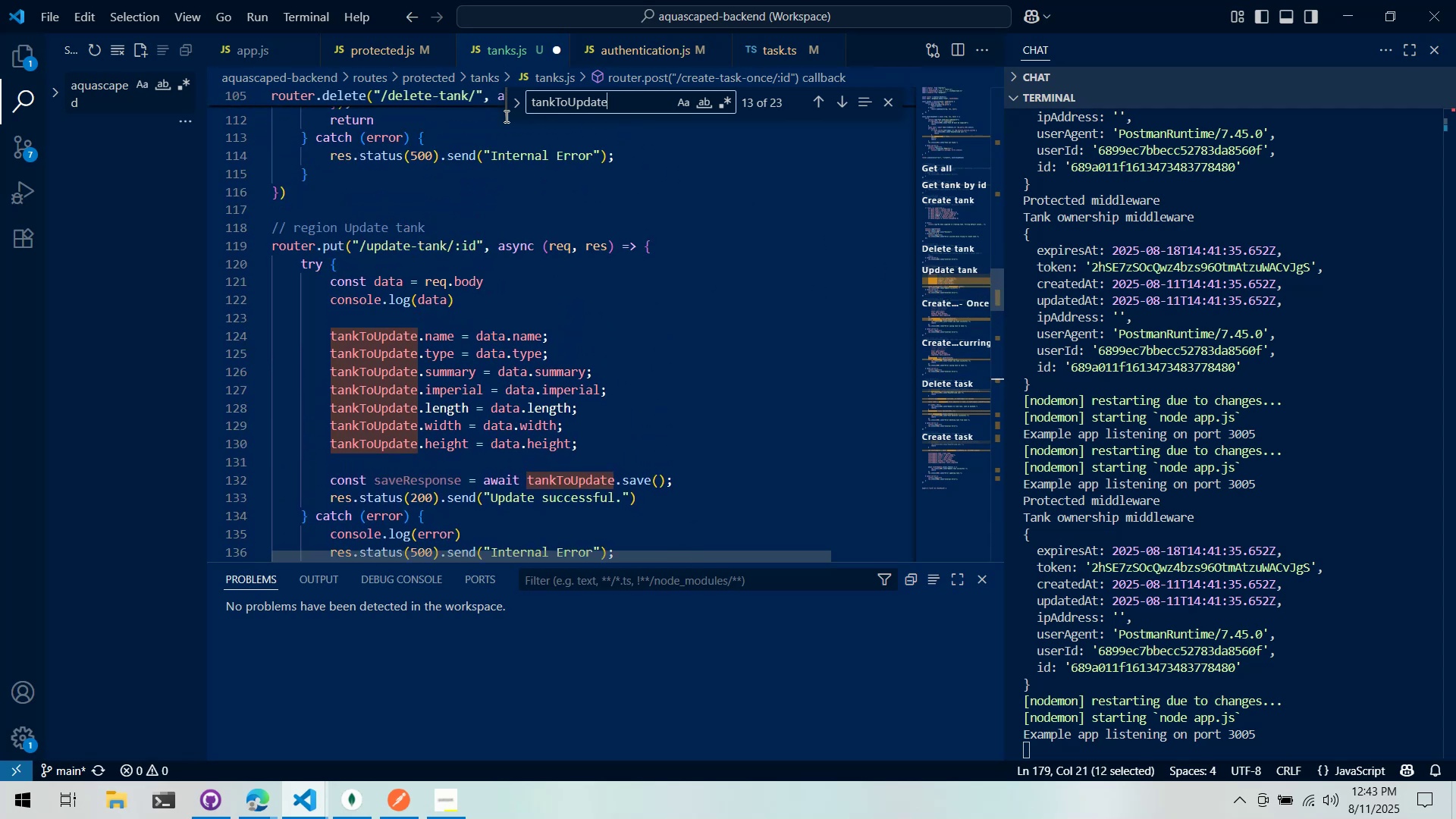 
left_click([514, 109])
 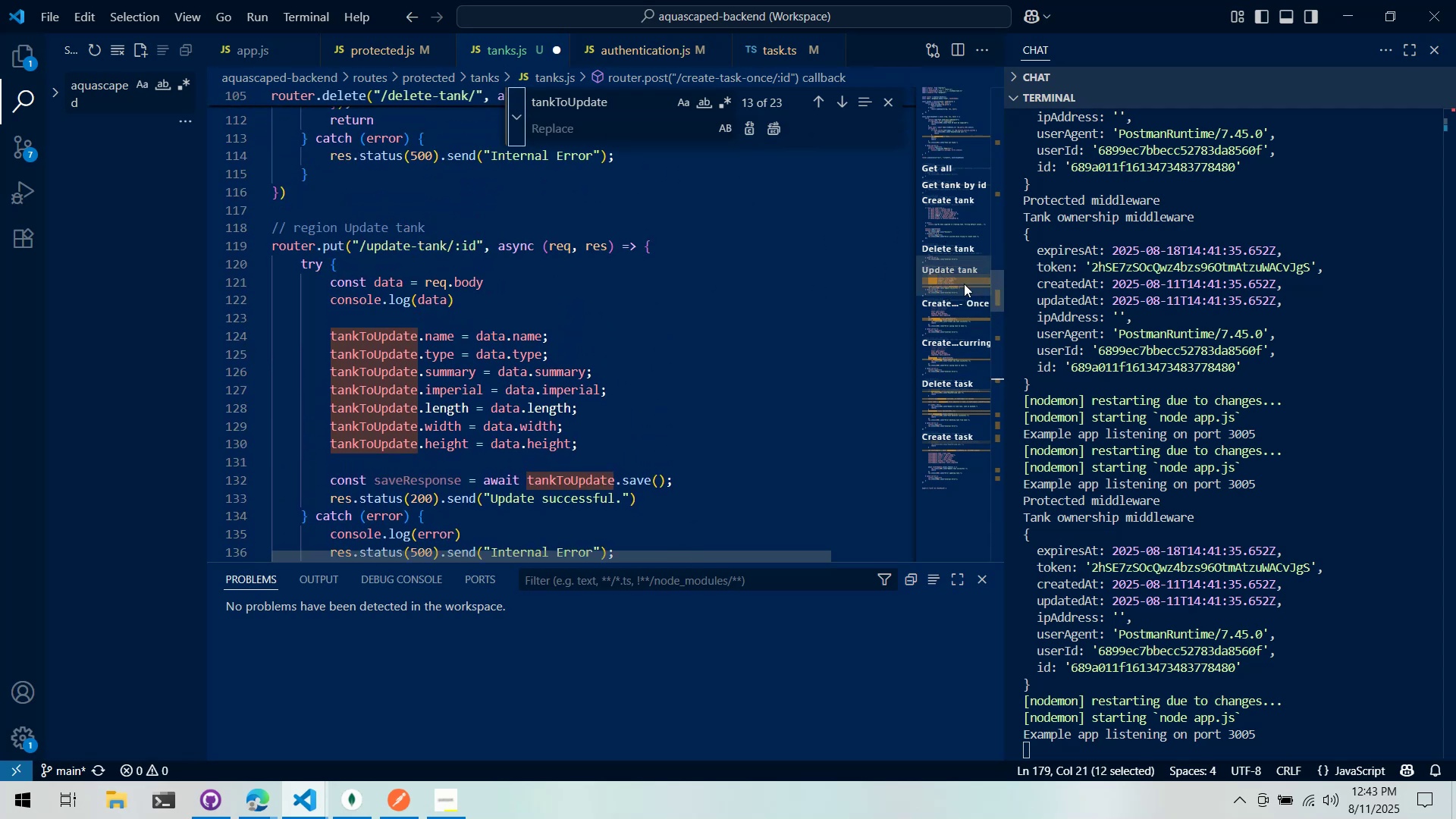 
left_click_drag(start_coordinate=[963, 284], to_coordinate=[945, 137])
 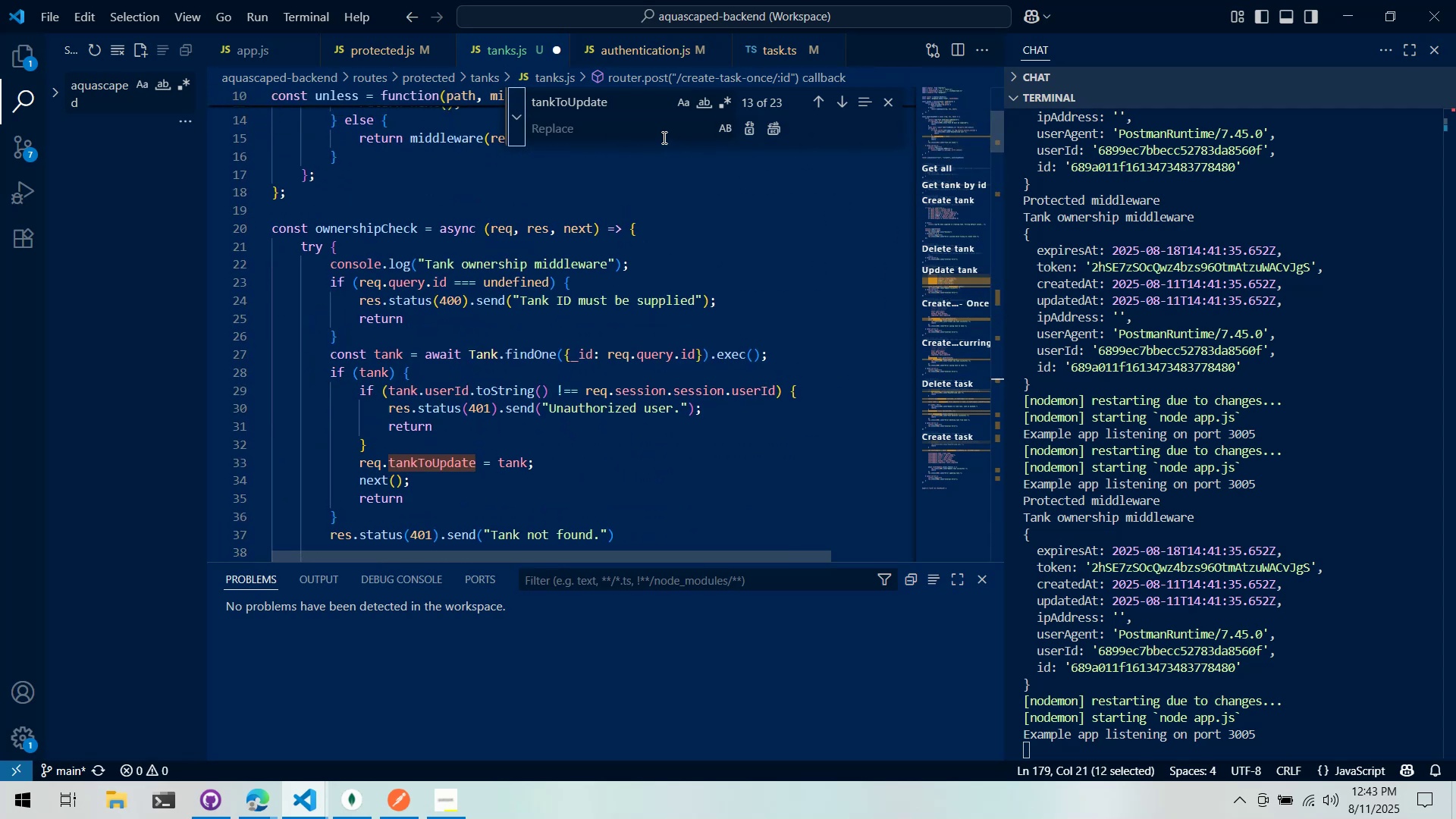 
left_click([664, 125])
 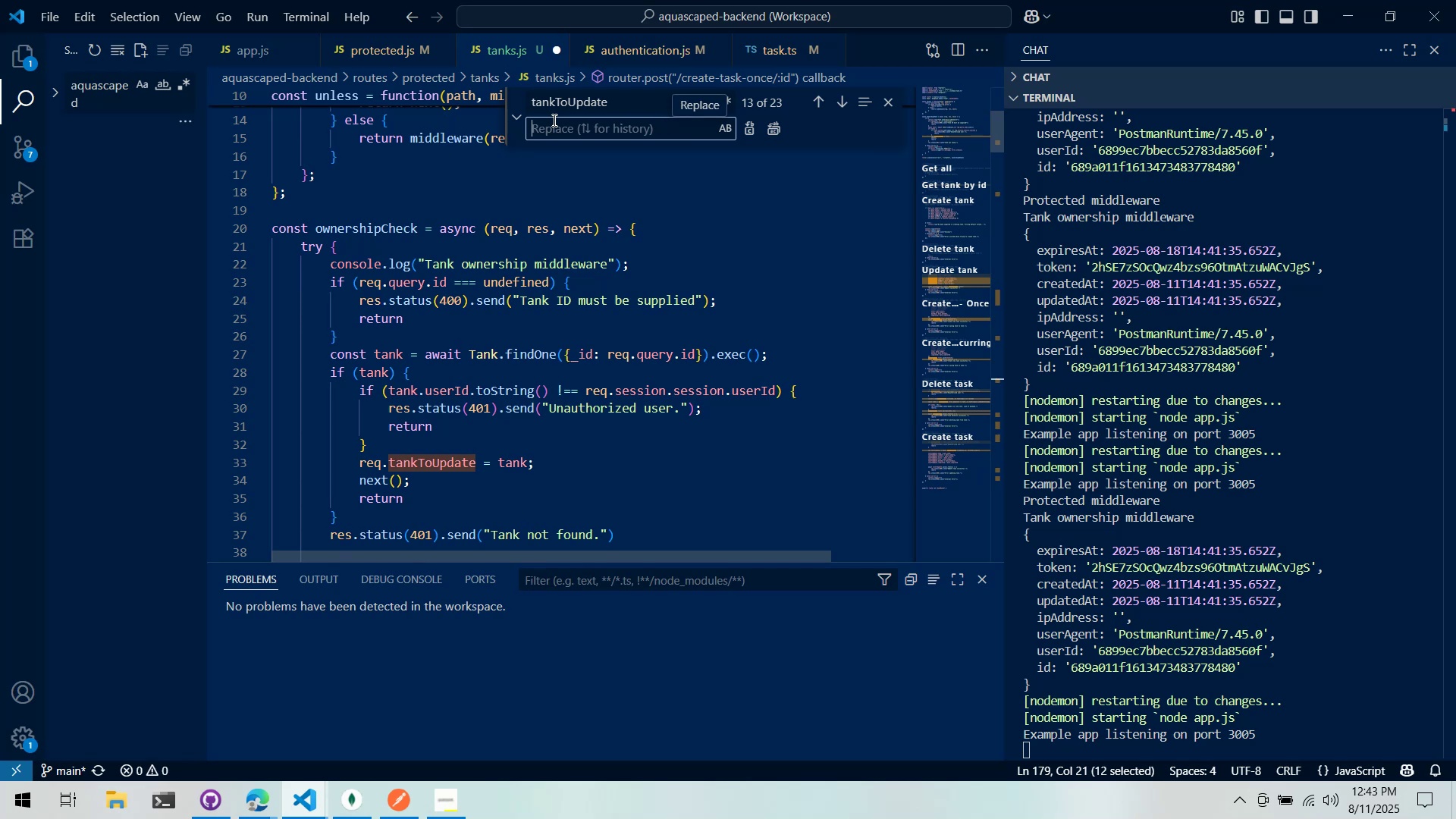 
type(req.)
 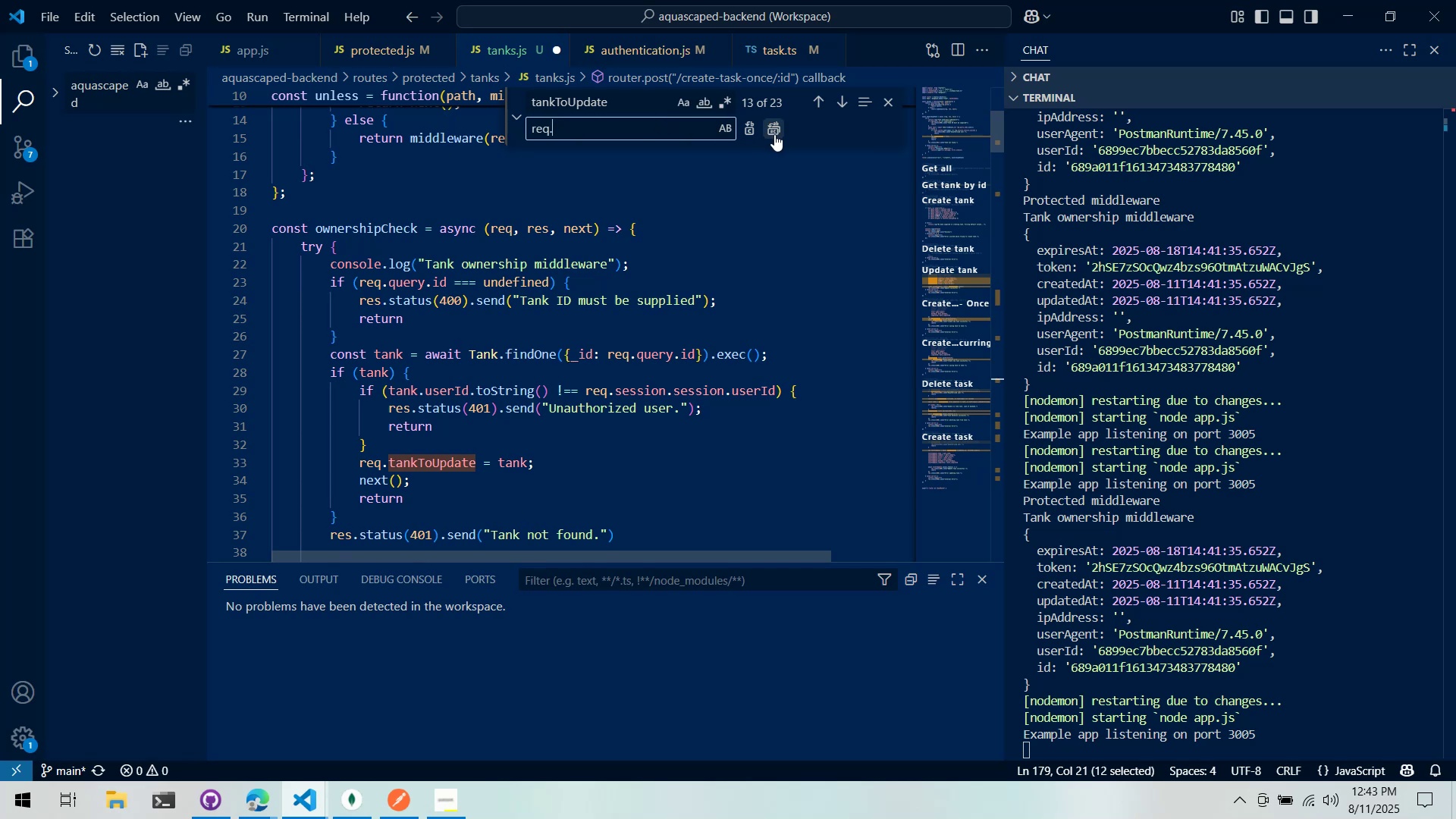 
left_click([775, 133])
 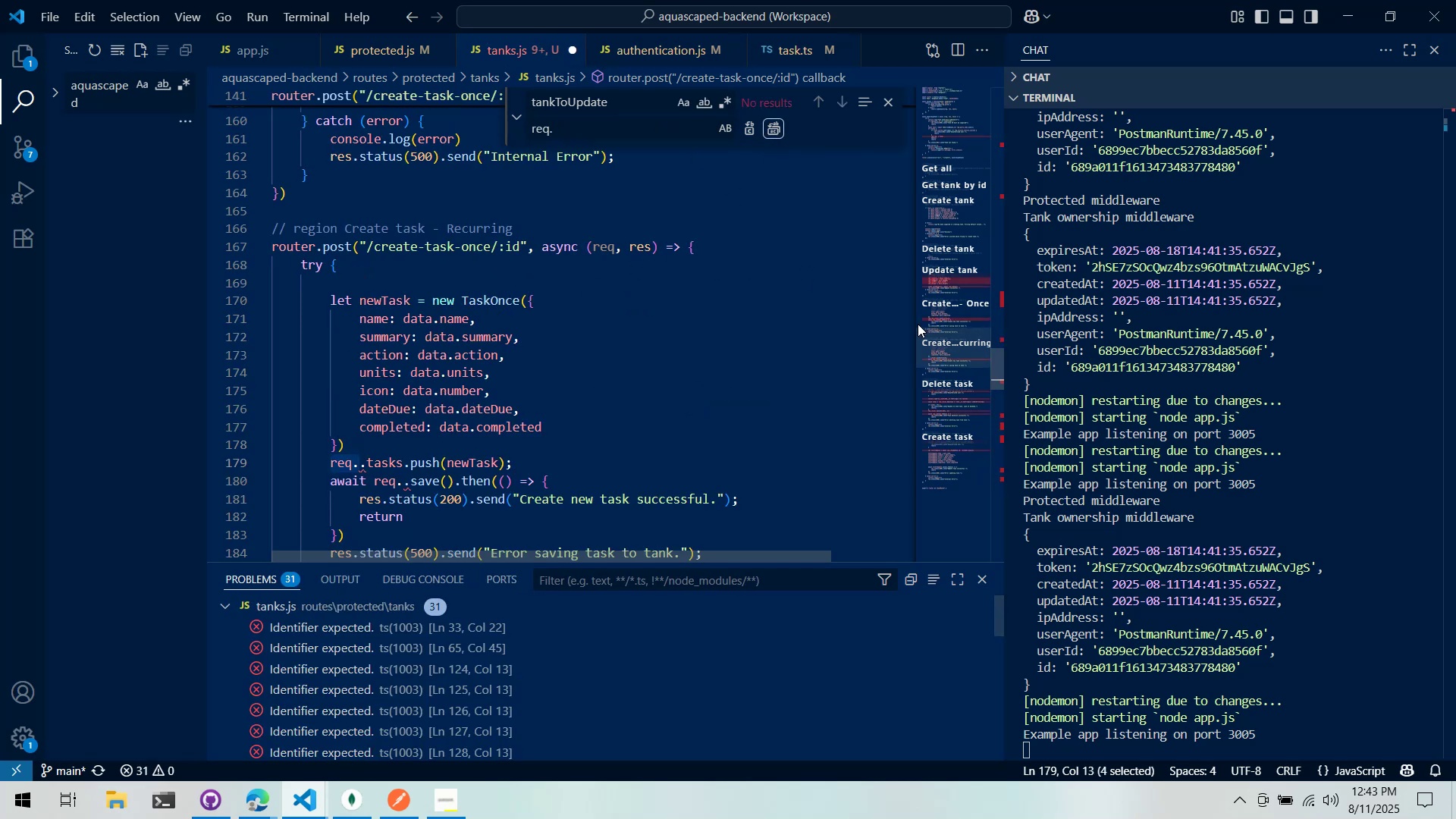 
key(Control+Z)
 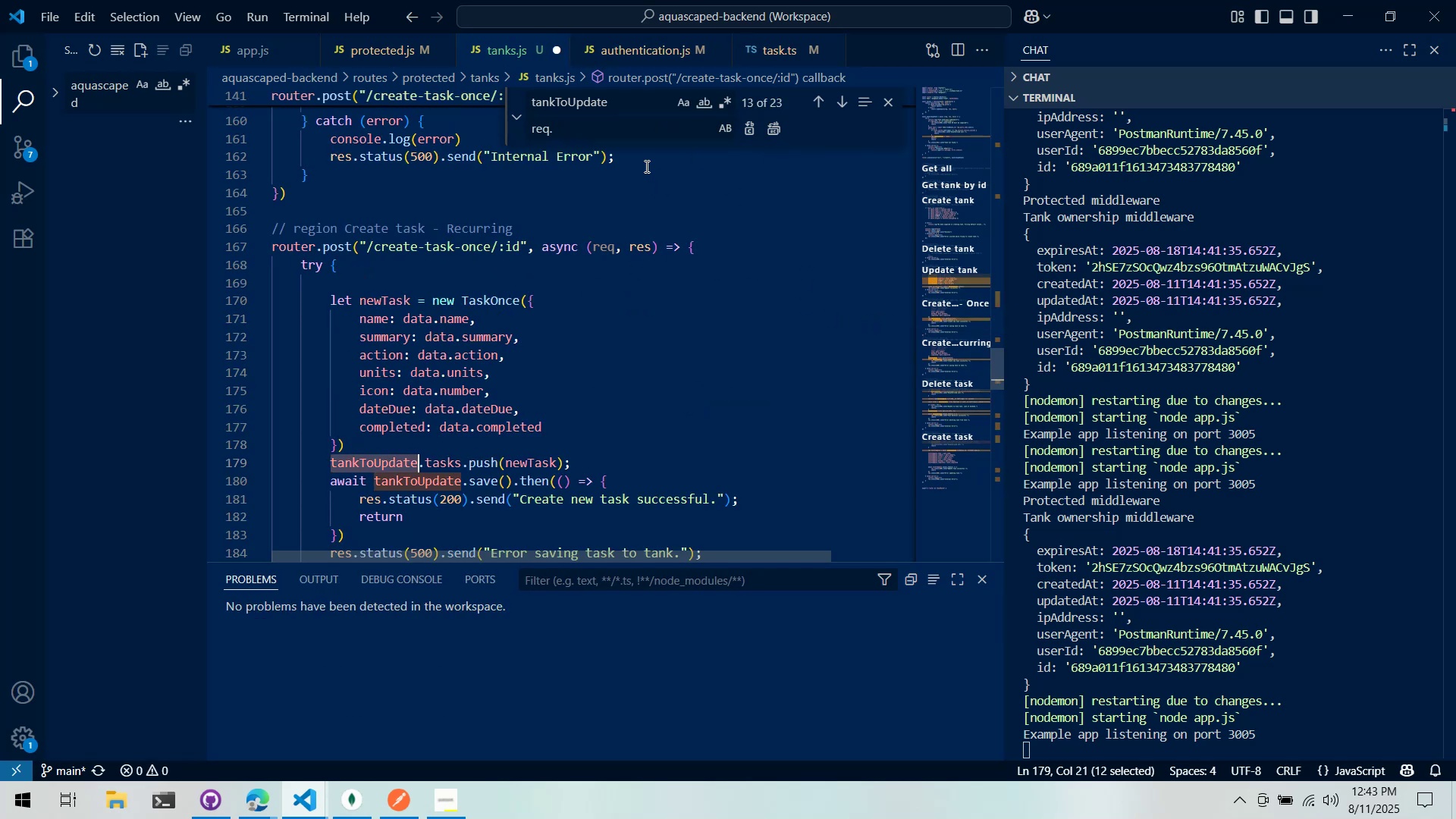 
double_click([638, 131])
 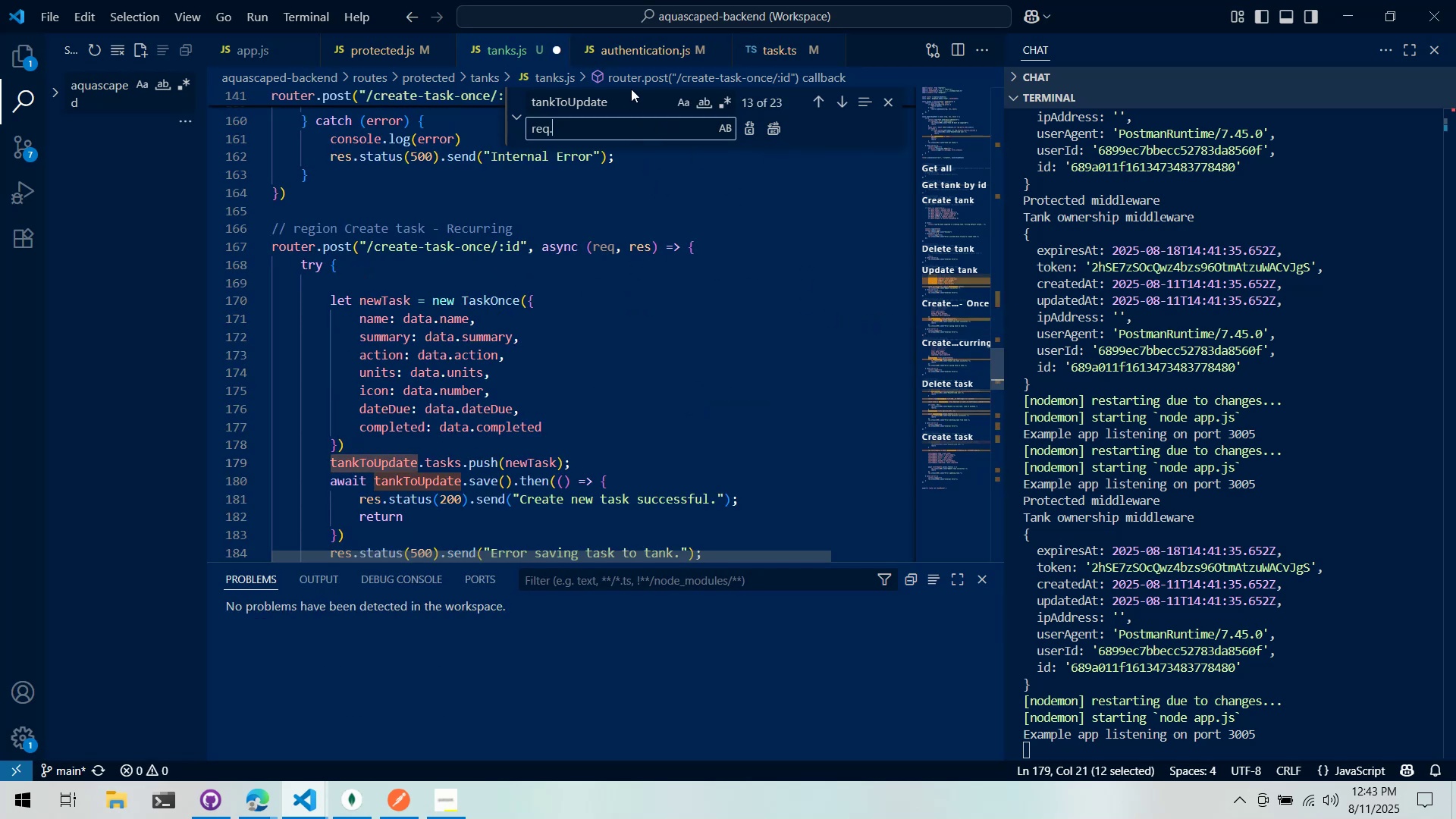 
triple_click([631, 89])
 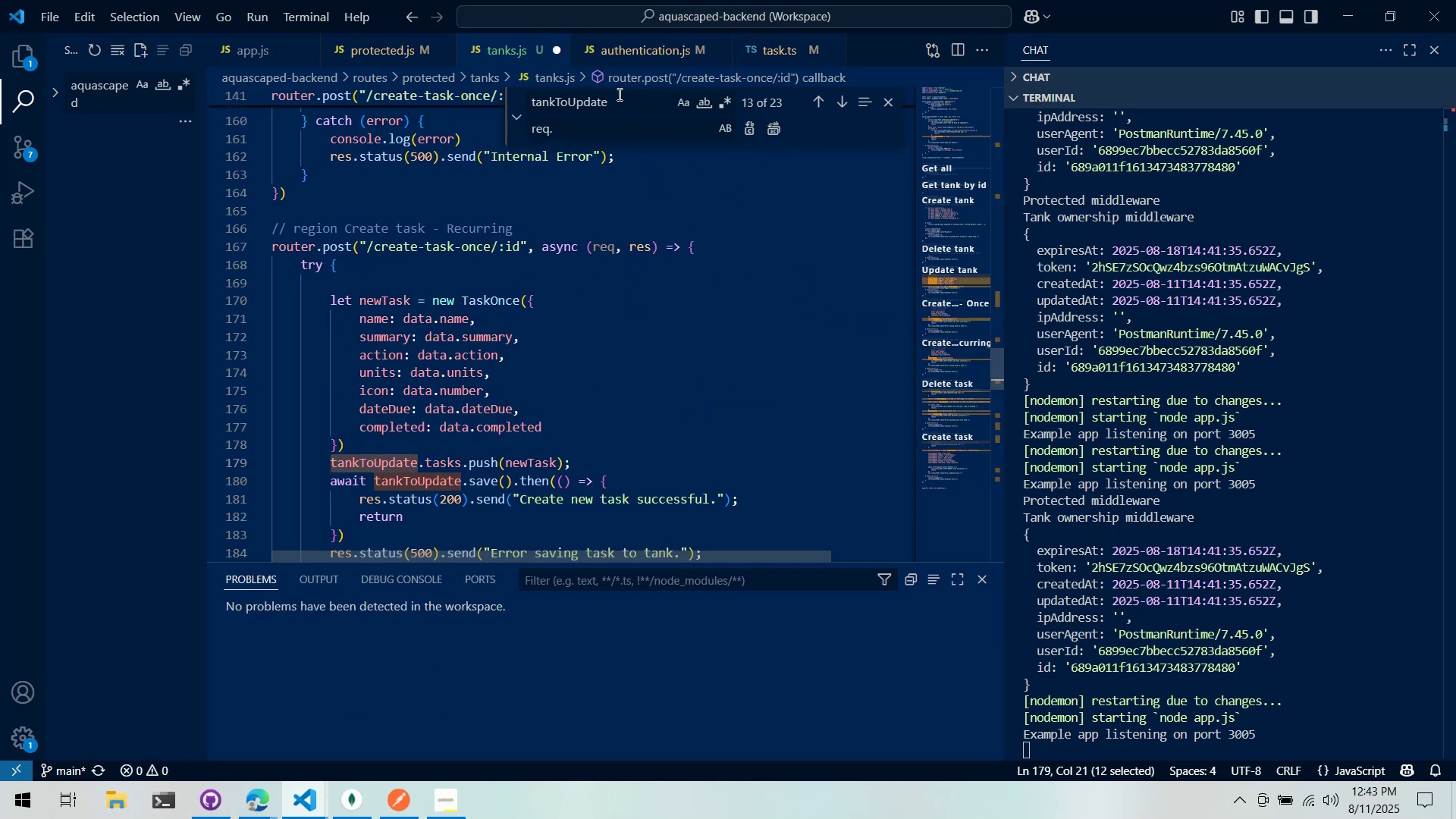 
triple_click([617, 94])
 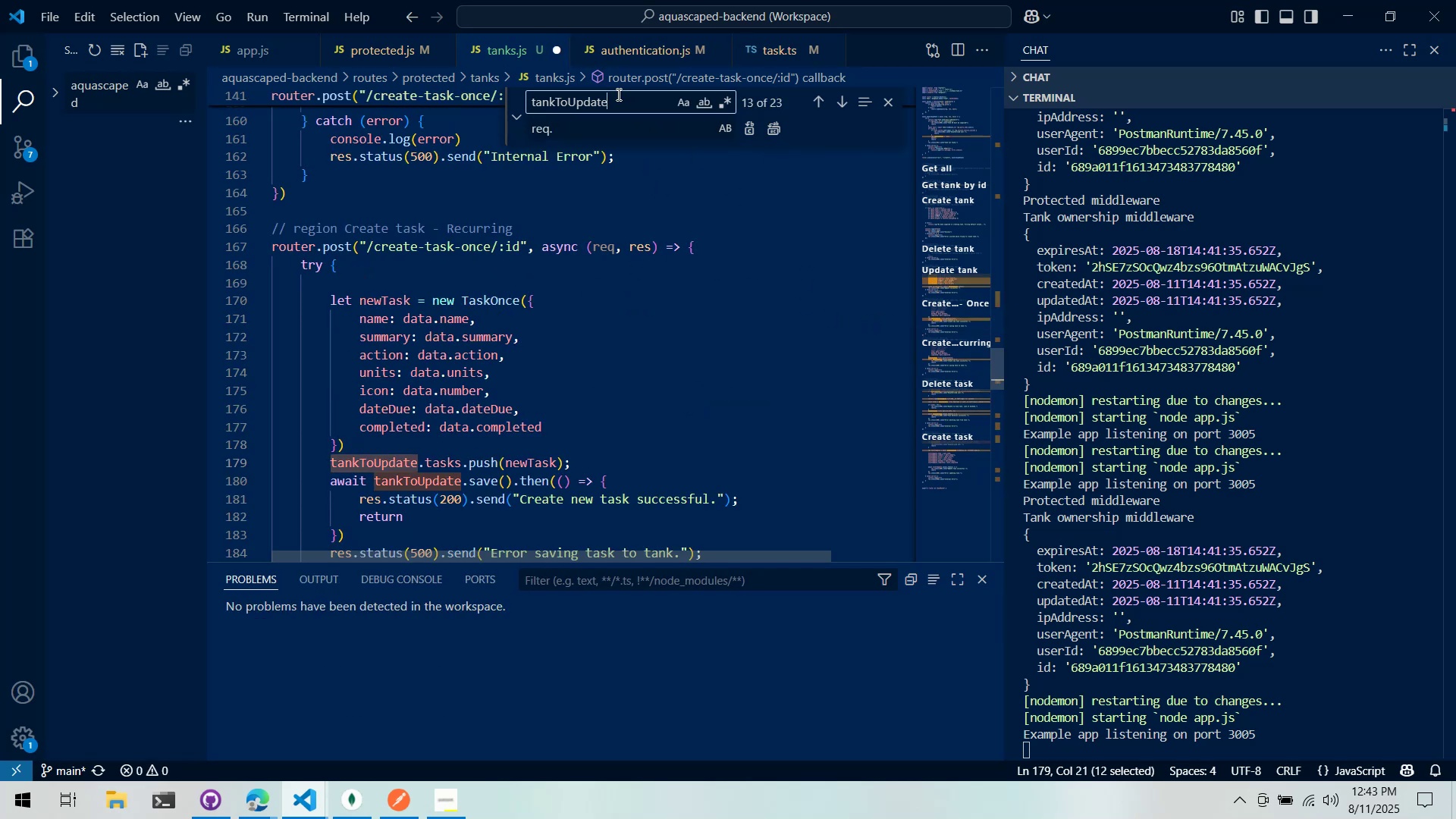 
triple_click([617, 94])
 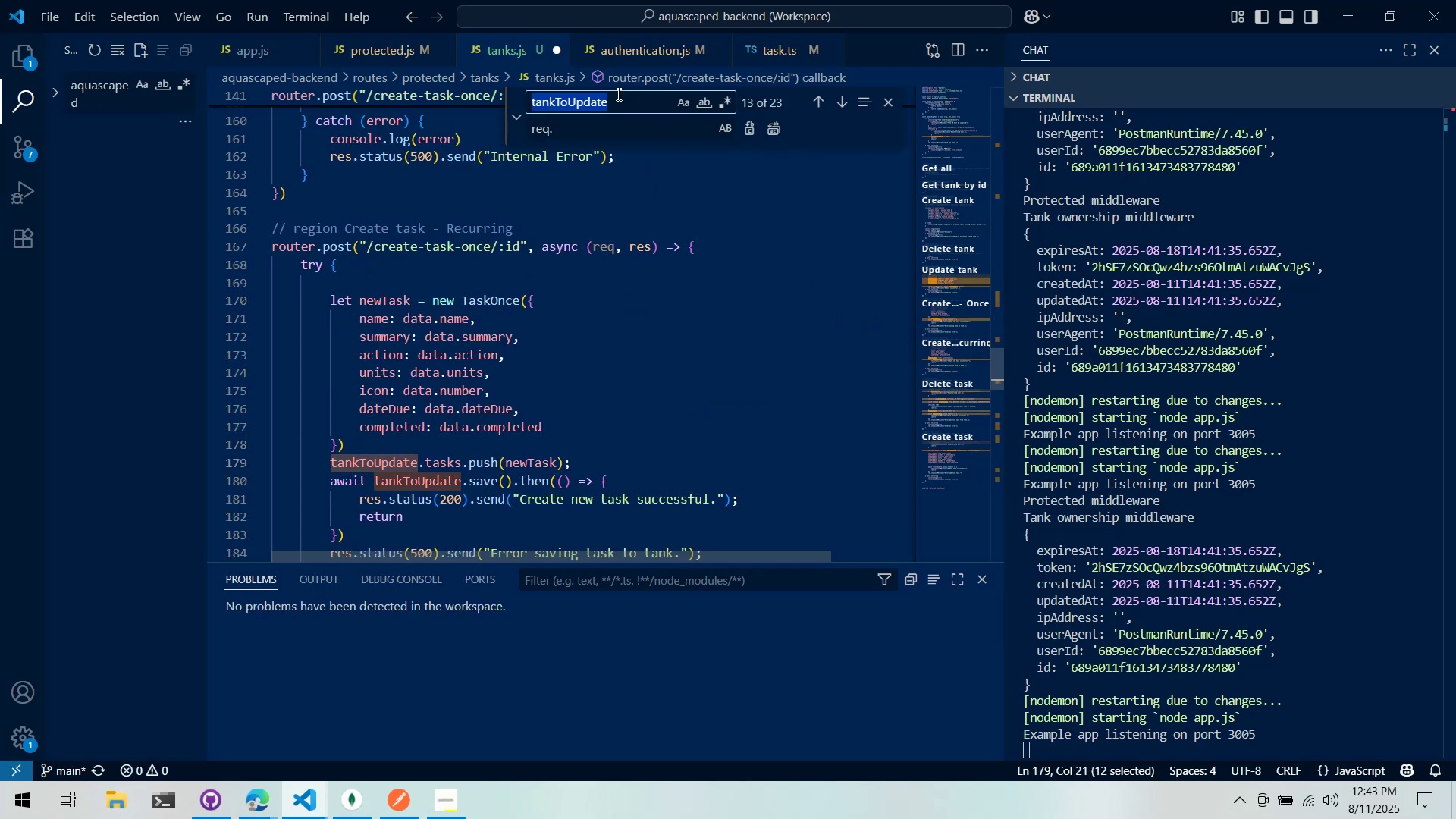 
key(Control+ControlLeft)
 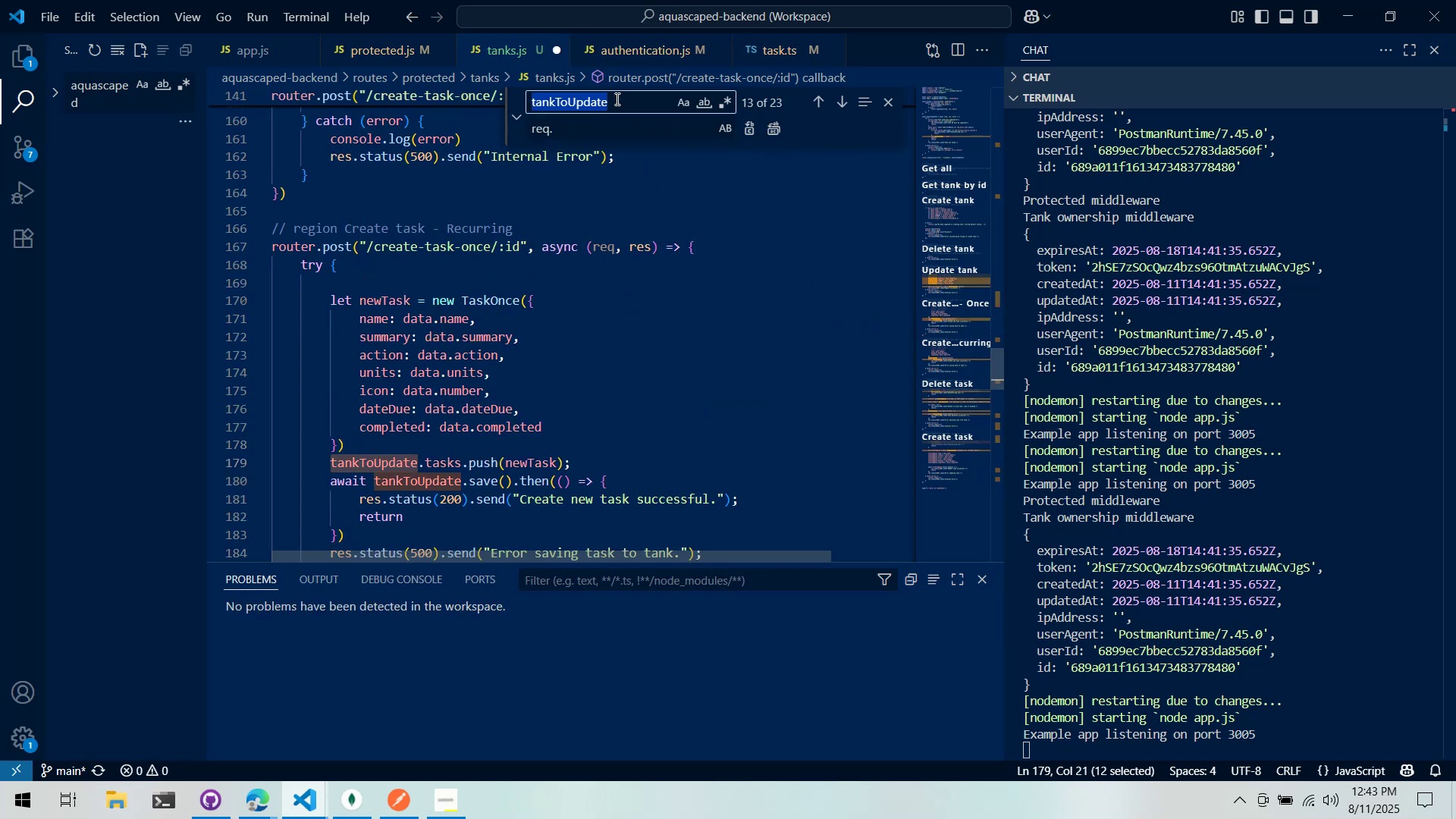 
key(Control+C)
 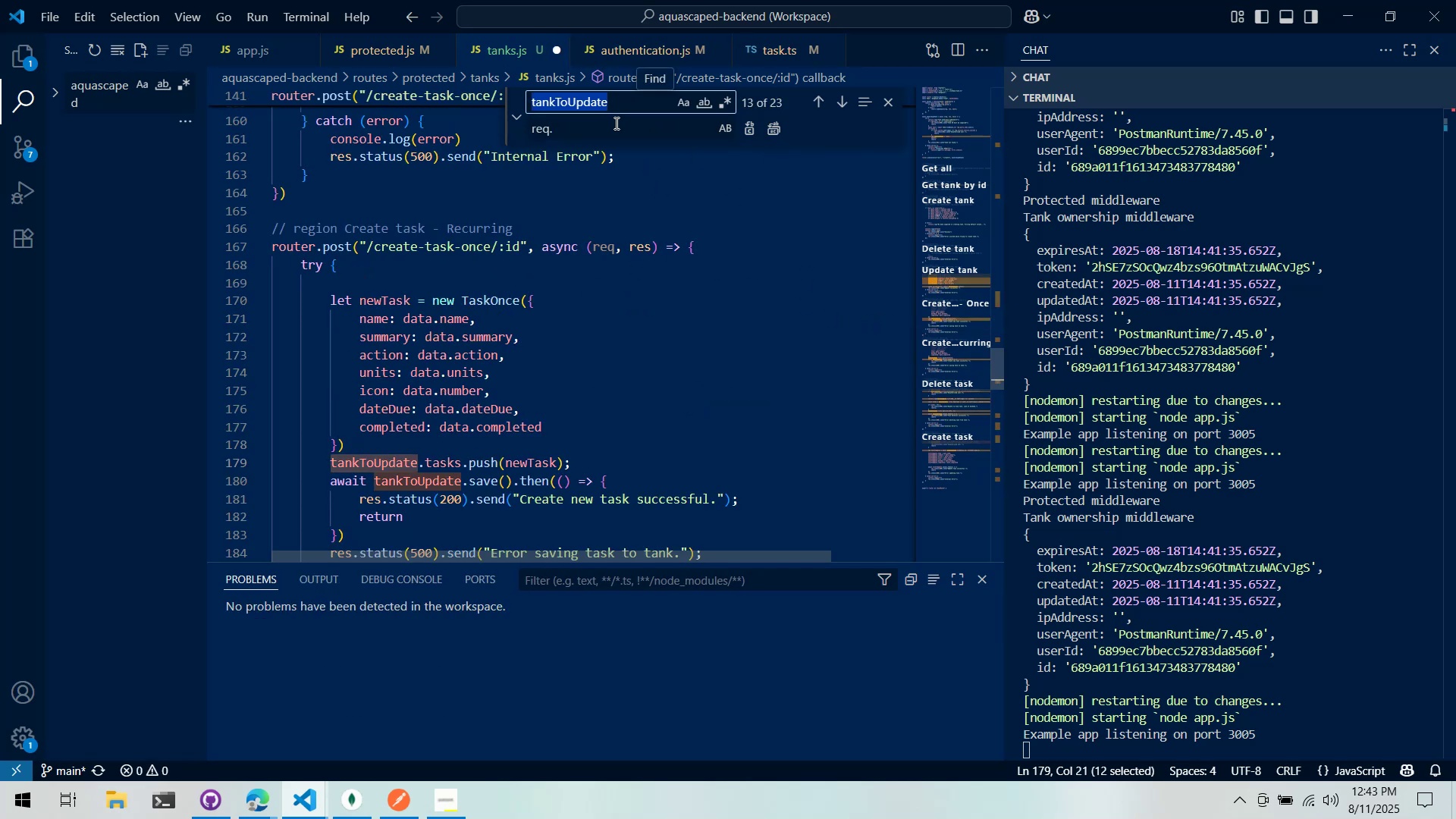 
triple_click([615, 123])
 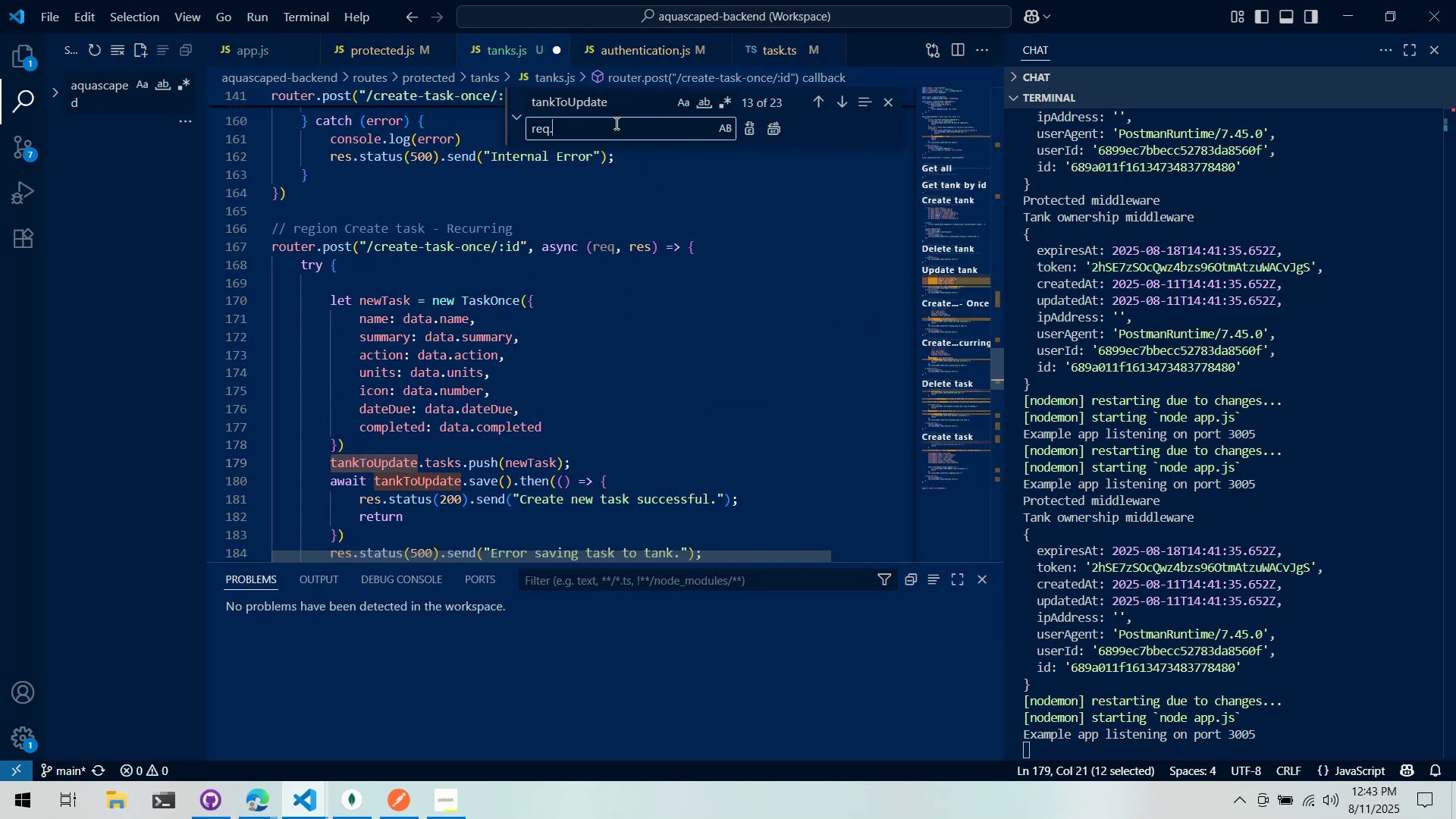 
key(Control+ControlLeft)
 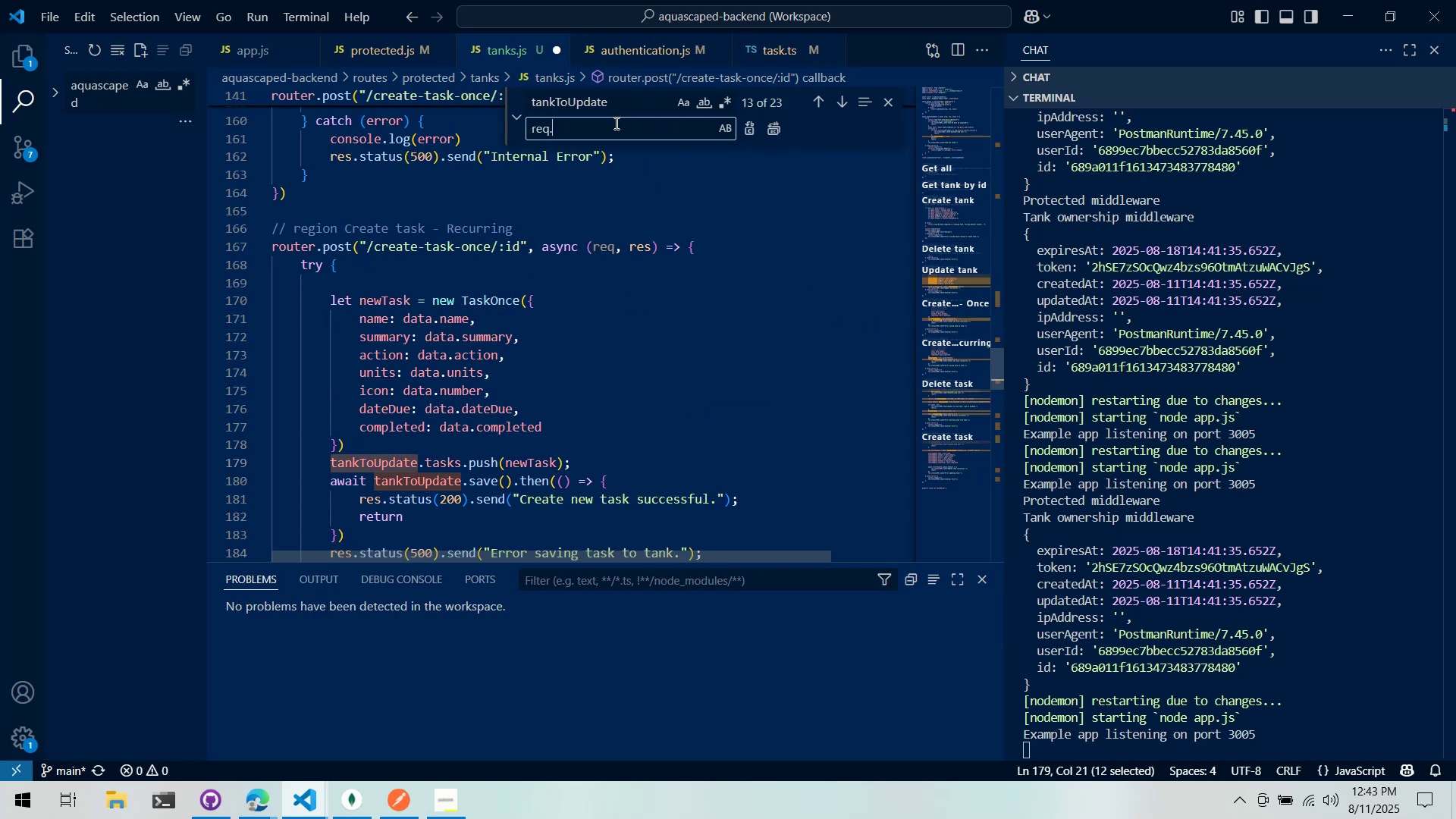 
key(Control+V)
 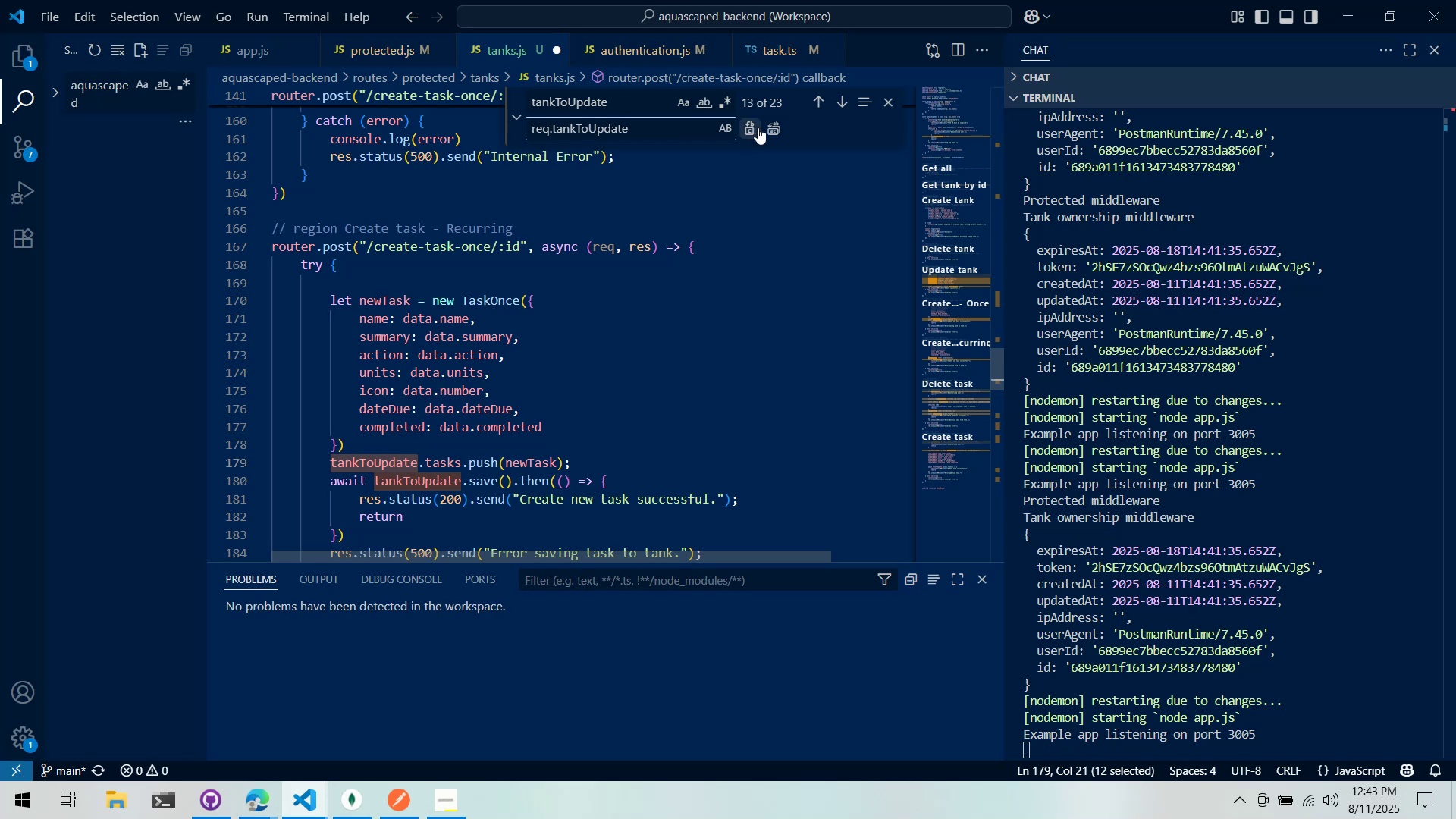 
left_click([768, 128])
 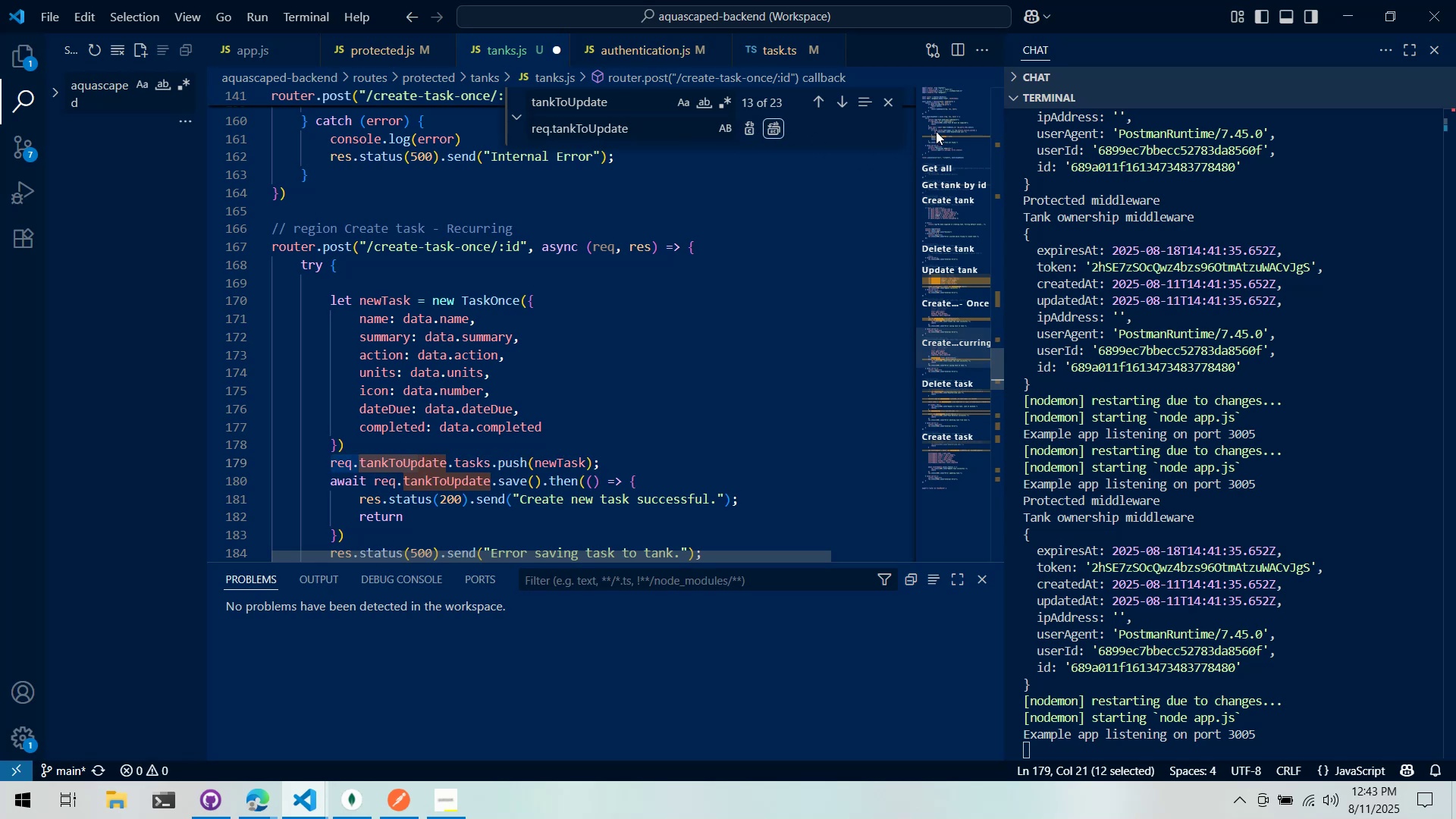 
left_click([940, 131])
 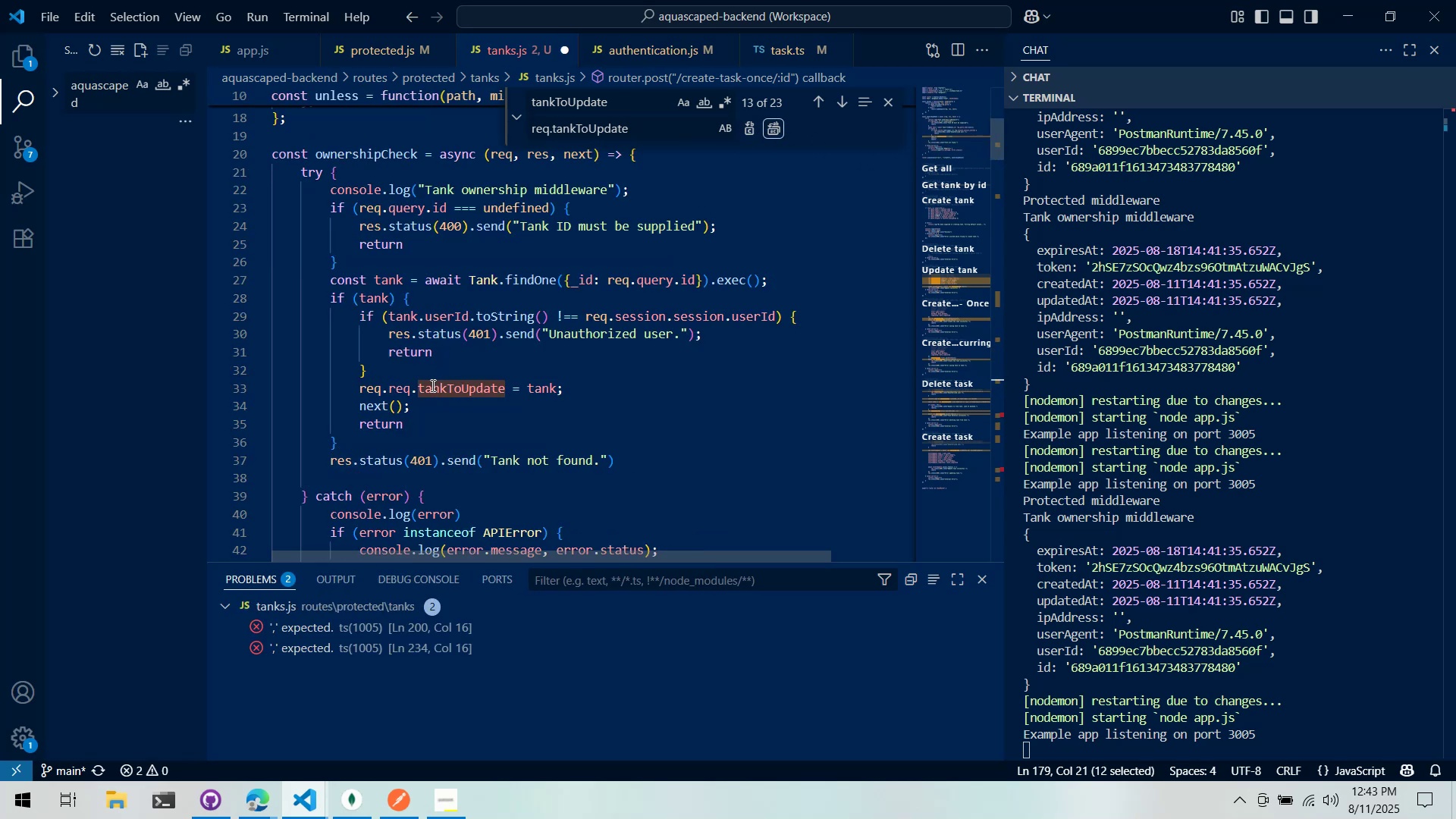 
left_click([391, 388])
 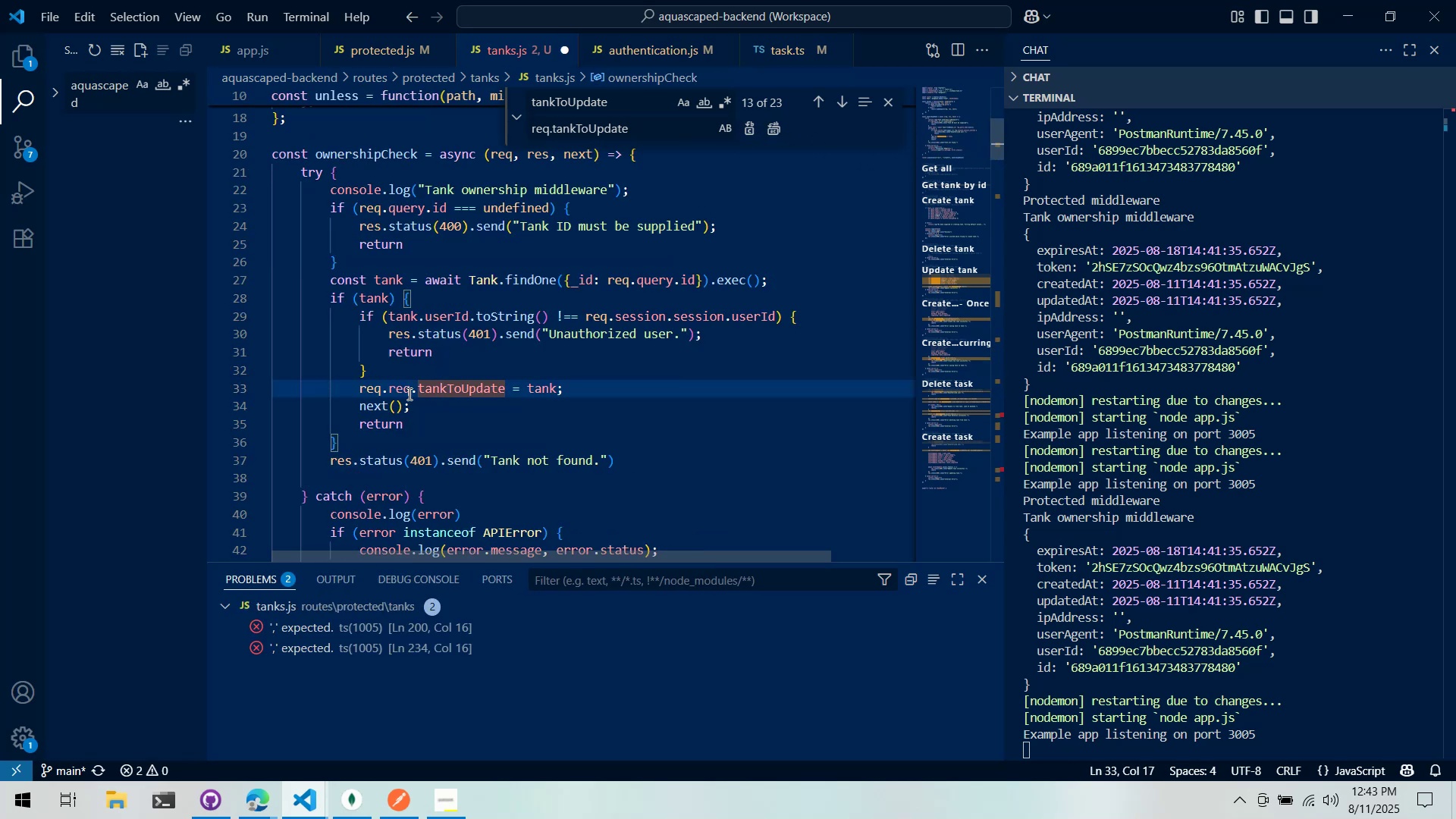 
key(Backspace)
 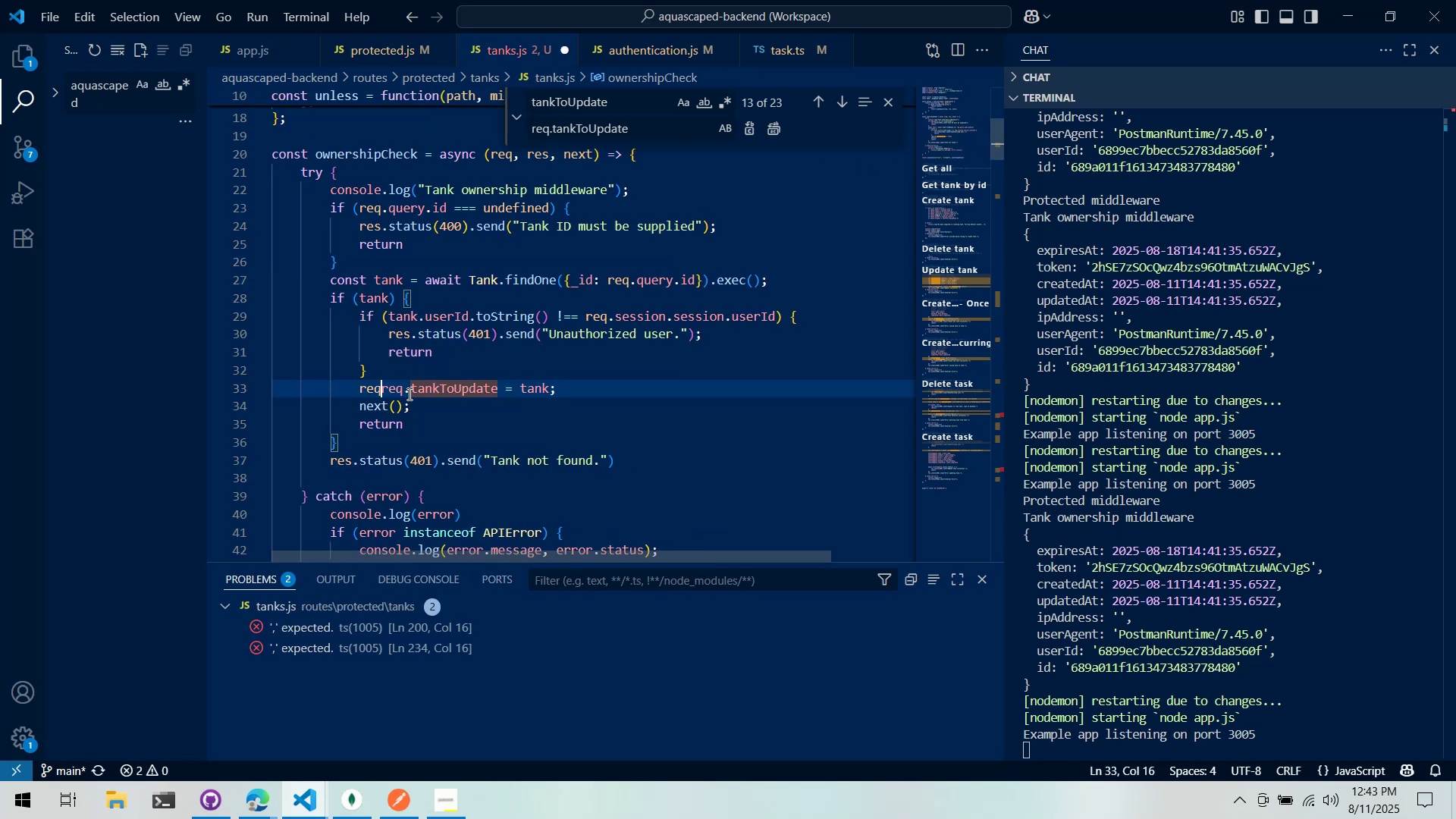 
key(Backspace)
 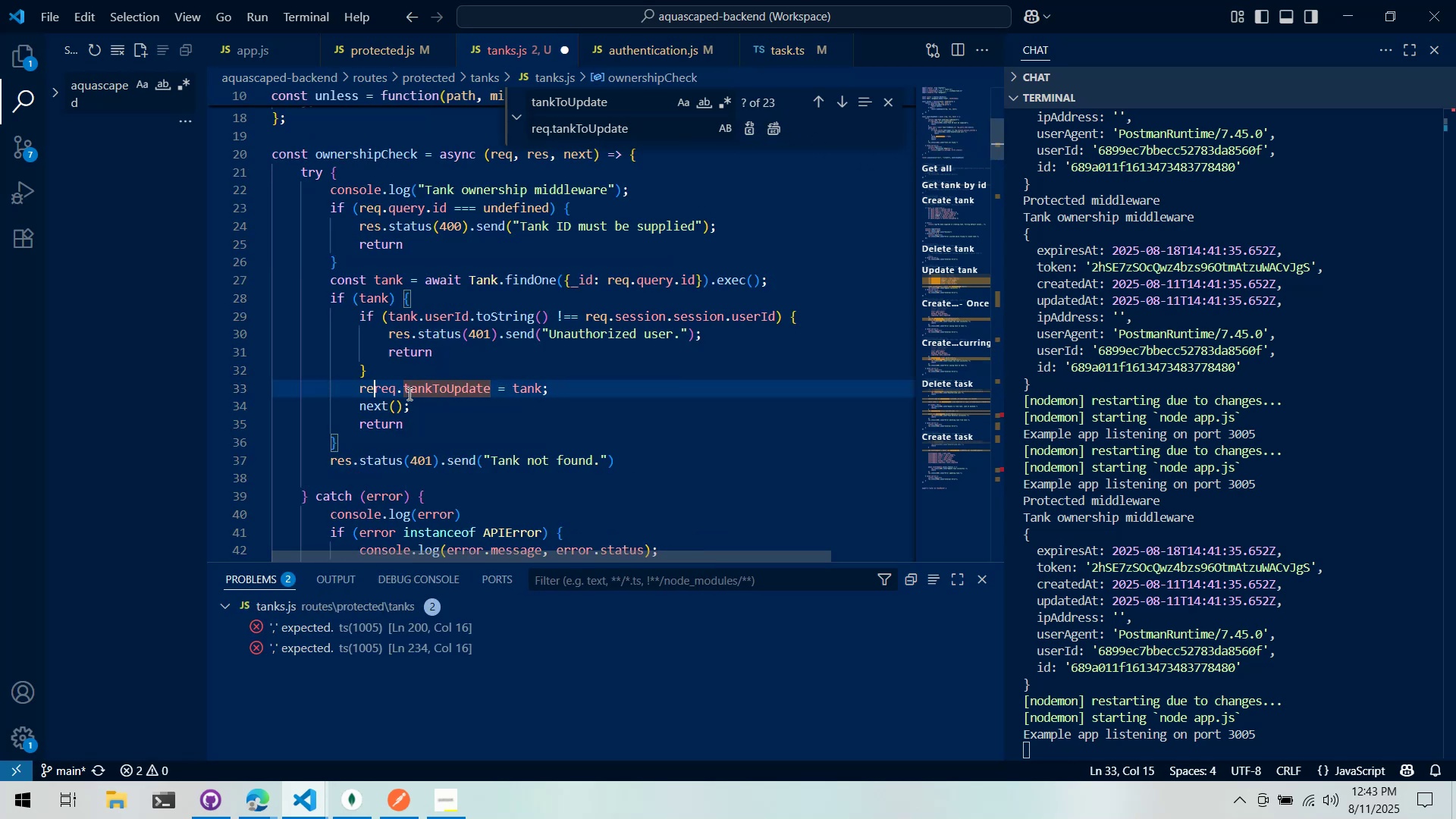 
key(Backspace)
 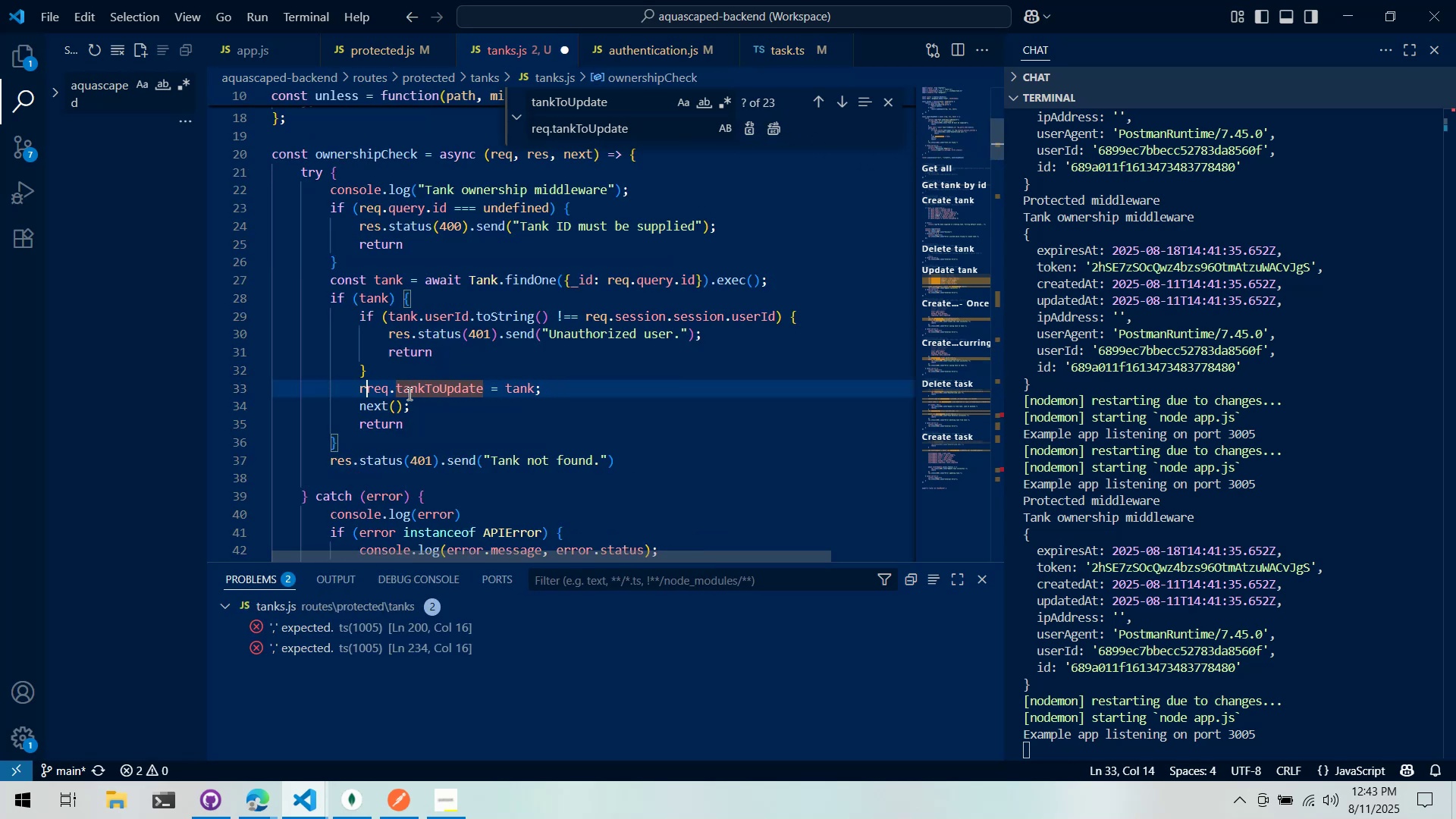 
key(Backspace)
 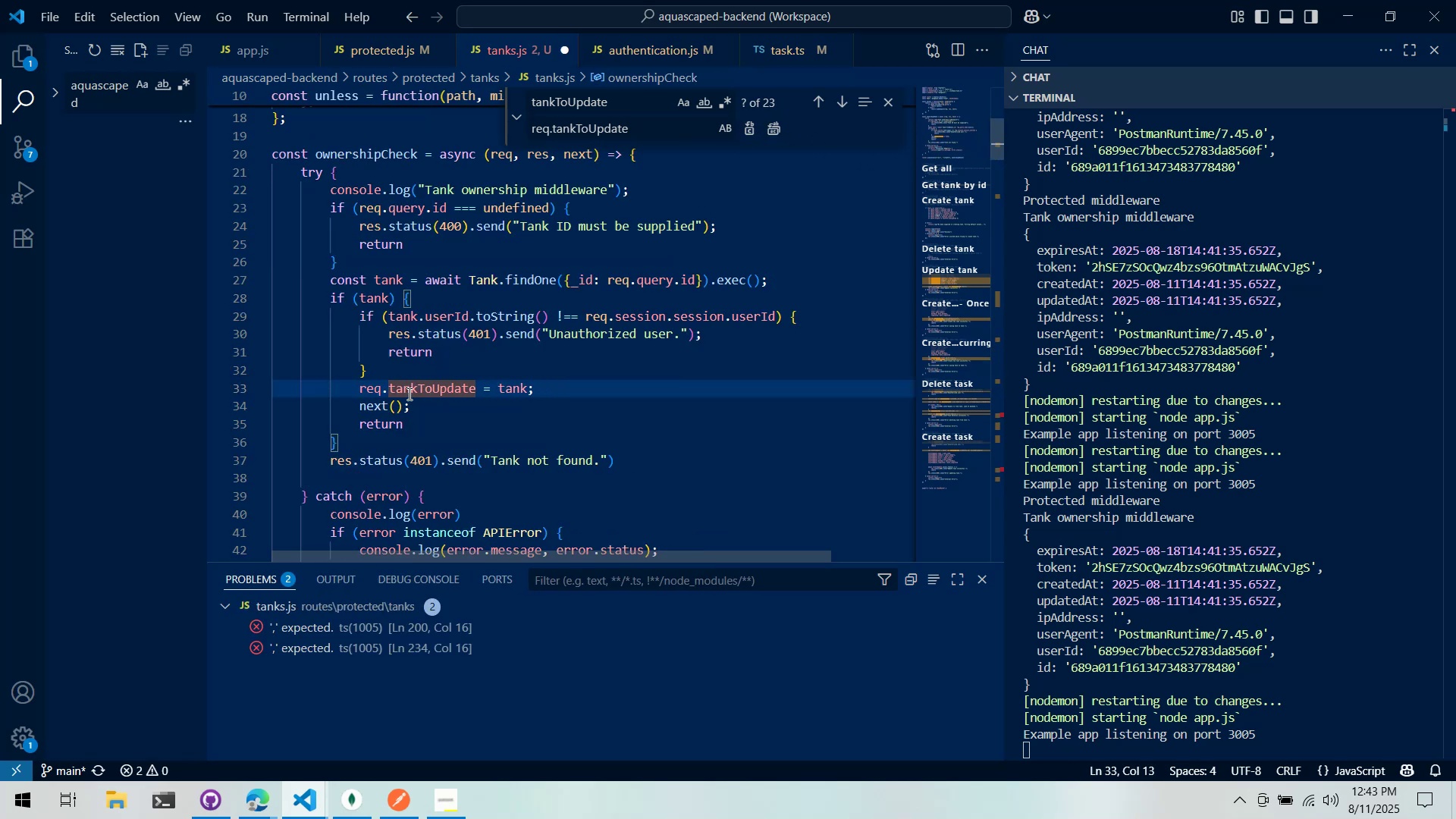 
left_click([408, 394])
 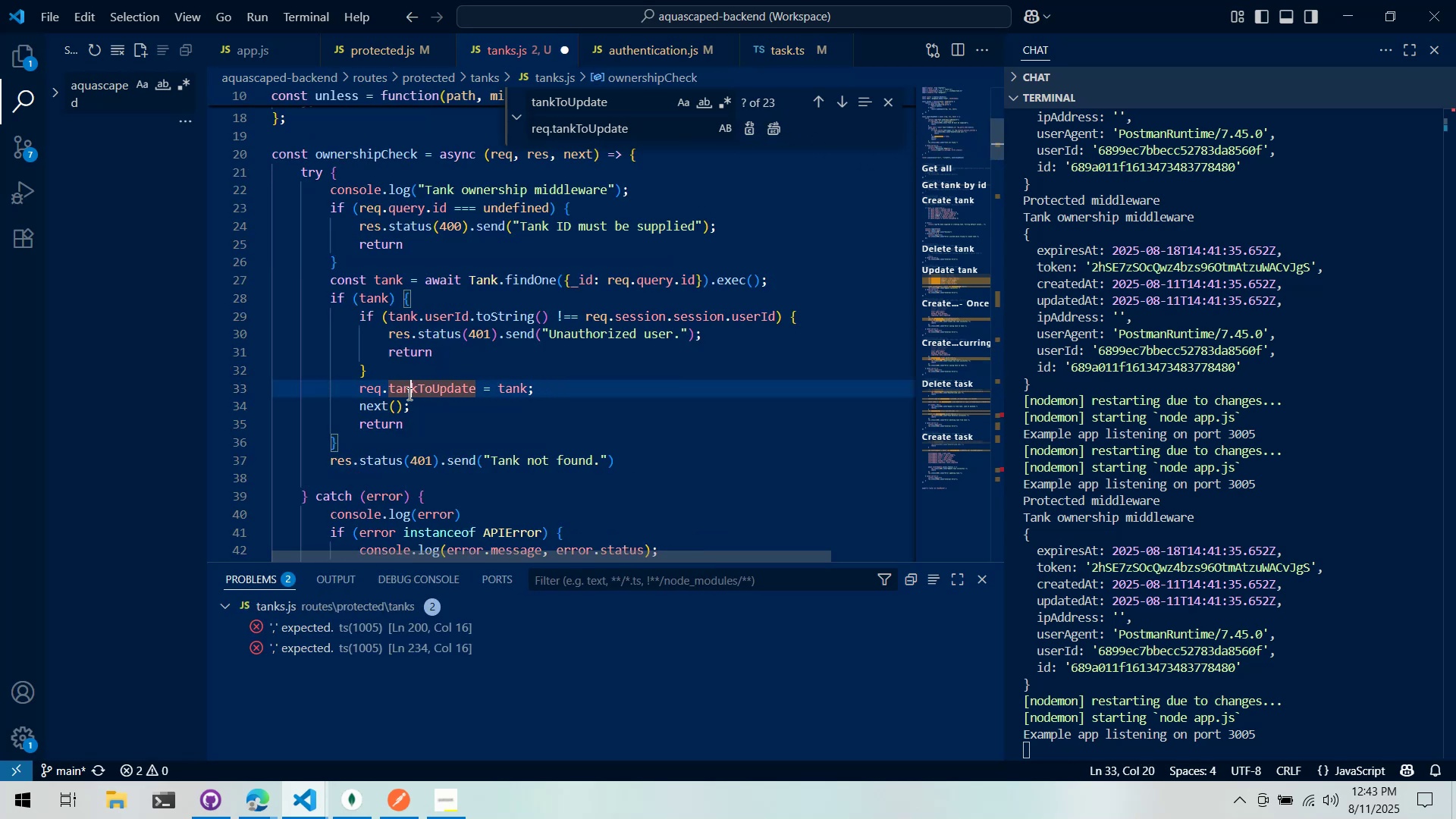 
key(Control+ControlLeft)
 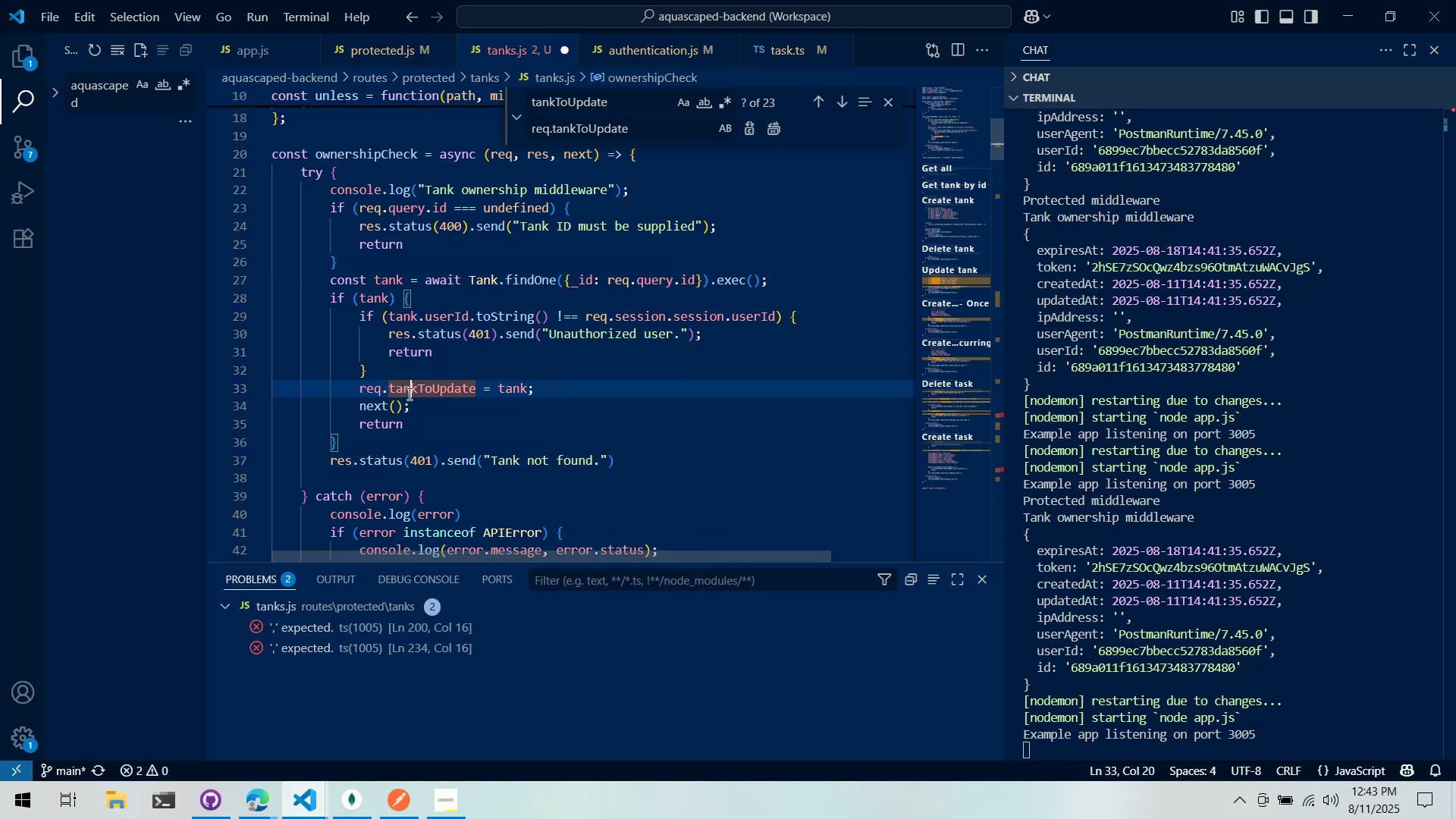 
key(Control+S)
 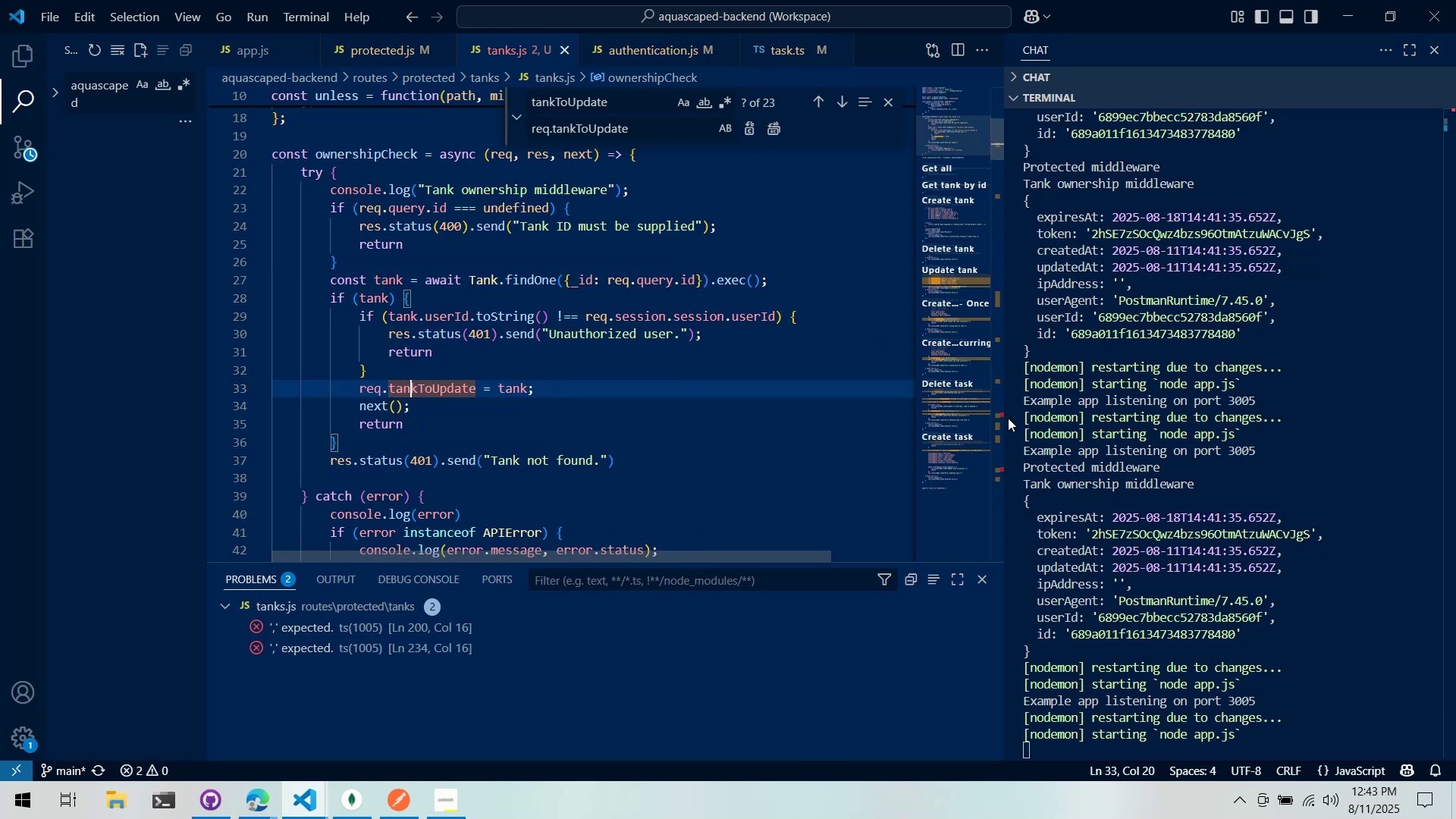 
left_click([996, 416])
 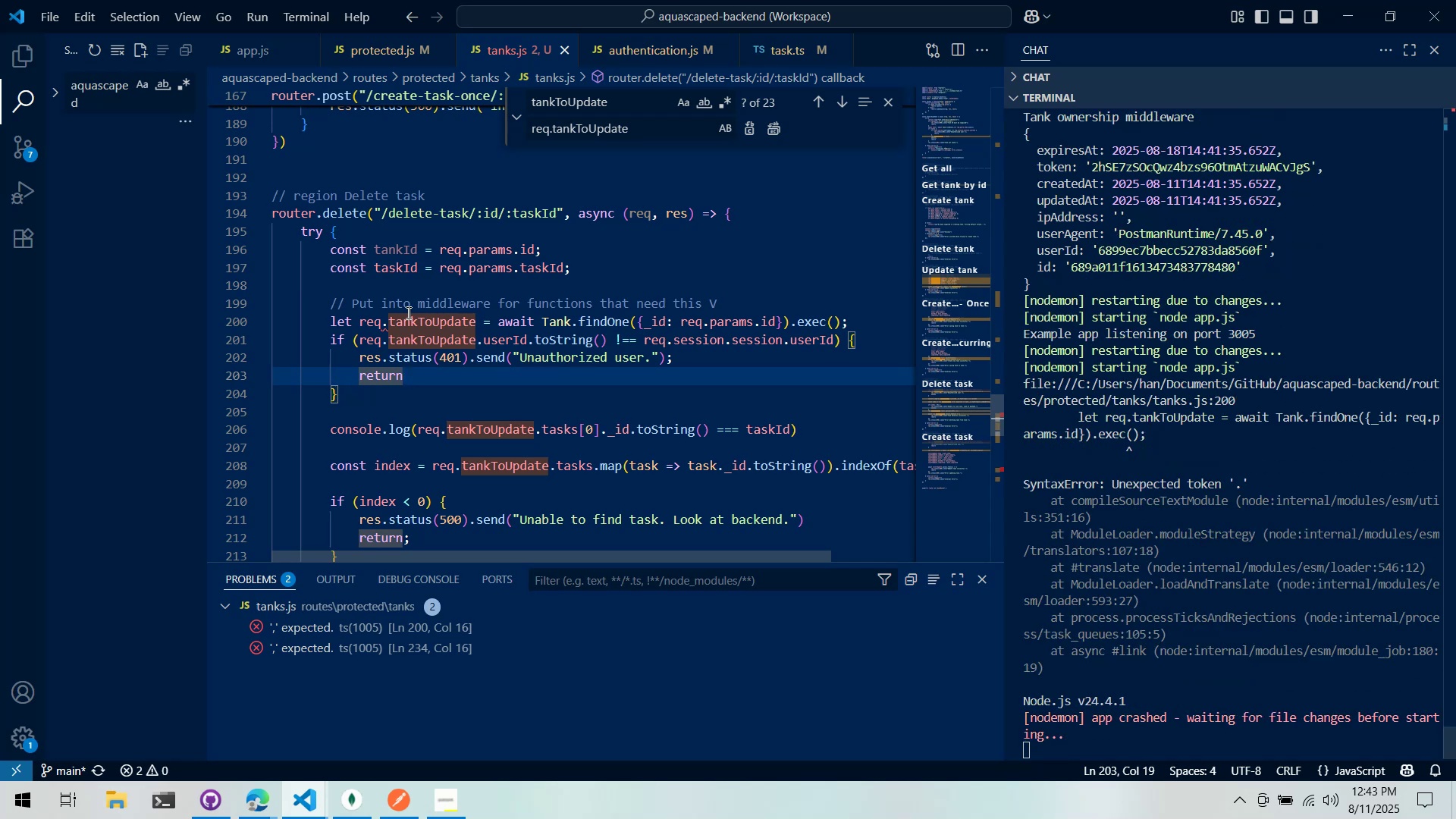 
wait(5.21)
 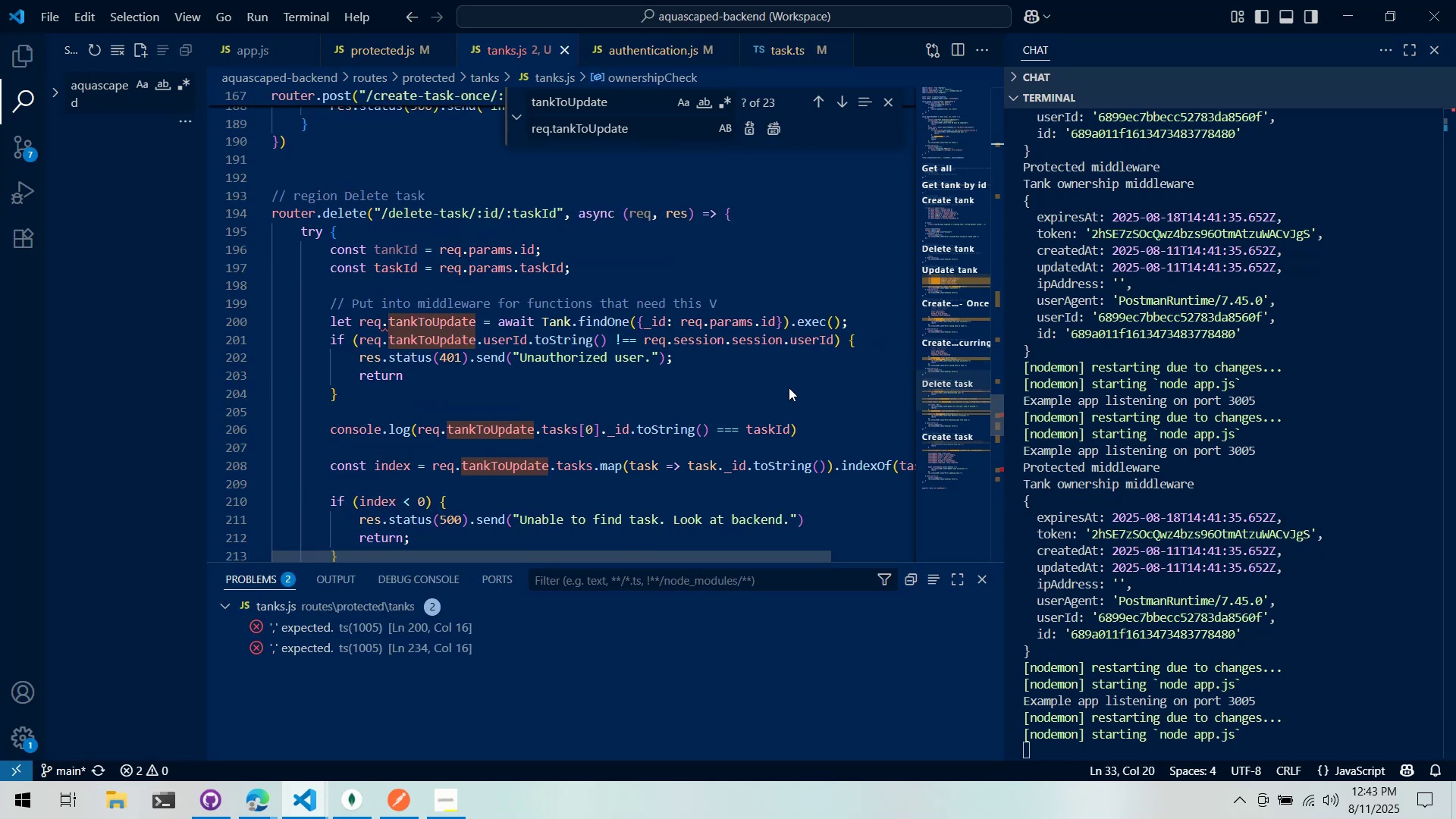 
left_click([418, 290])
 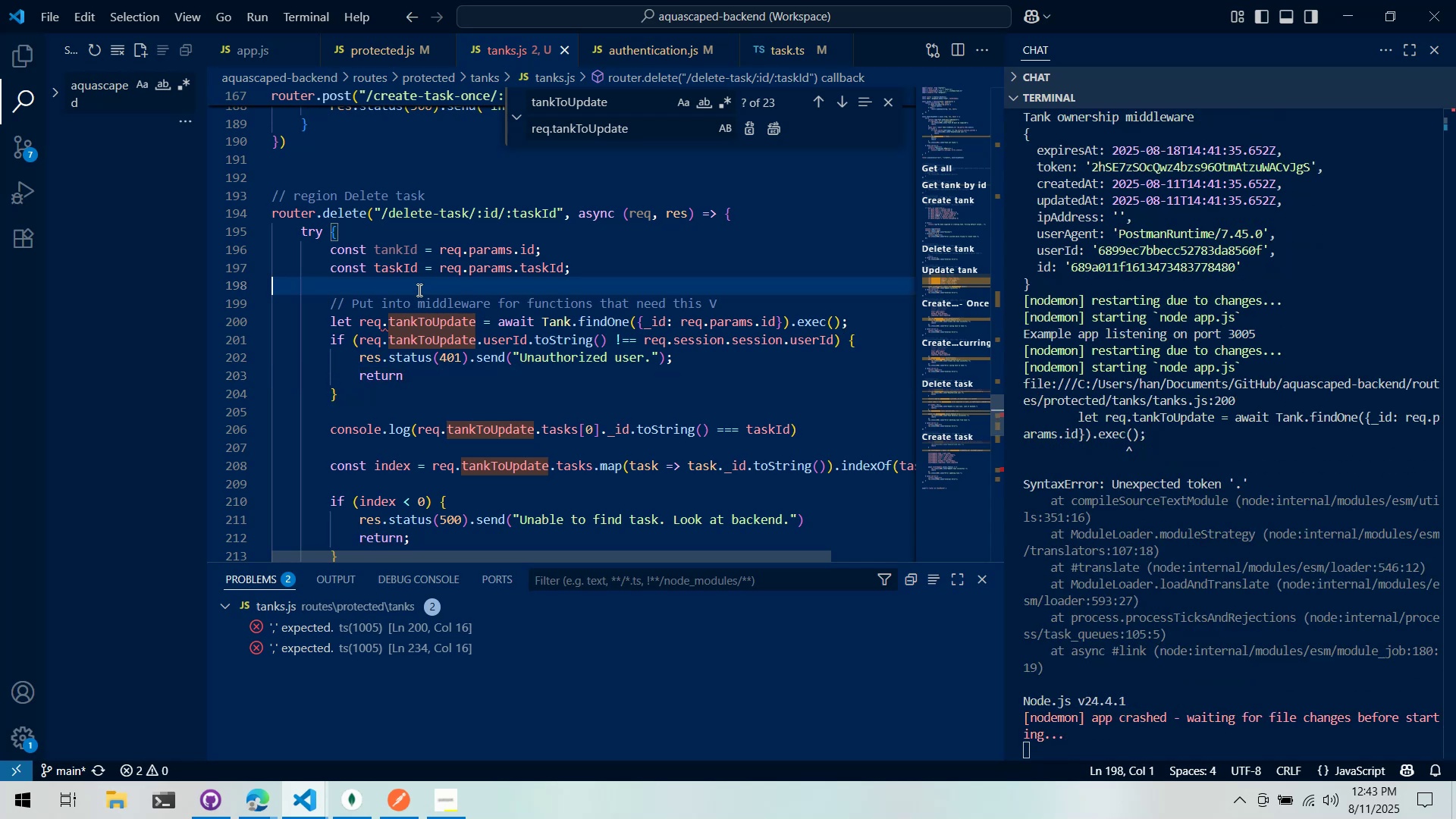 
mouse_move([404, 324])
 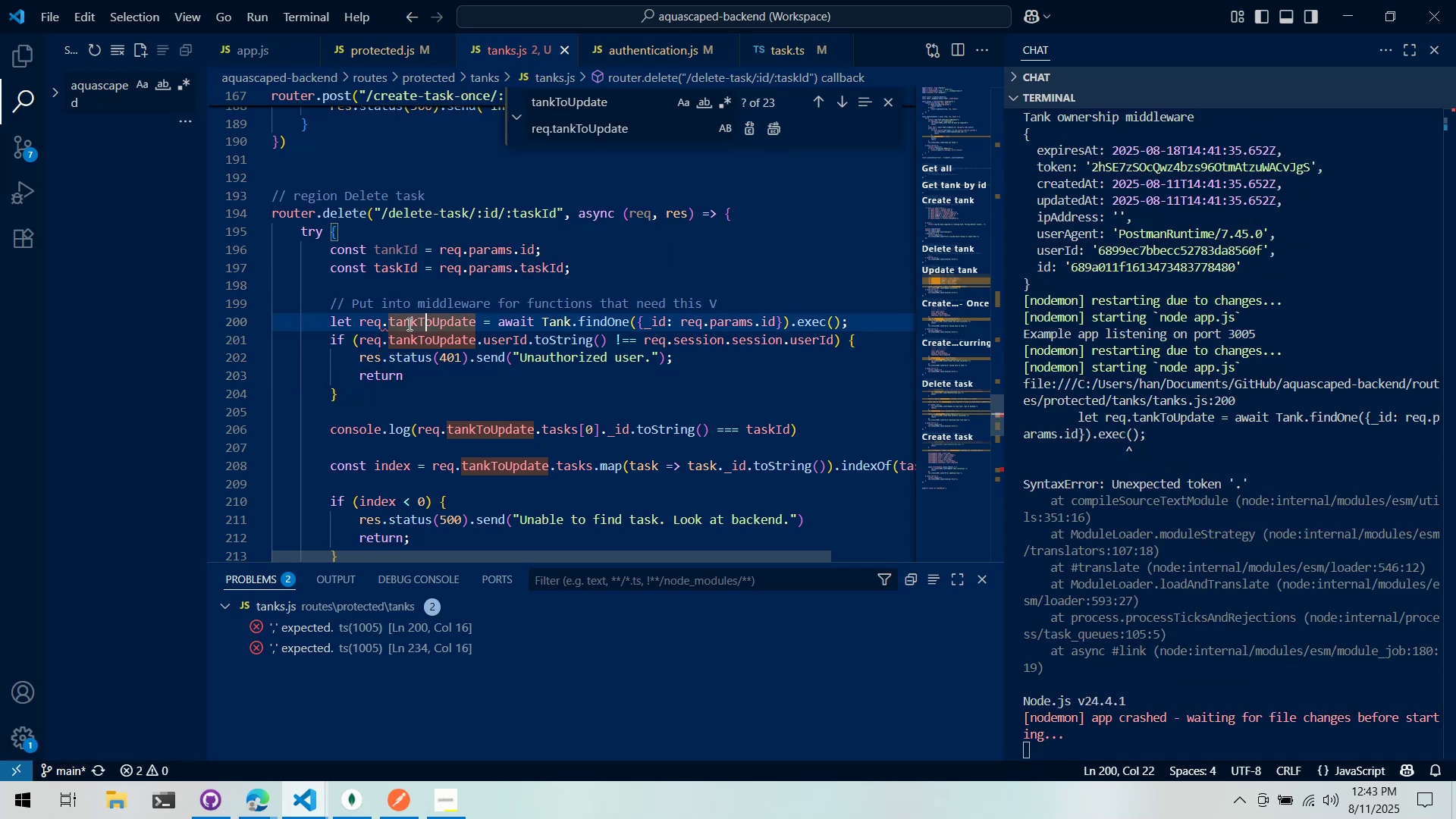 
mouse_move([372, 323])
 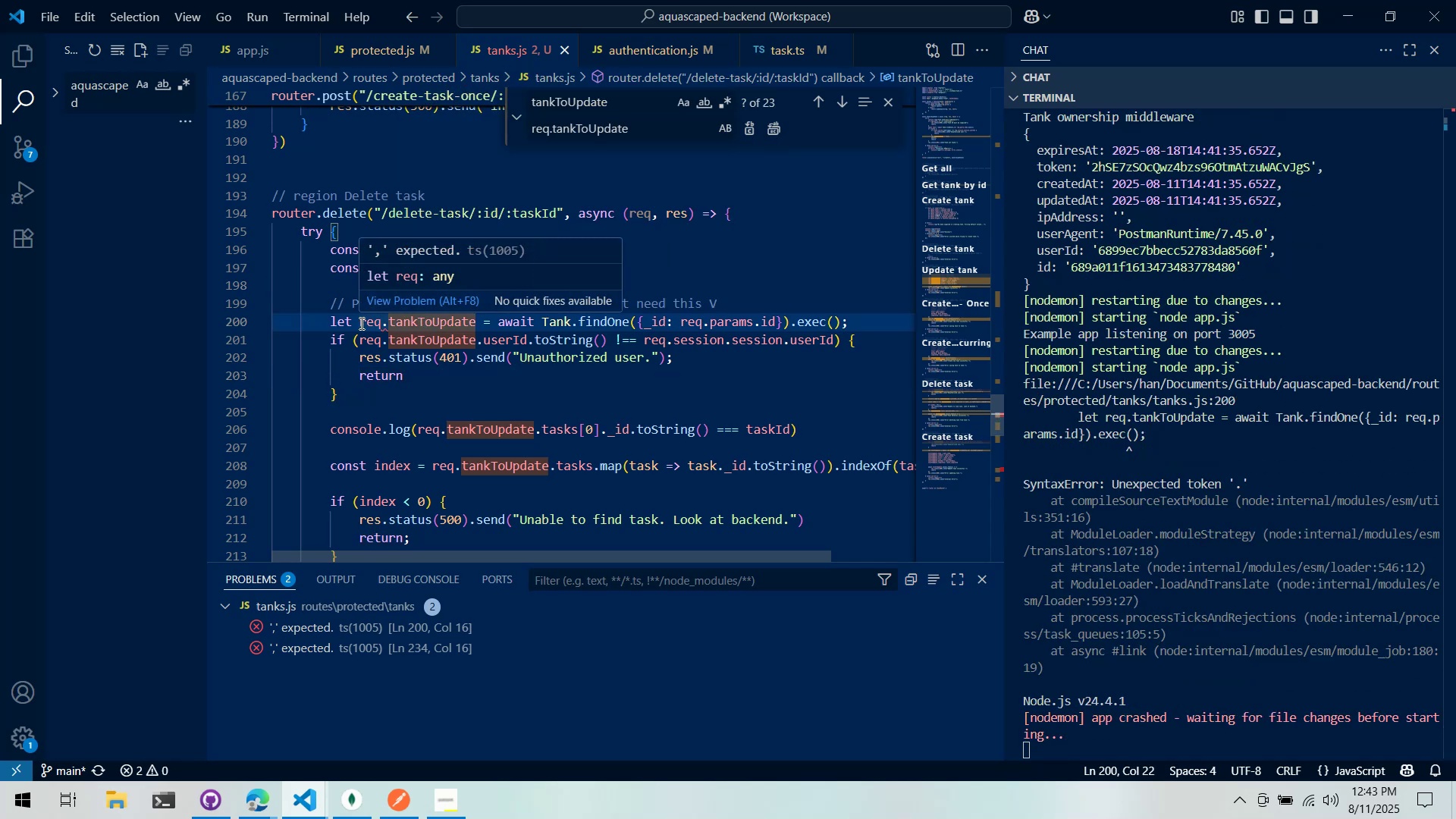 
mouse_move([388, 339])
 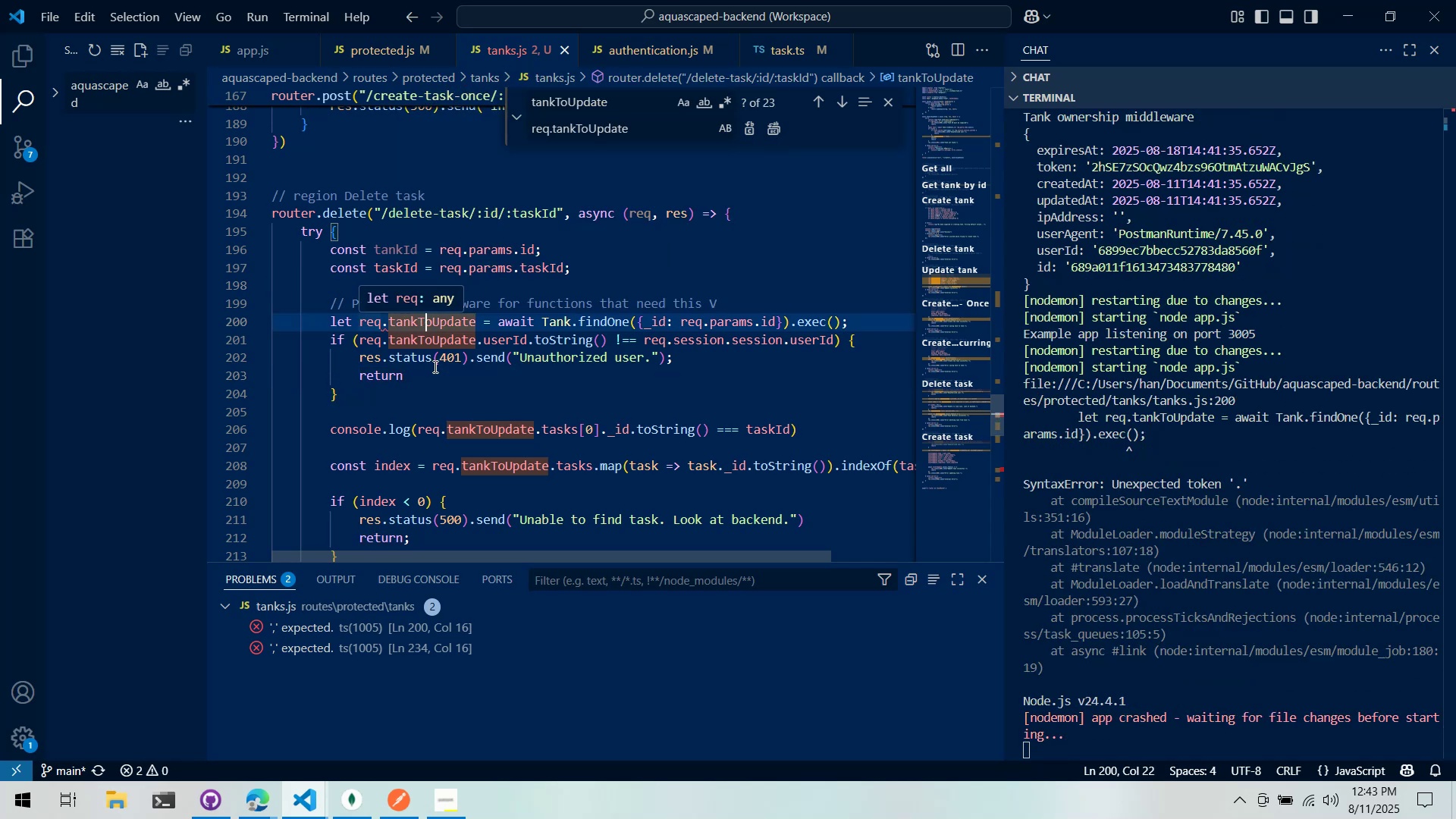 
left_click([434, 366])
 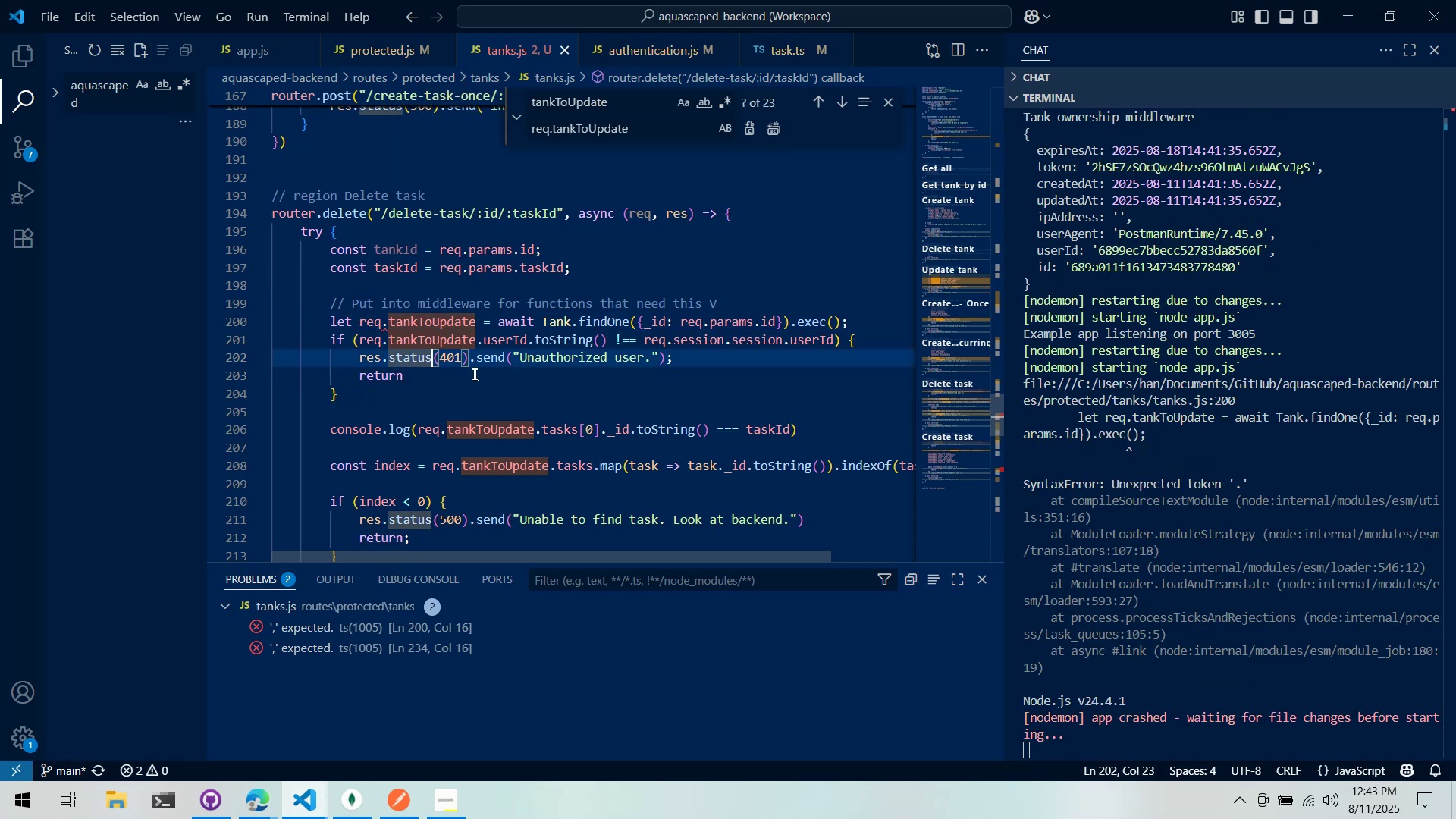 
left_click_drag(start_coordinate=[494, 385], to_coordinate=[237, 287])
 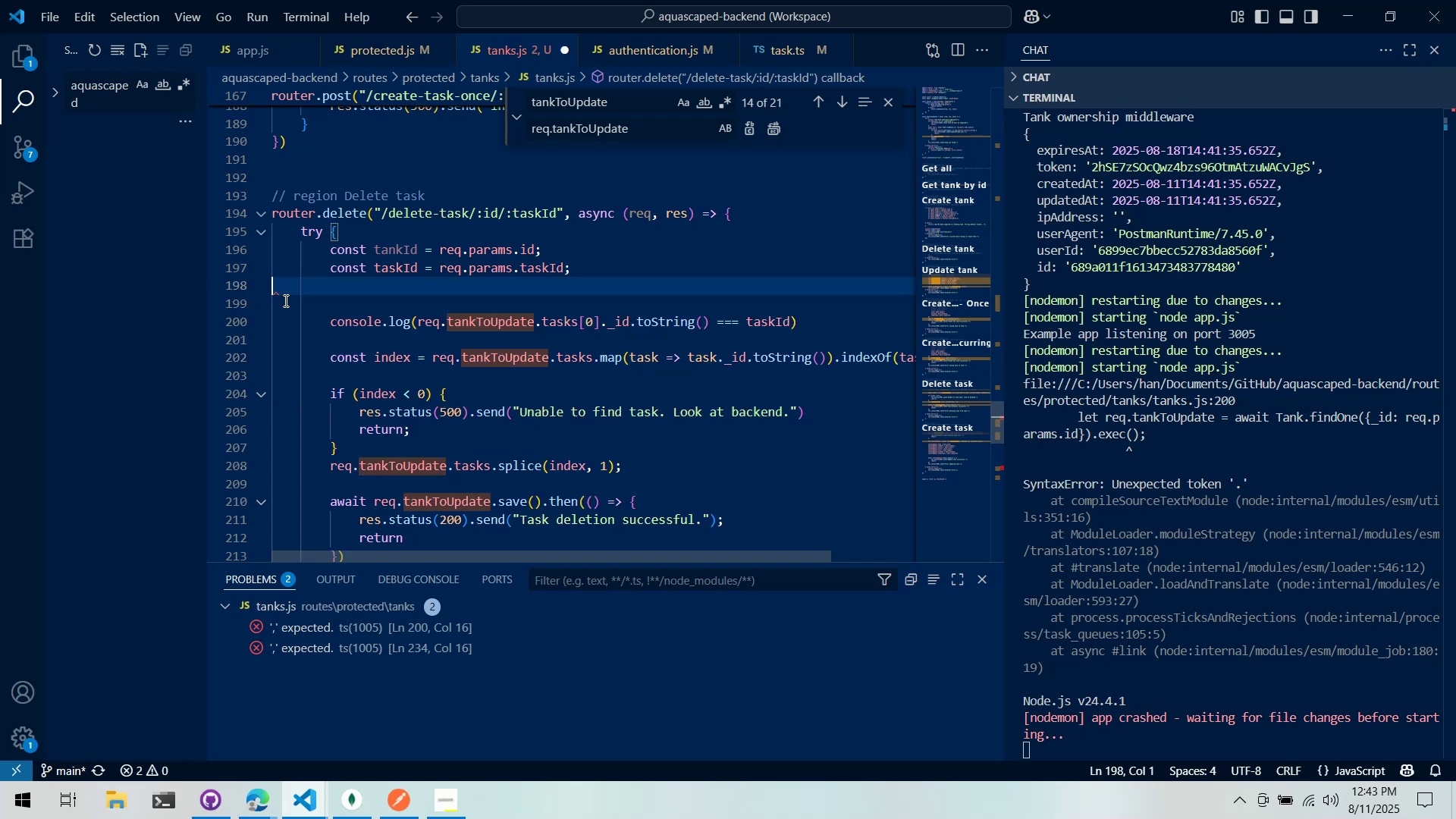 
key(Control+ControlLeft)
 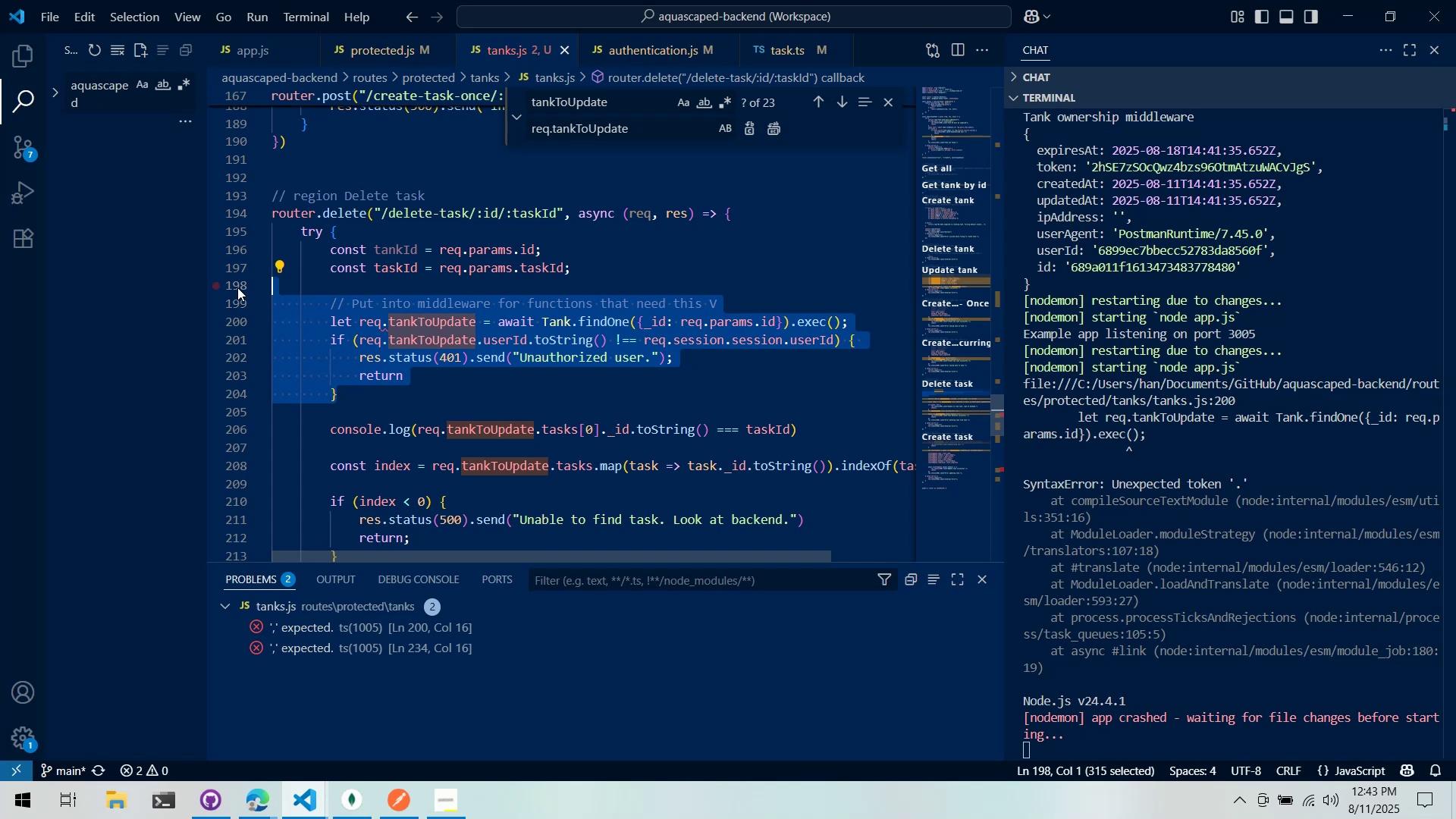 
key(Control+X)
 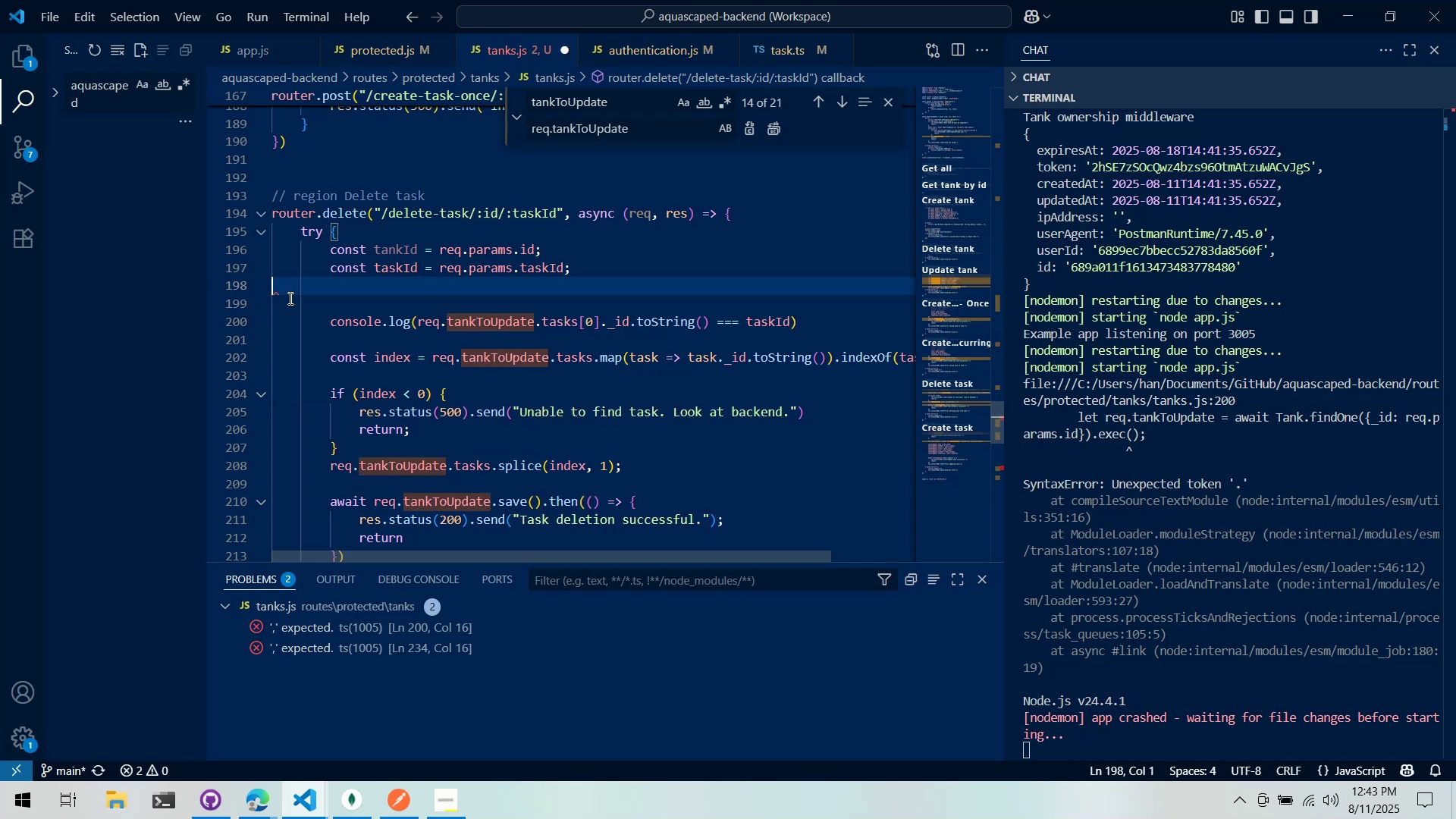 
left_click([297, 295])
 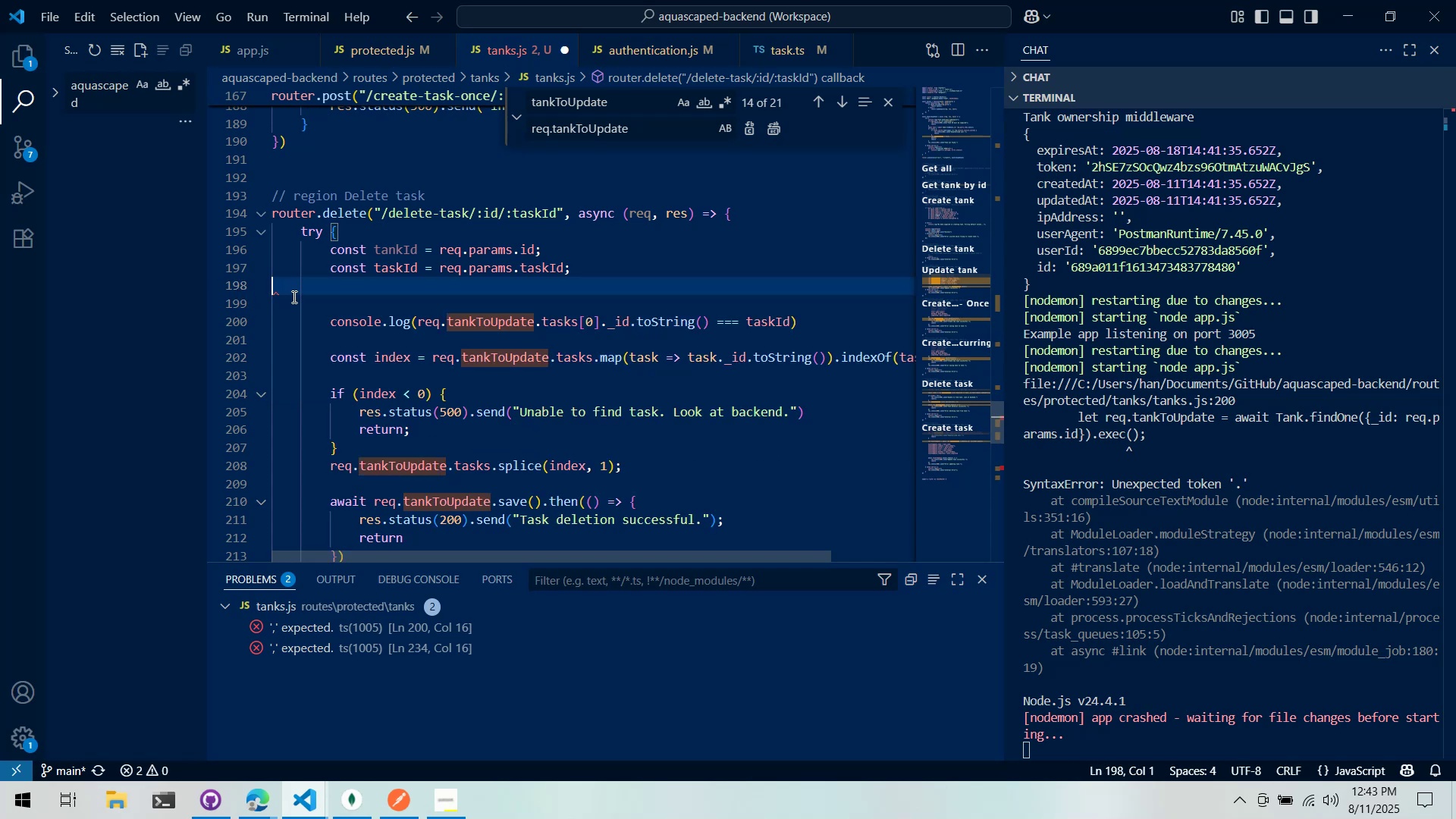 
key(Control+ControlLeft)
 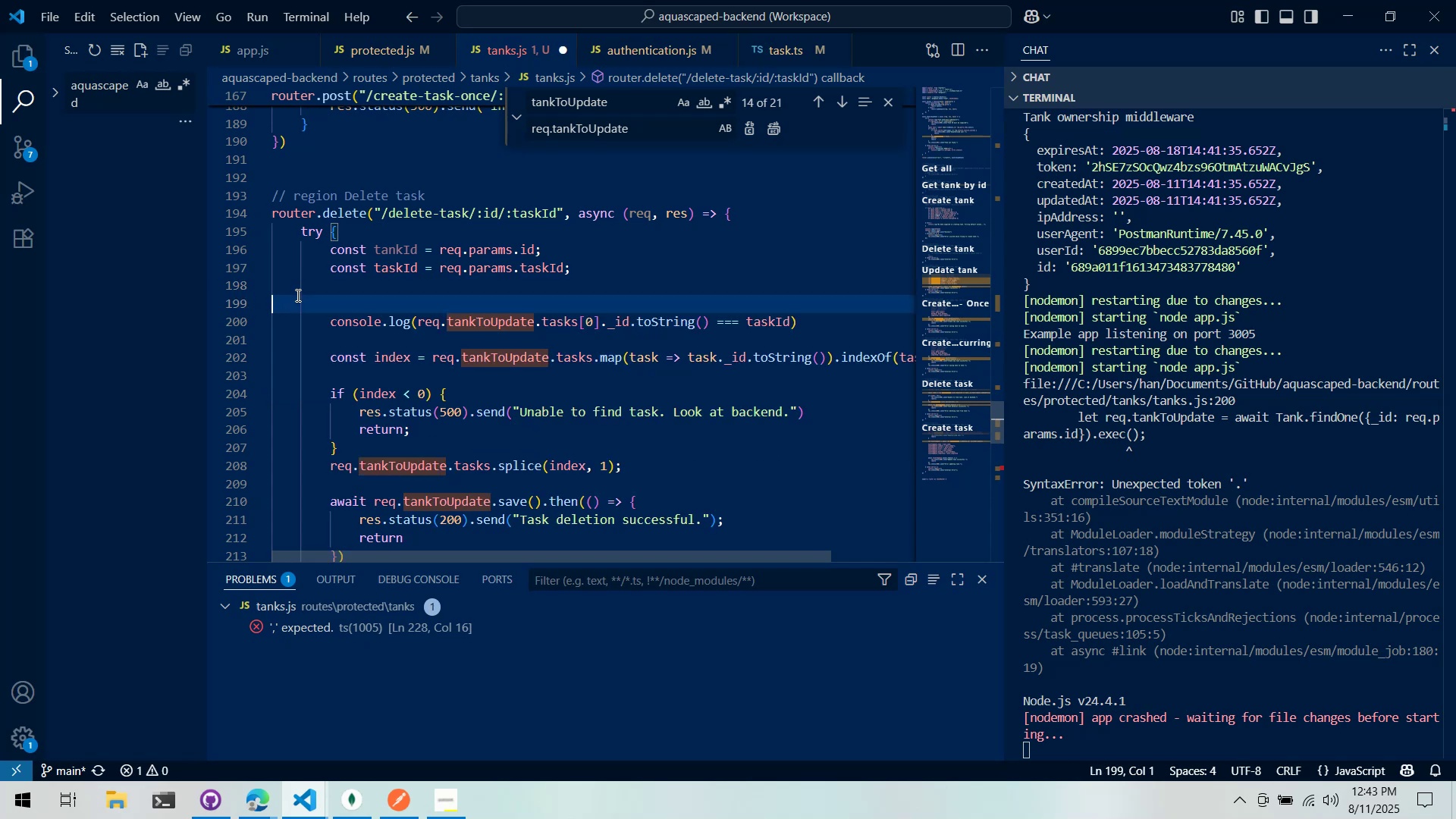 
key(Control+X)
 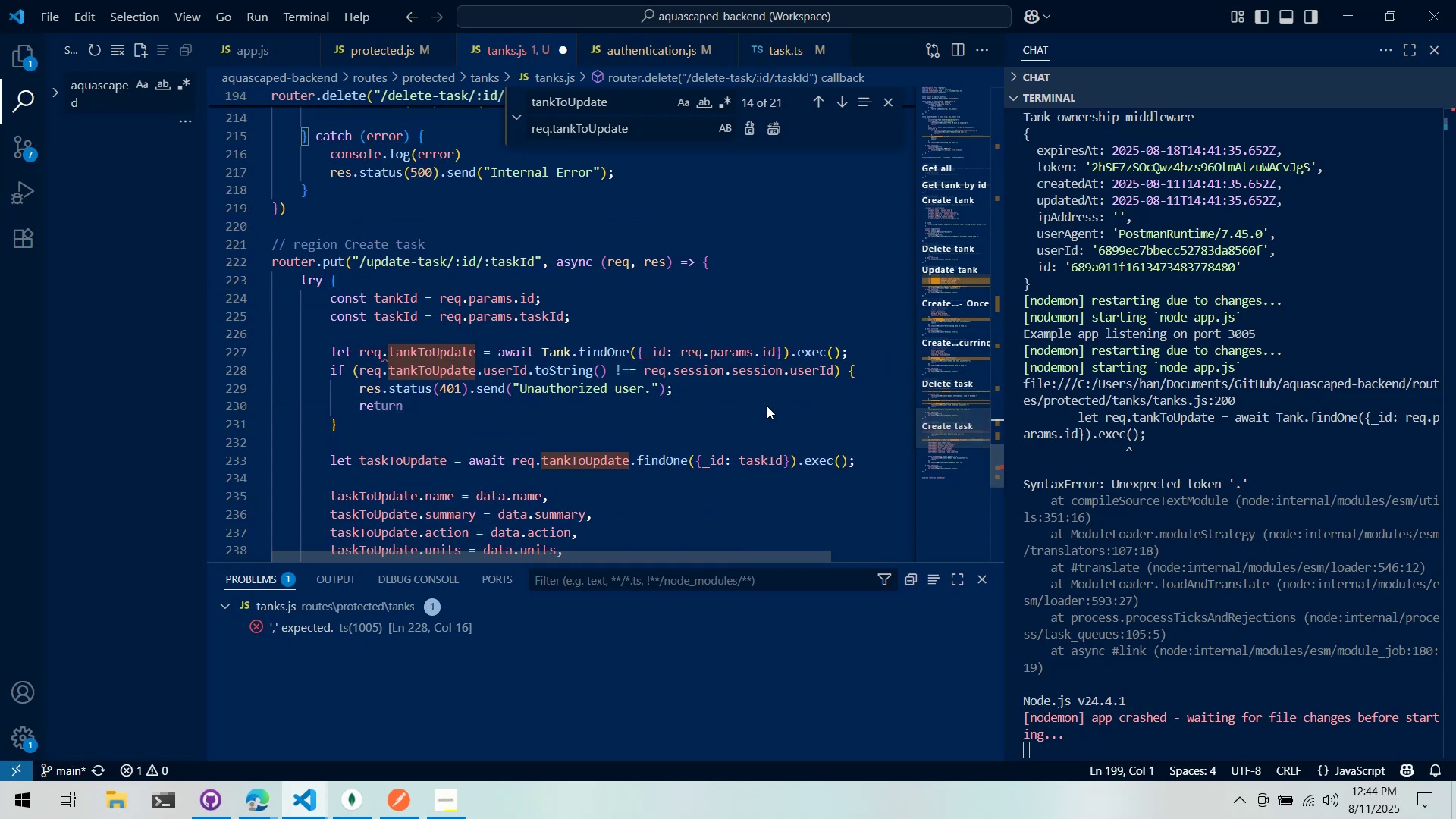 
left_click_drag(start_coordinate=[406, 429], to_coordinate=[225, 344])
 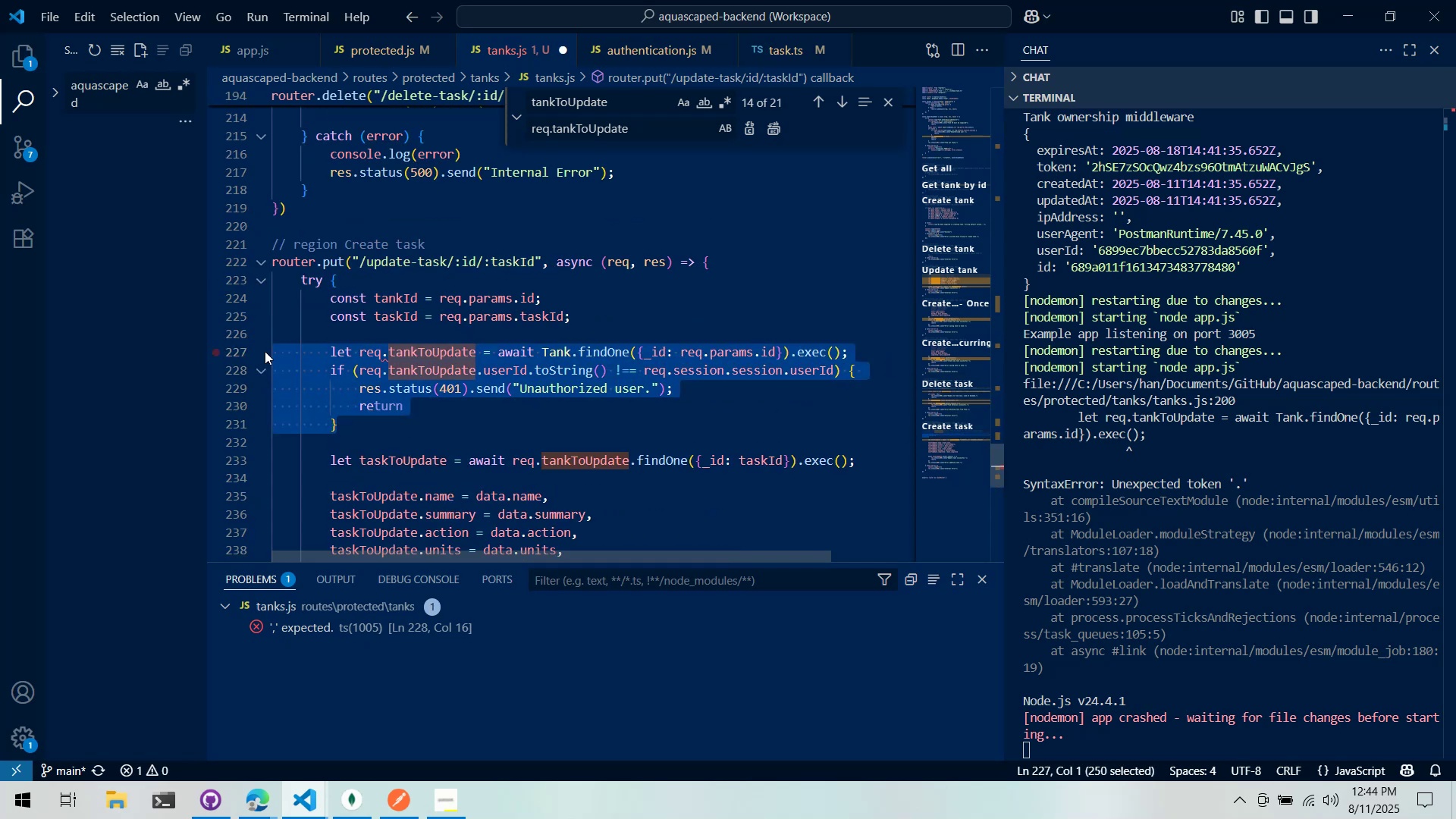 
key(Control+X)
 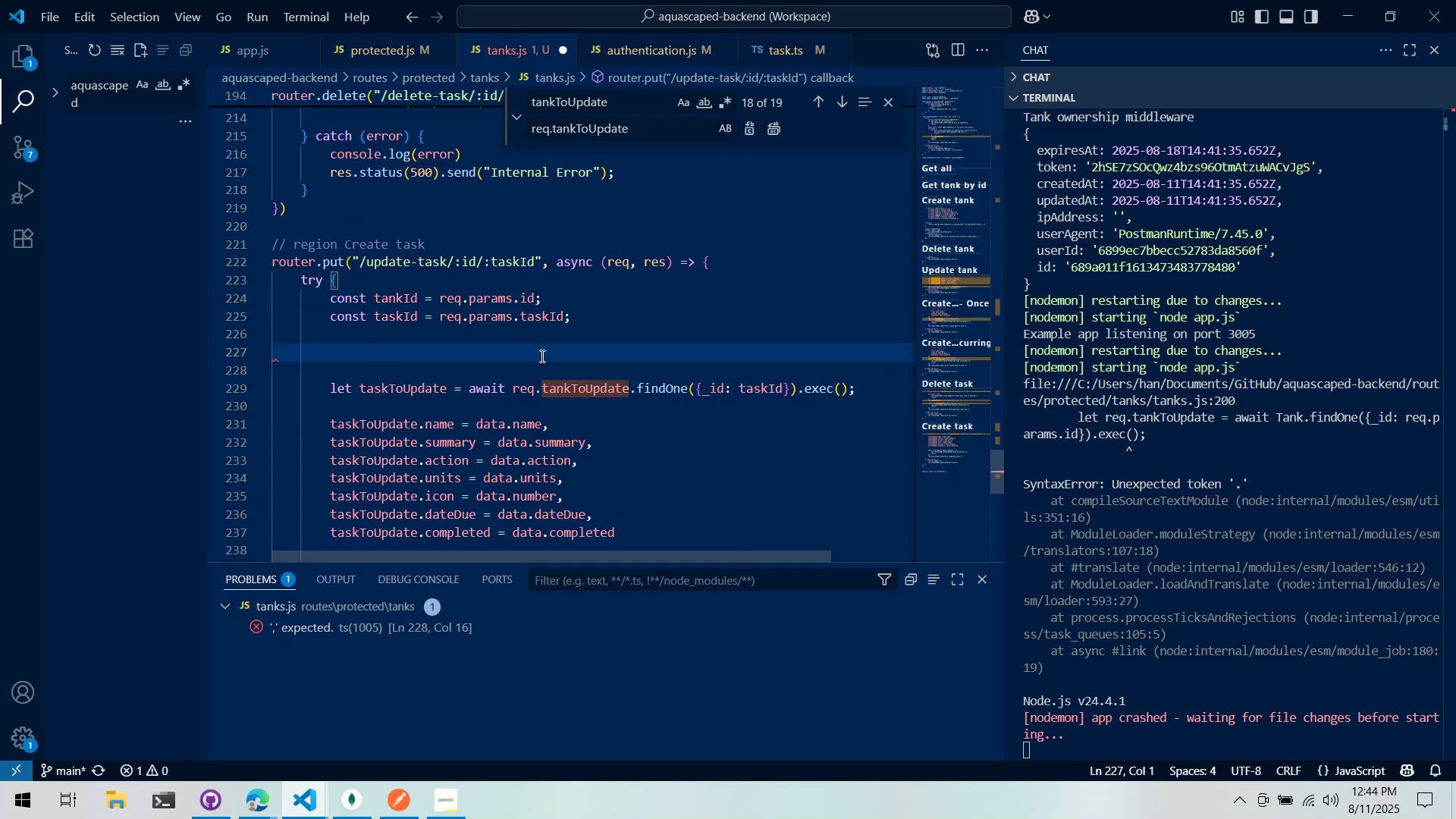 
key(Control+X)
 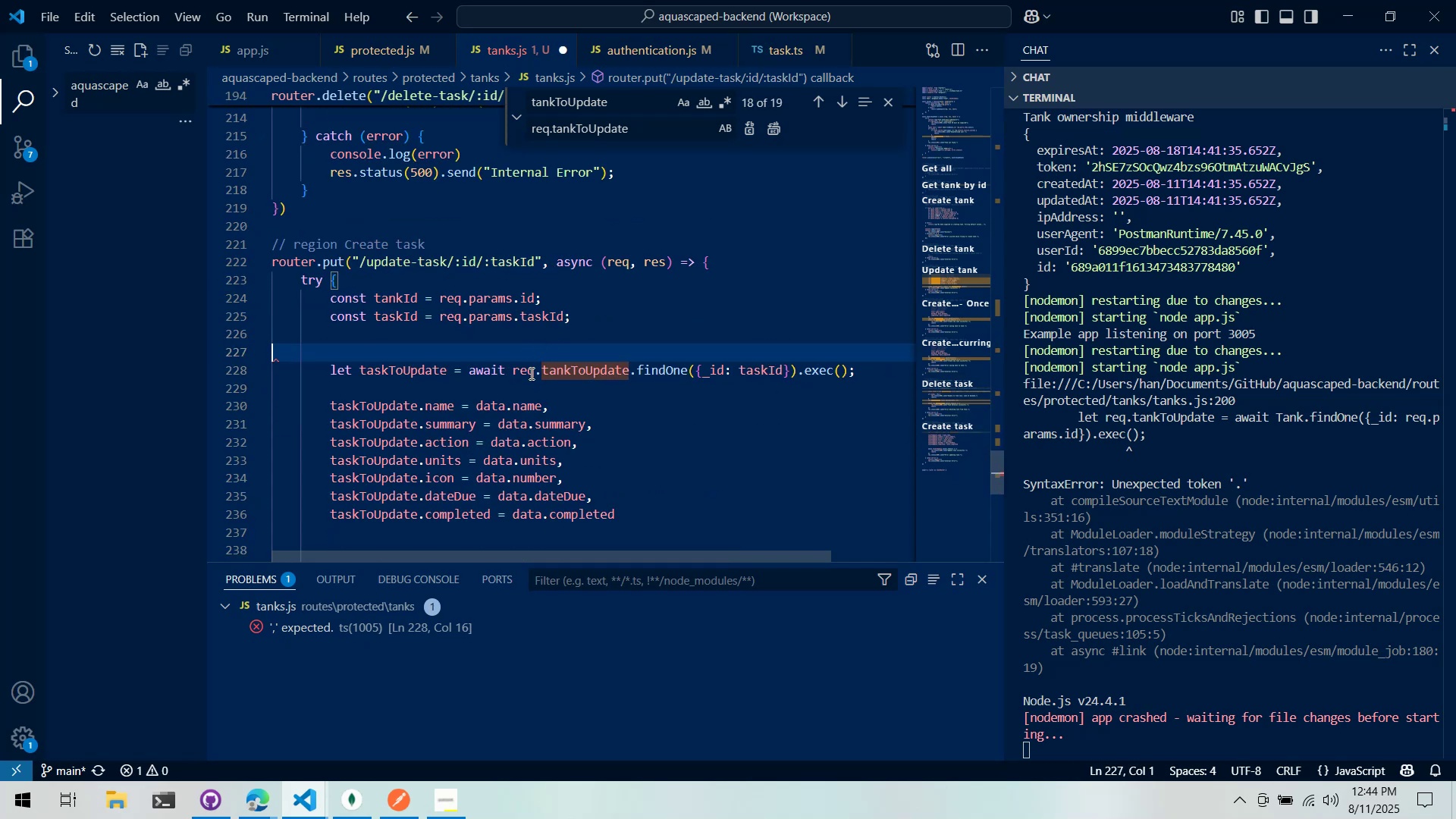 
left_click([530, 373])
 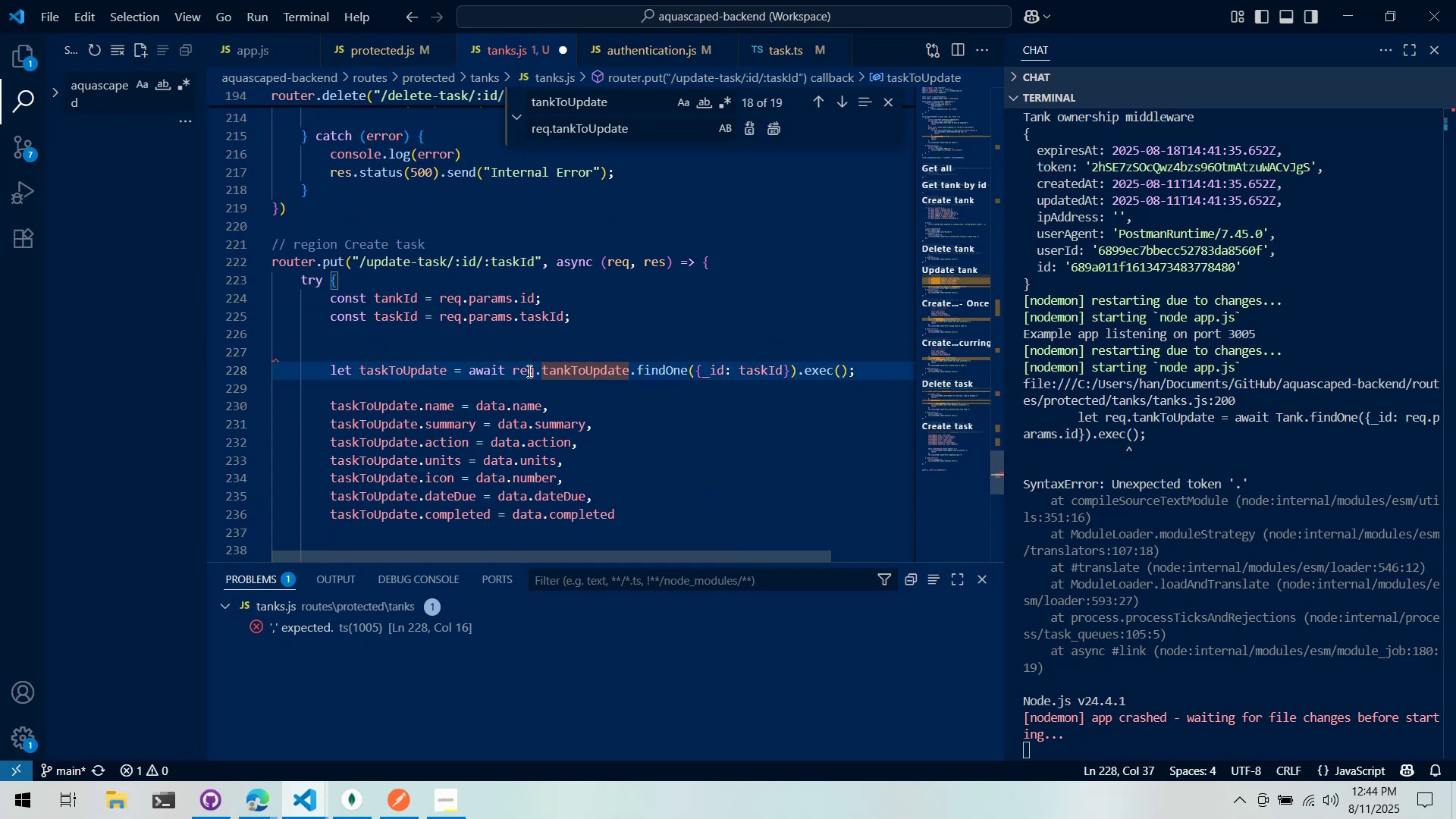 
scroll: coordinate [532, 337], scroll_direction: down, amount: 2.0
 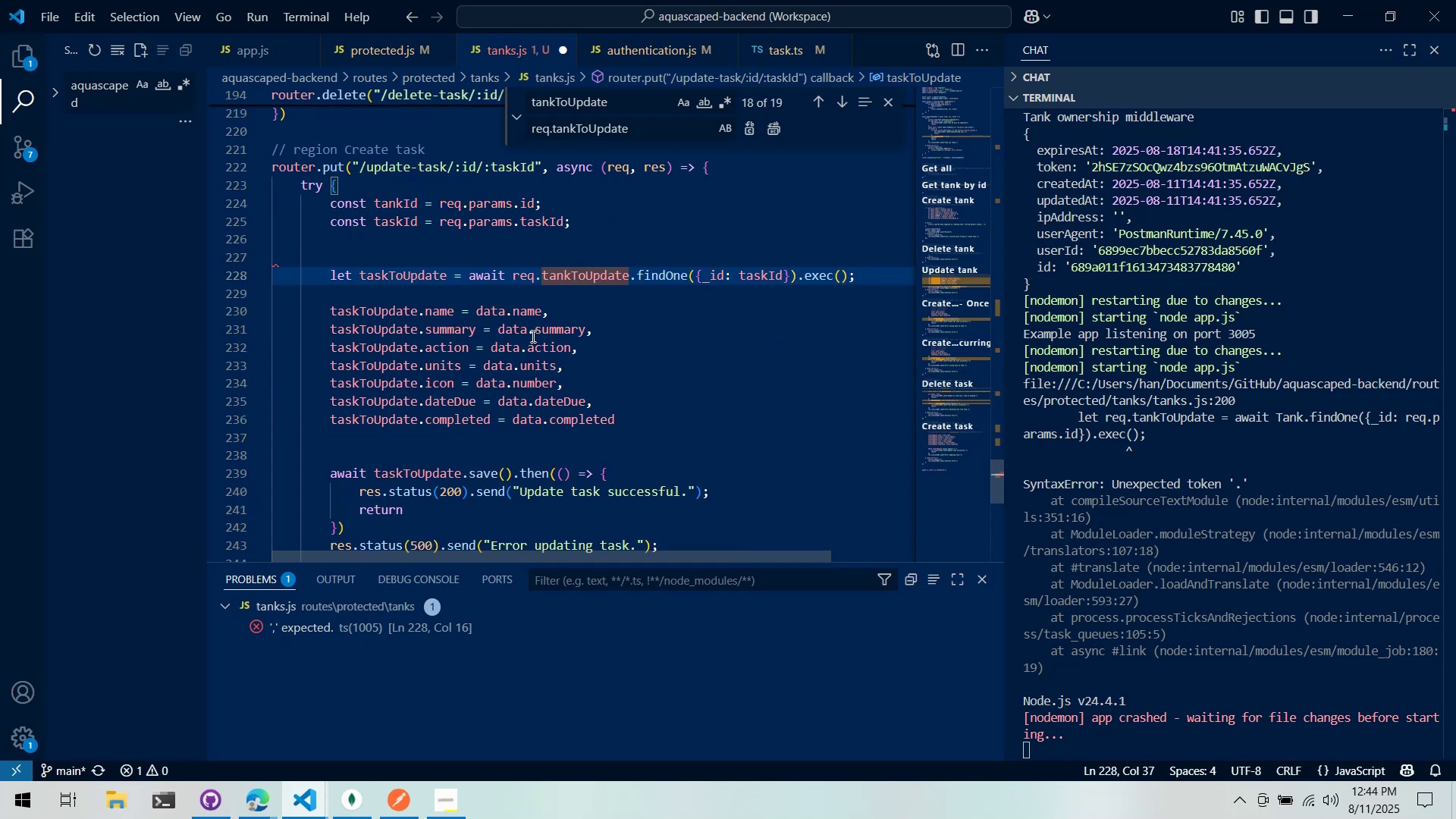 
hold_key(key=ControlLeft, duration=1.35)
 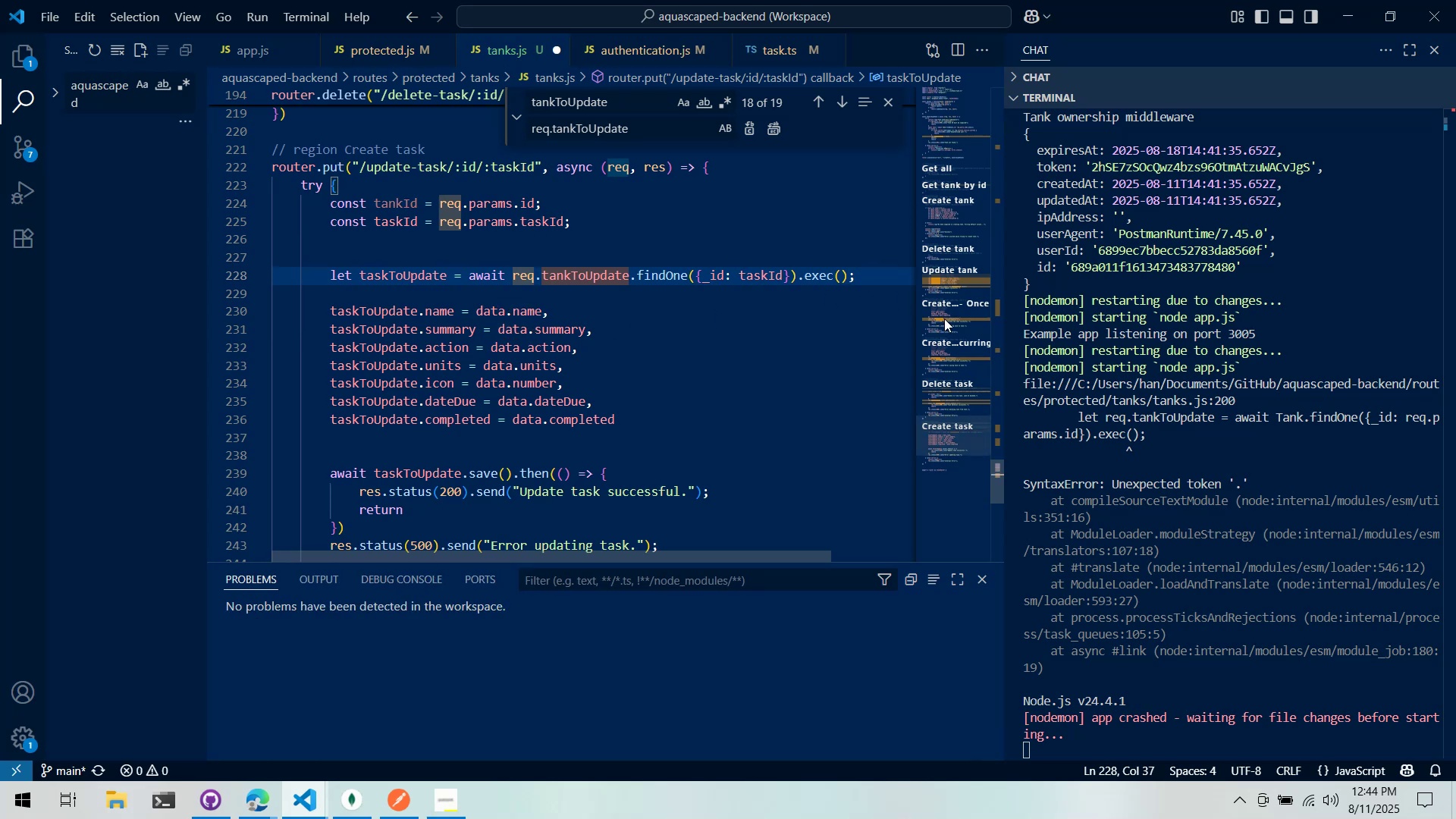 
left_click_drag(start_coordinate=[941, 400], to_coordinate=[941, 374])
 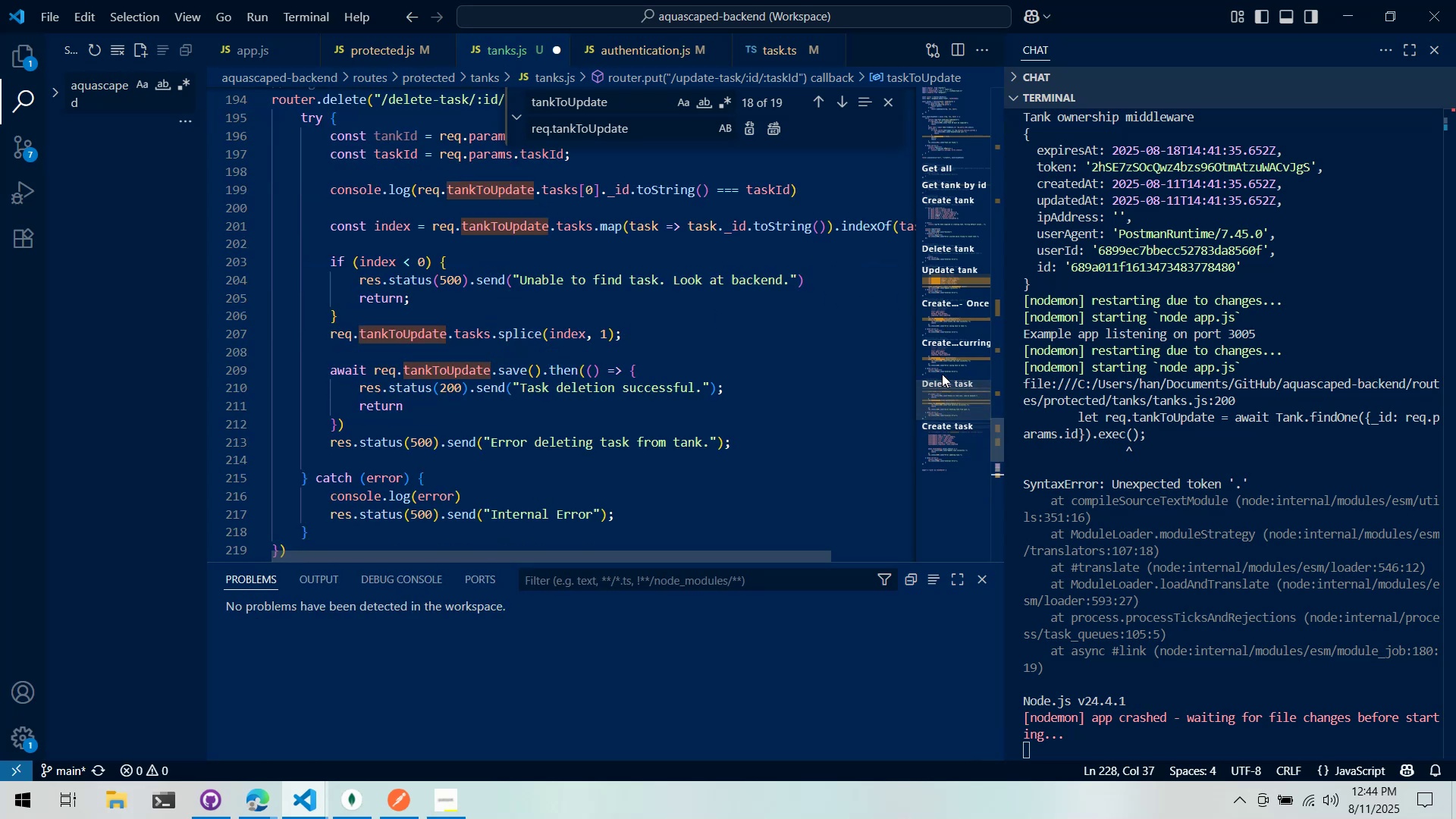 
left_click_drag(start_coordinate=[942, 374], to_coordinate=[942, 340])
 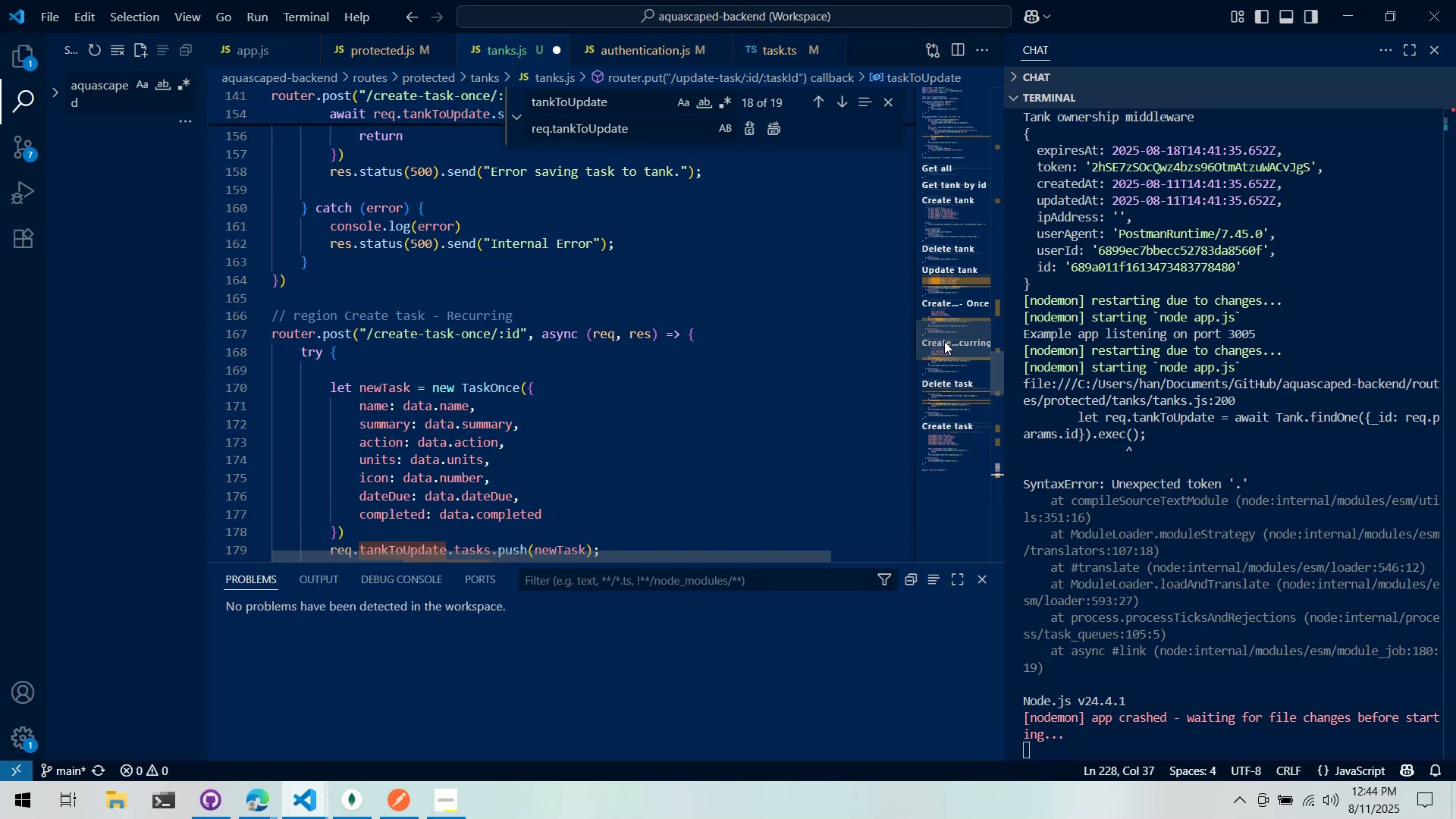 
triple_click([944, 341])
 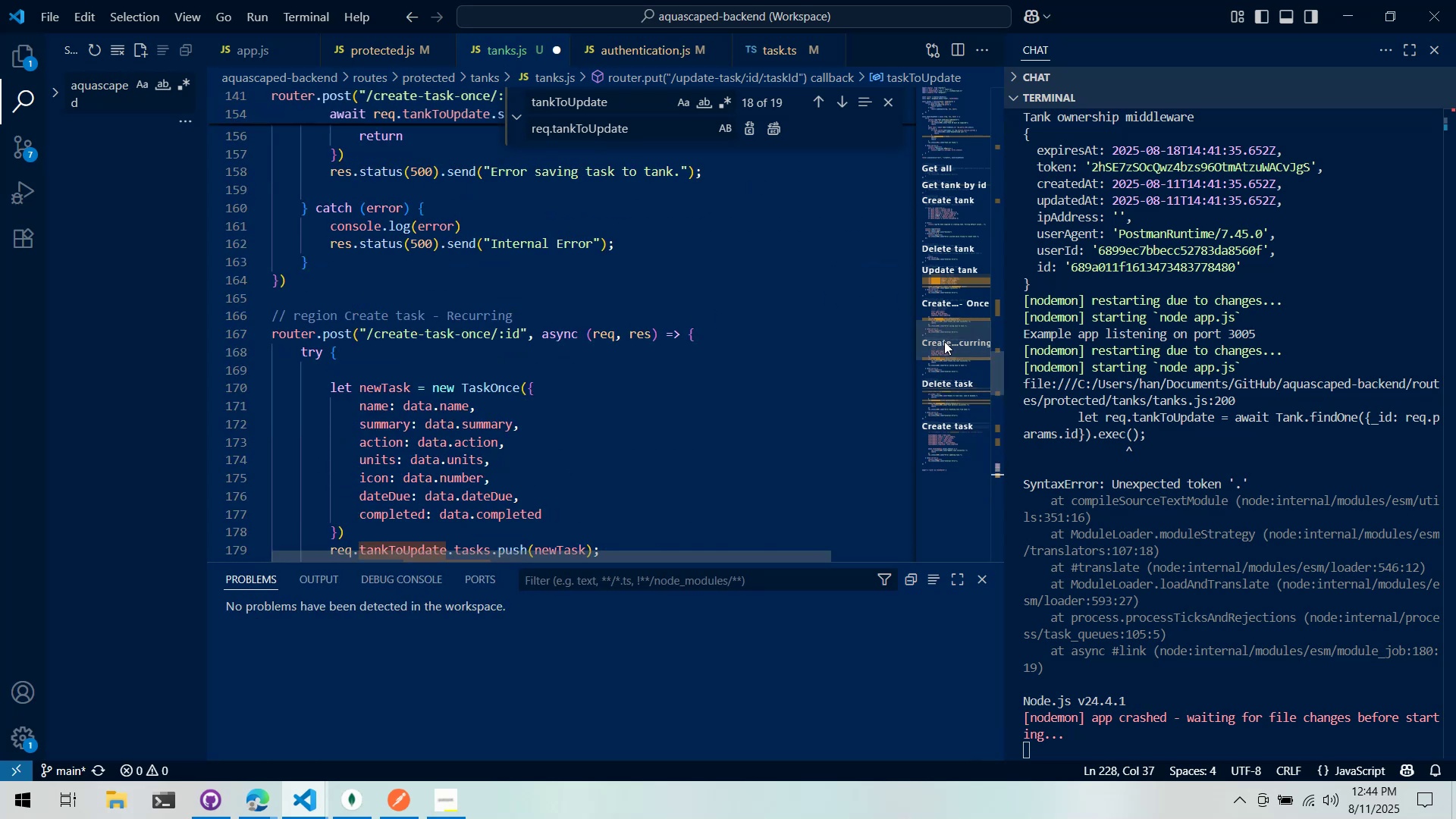 
left_click_drag(start_coordinate=[944, 341], to_coordinate=[940, 308])
 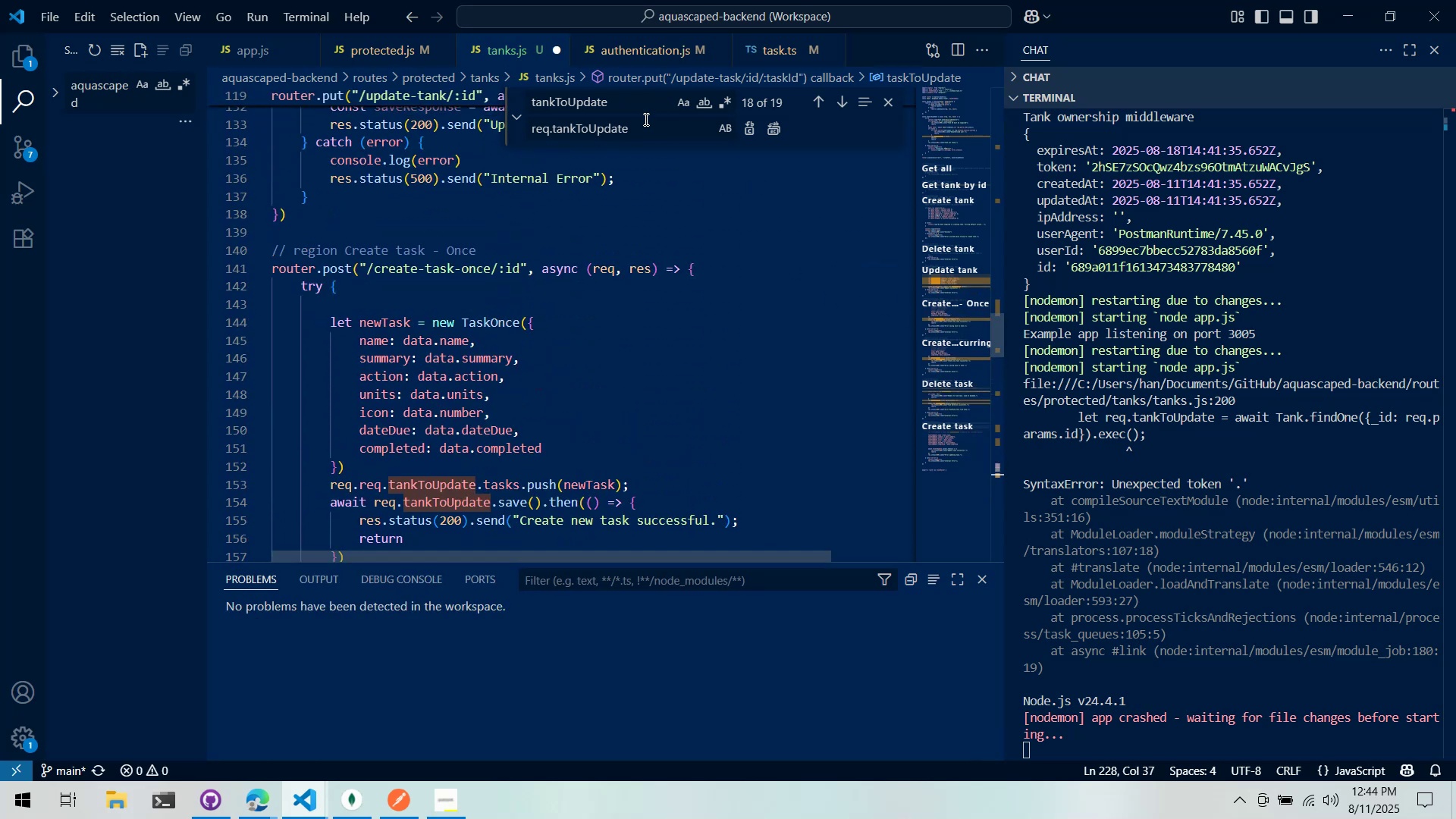 
double_click([635, 104])
 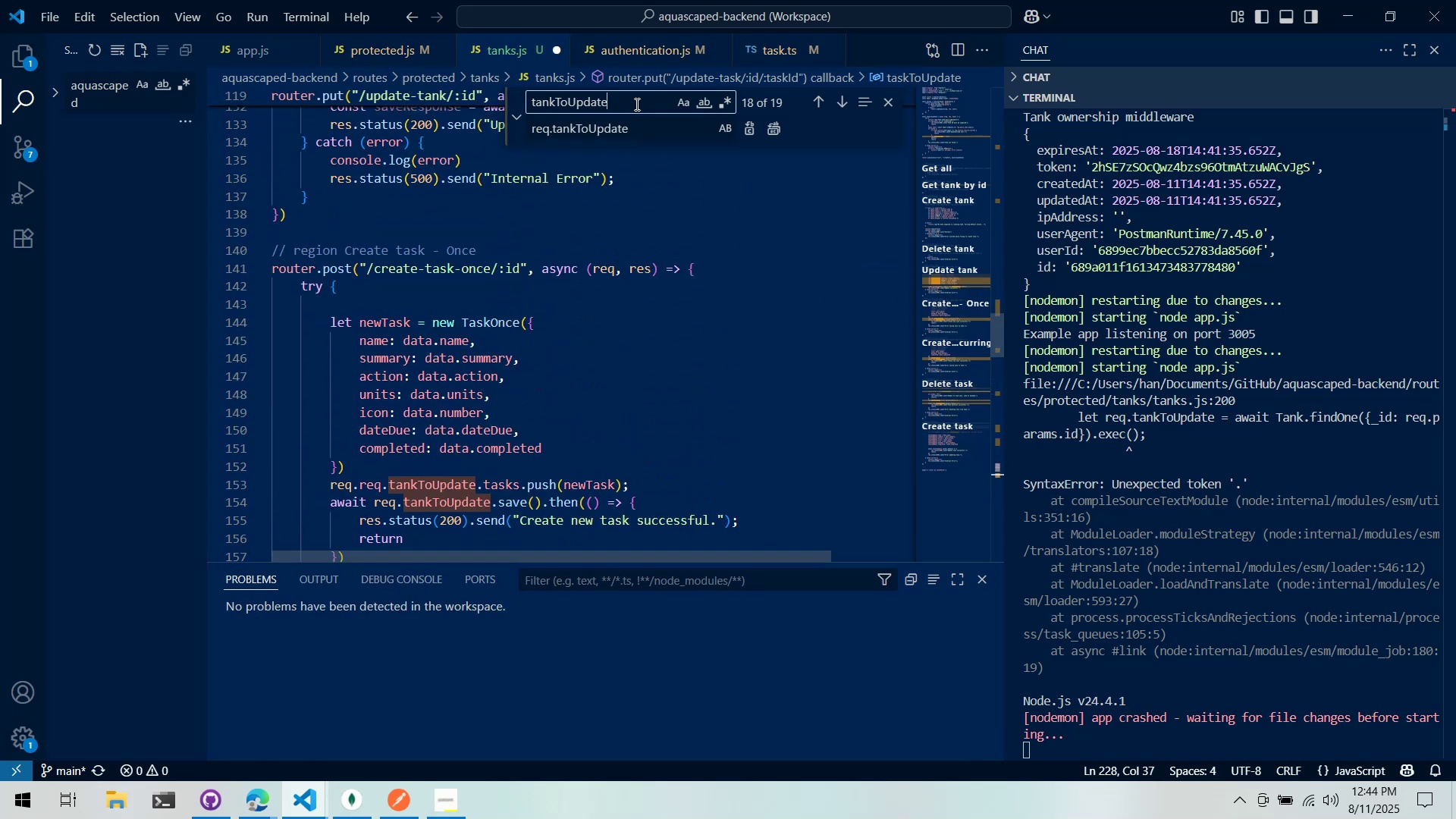 
key(Control+ControlLeft)
 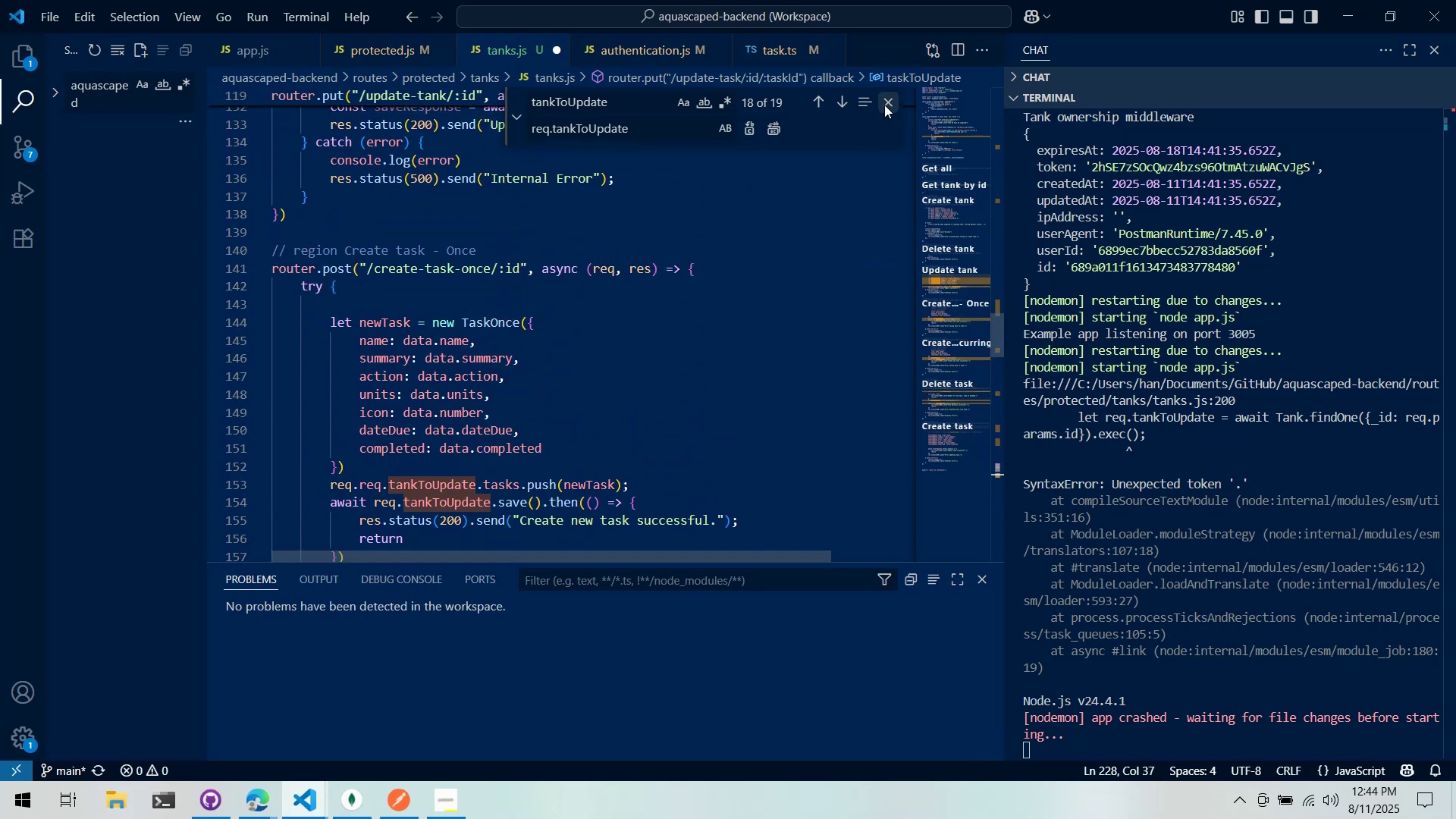 
double_click([805, 205])
 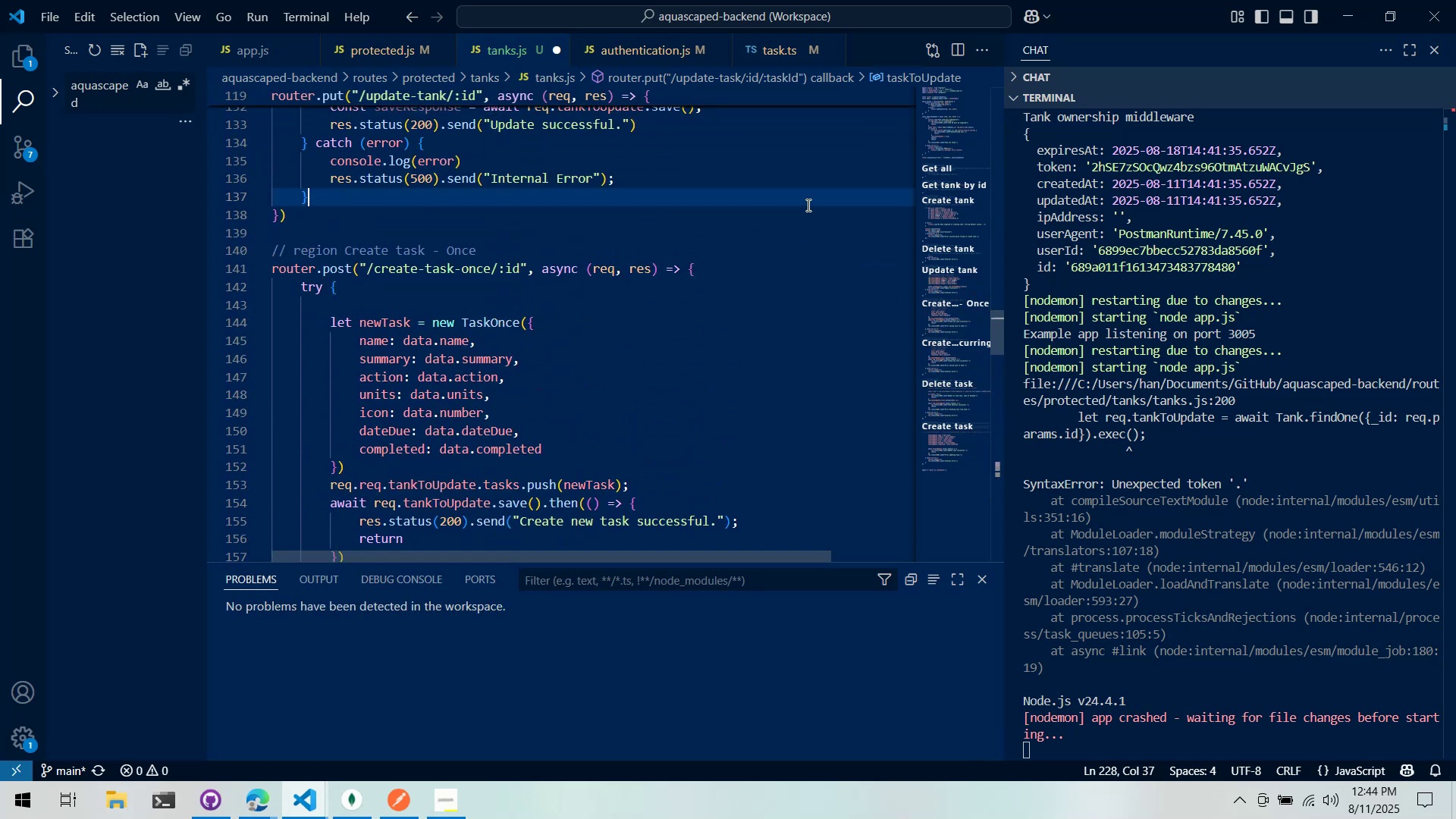 
key(Control+ControlLeft)
 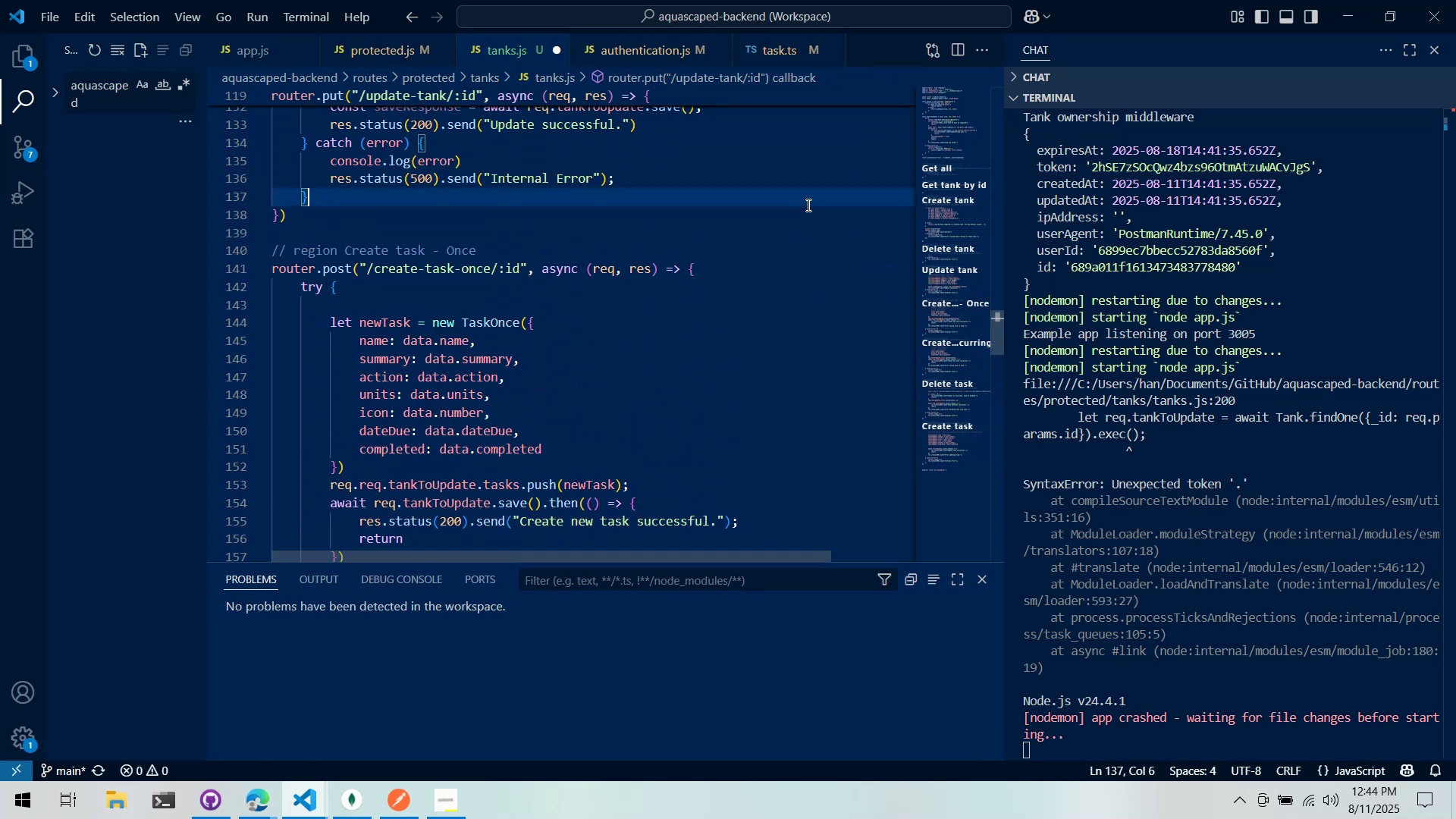 
key(Control+F)
 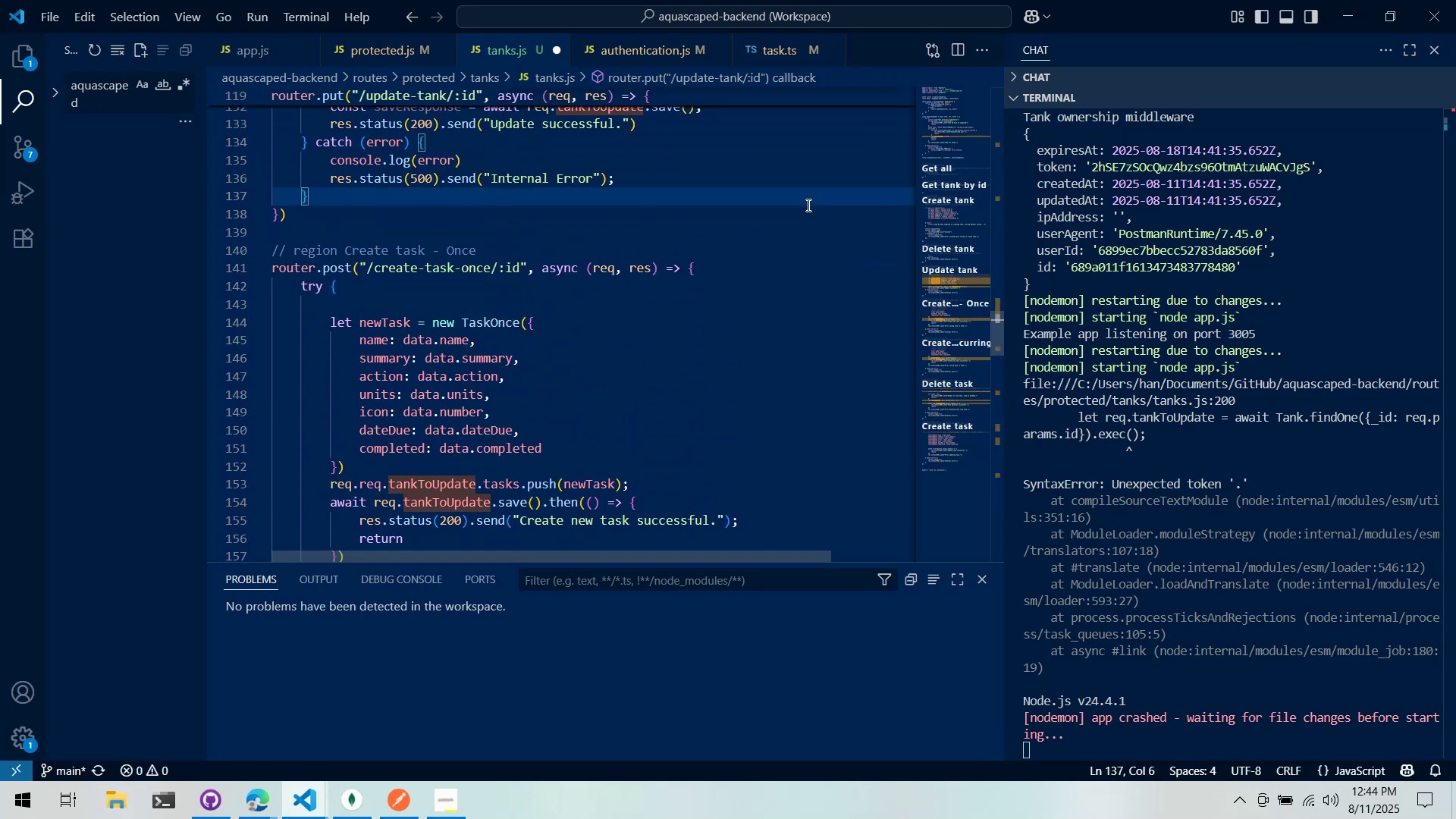 
type(Unauthori)
 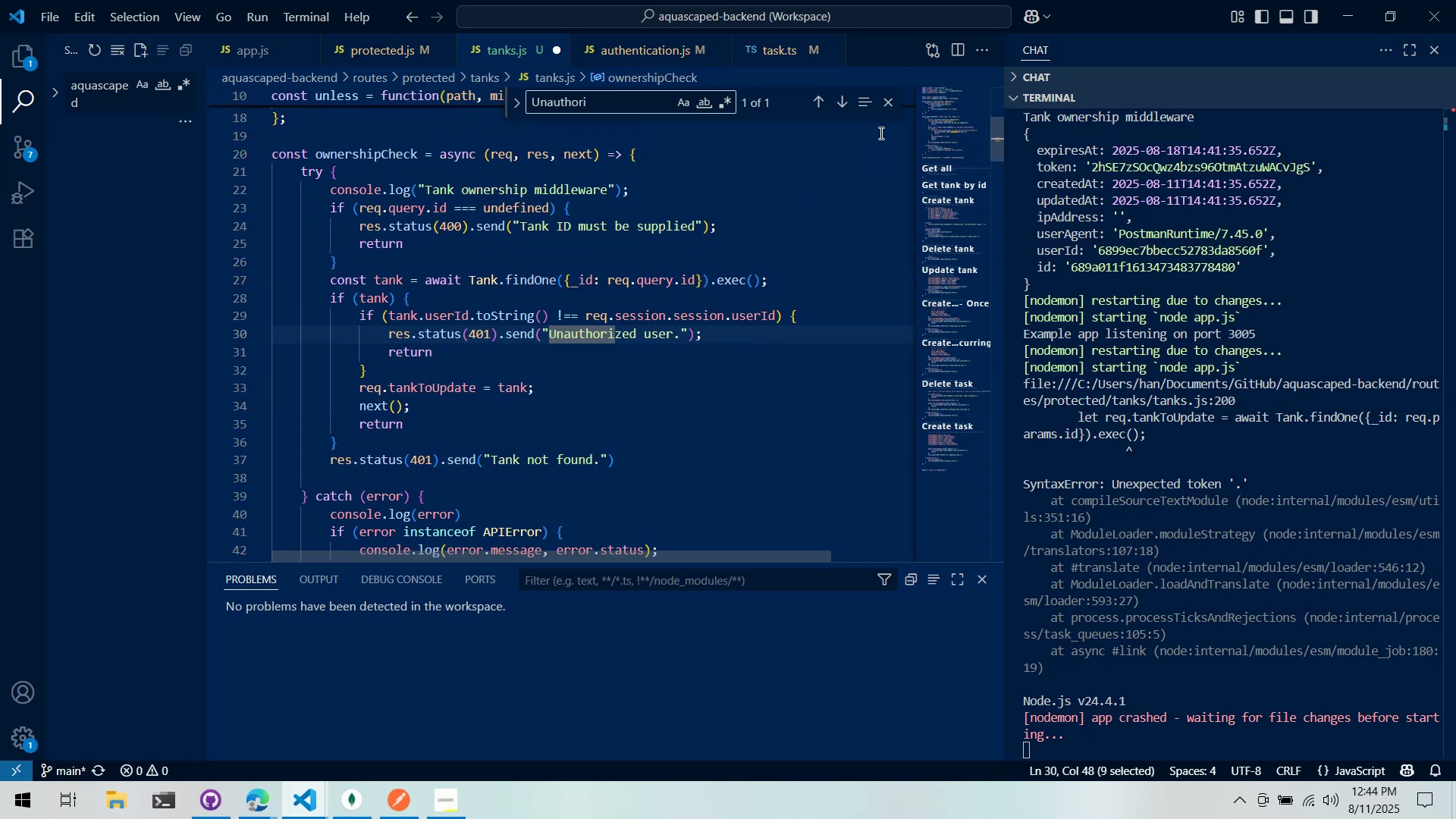 
left_click([890, 106])
 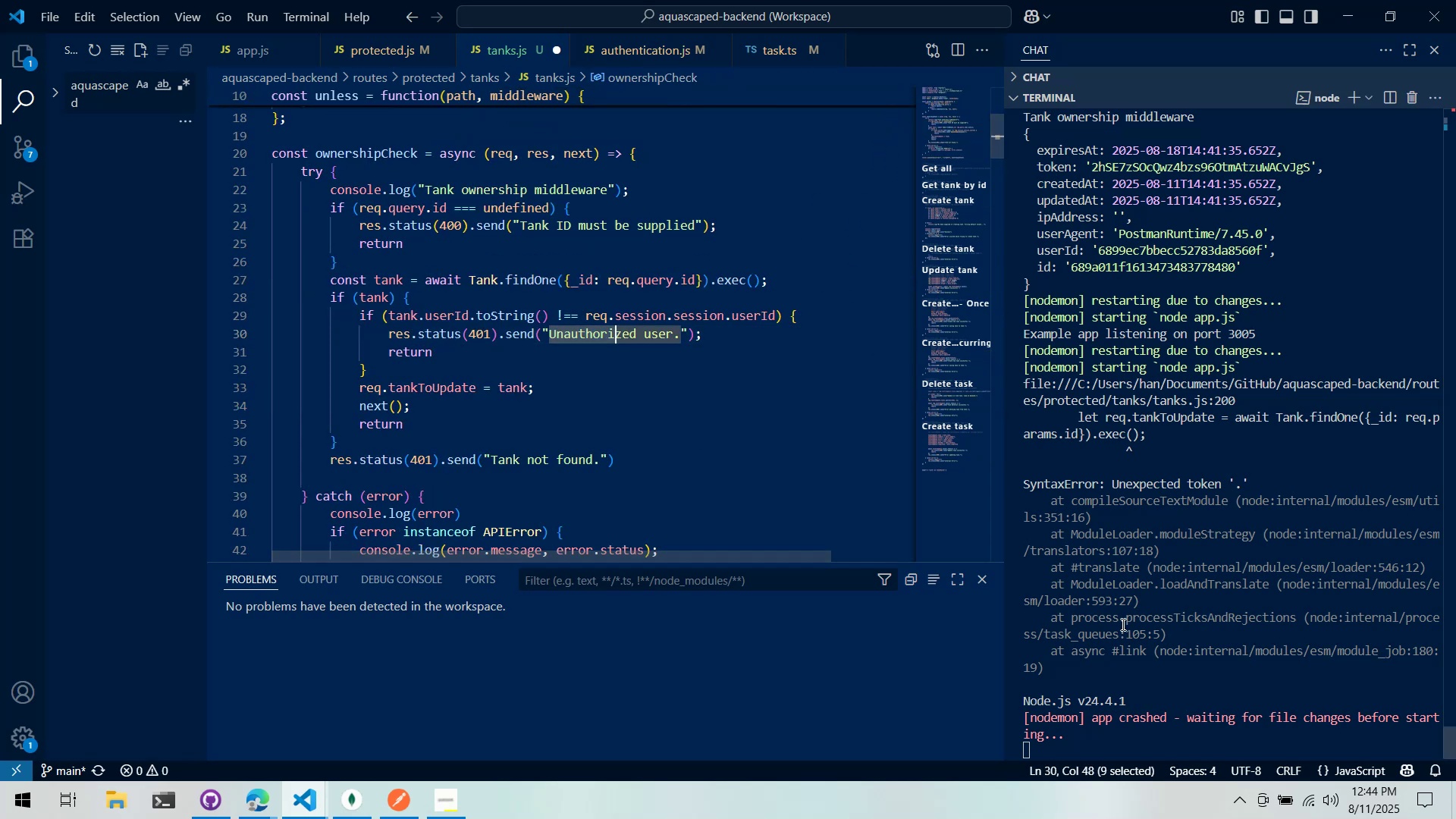 
left_click([805, 476])
 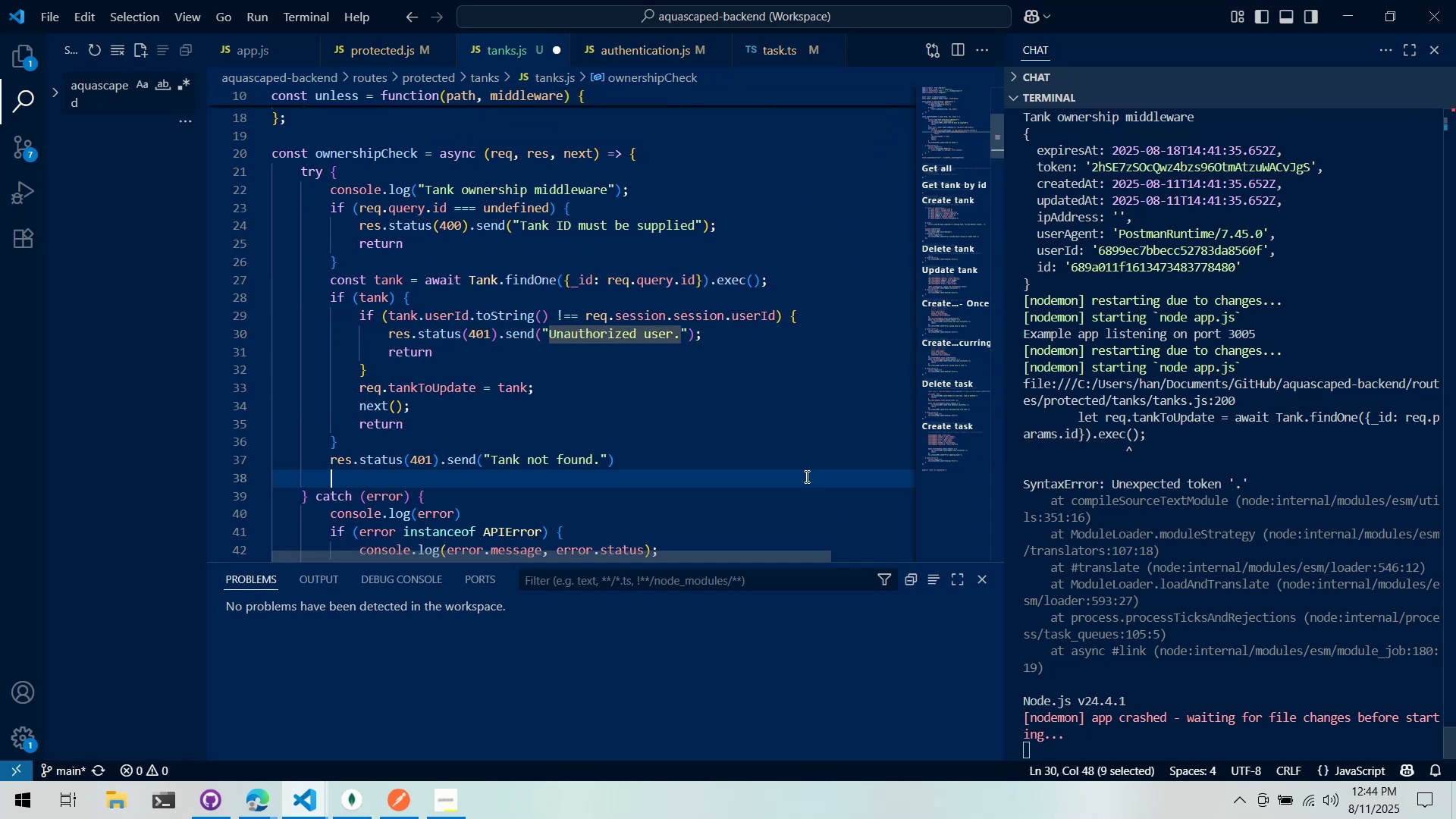 
key(Control+ControlLeft)
 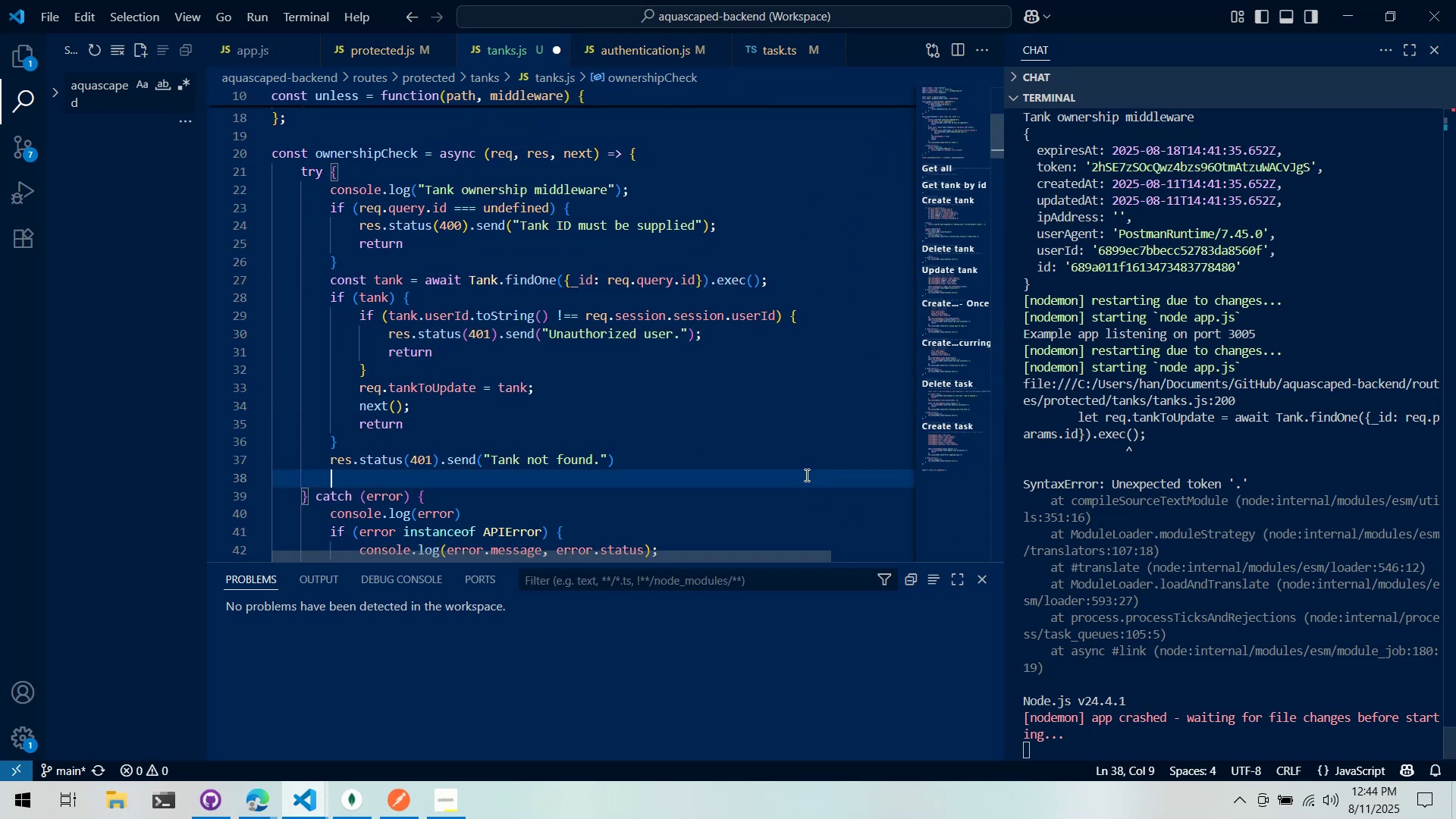 
key(Control+S)
 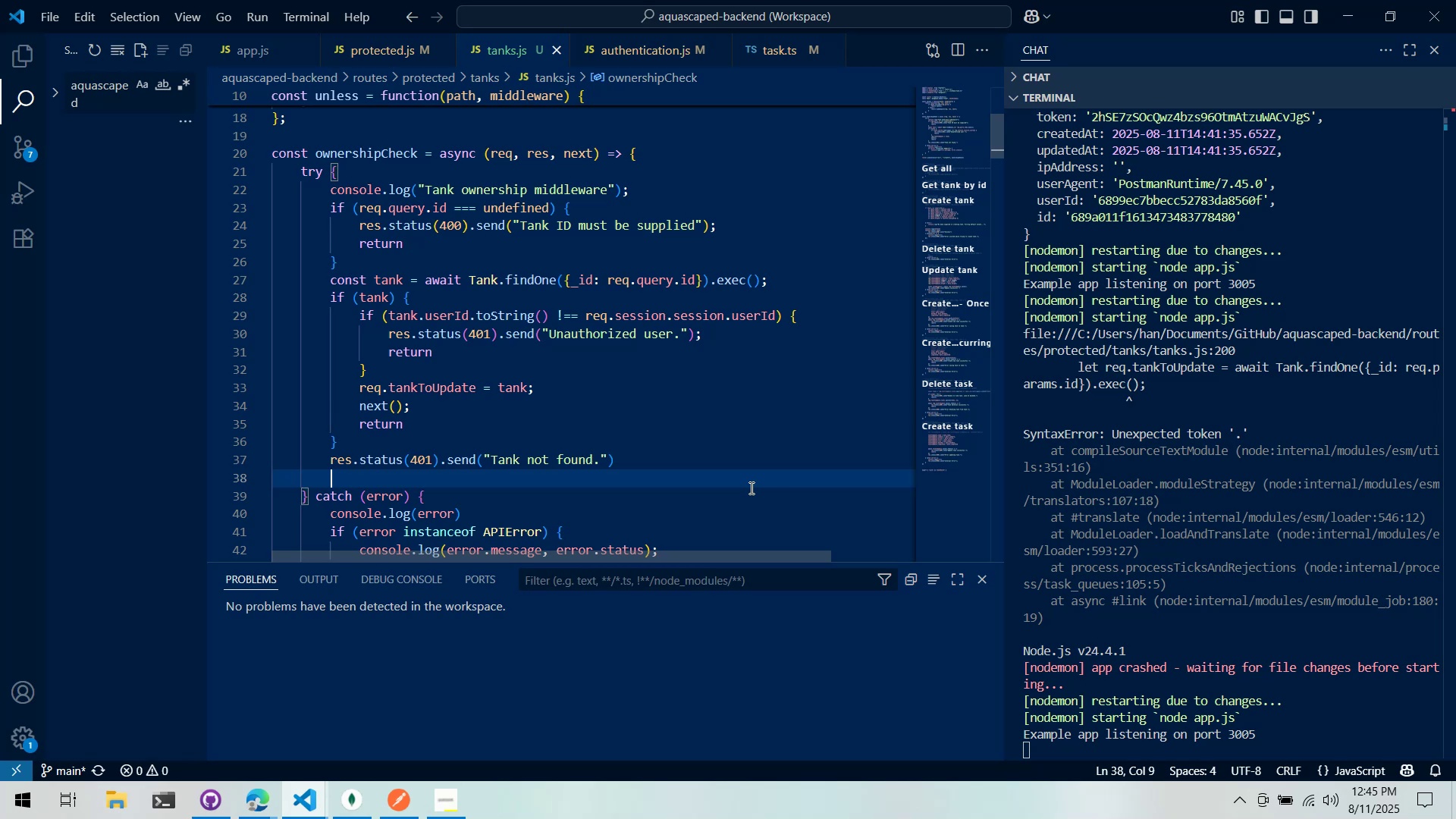 
wait(74.9)
 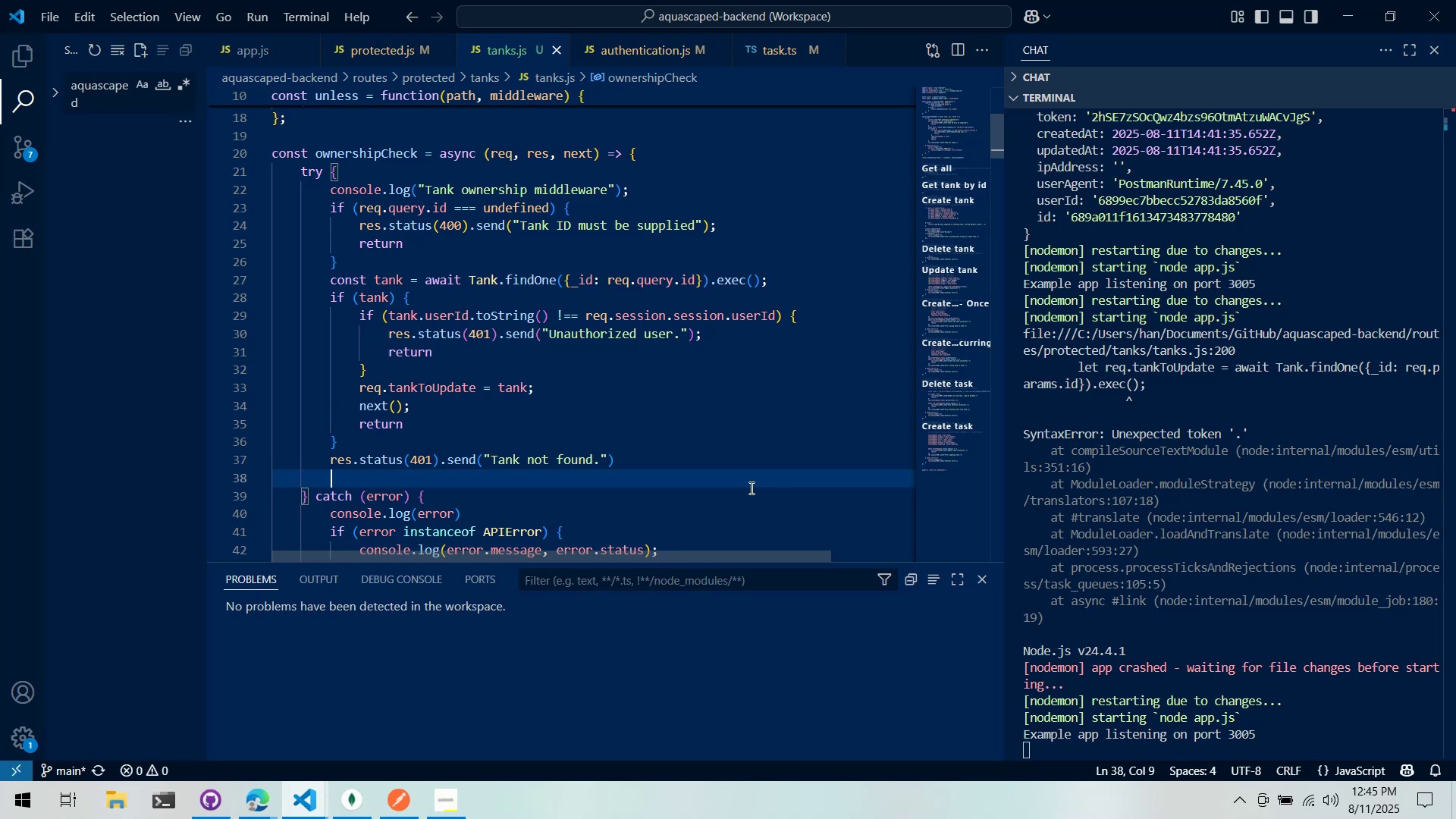 
left_click([410, 792])
 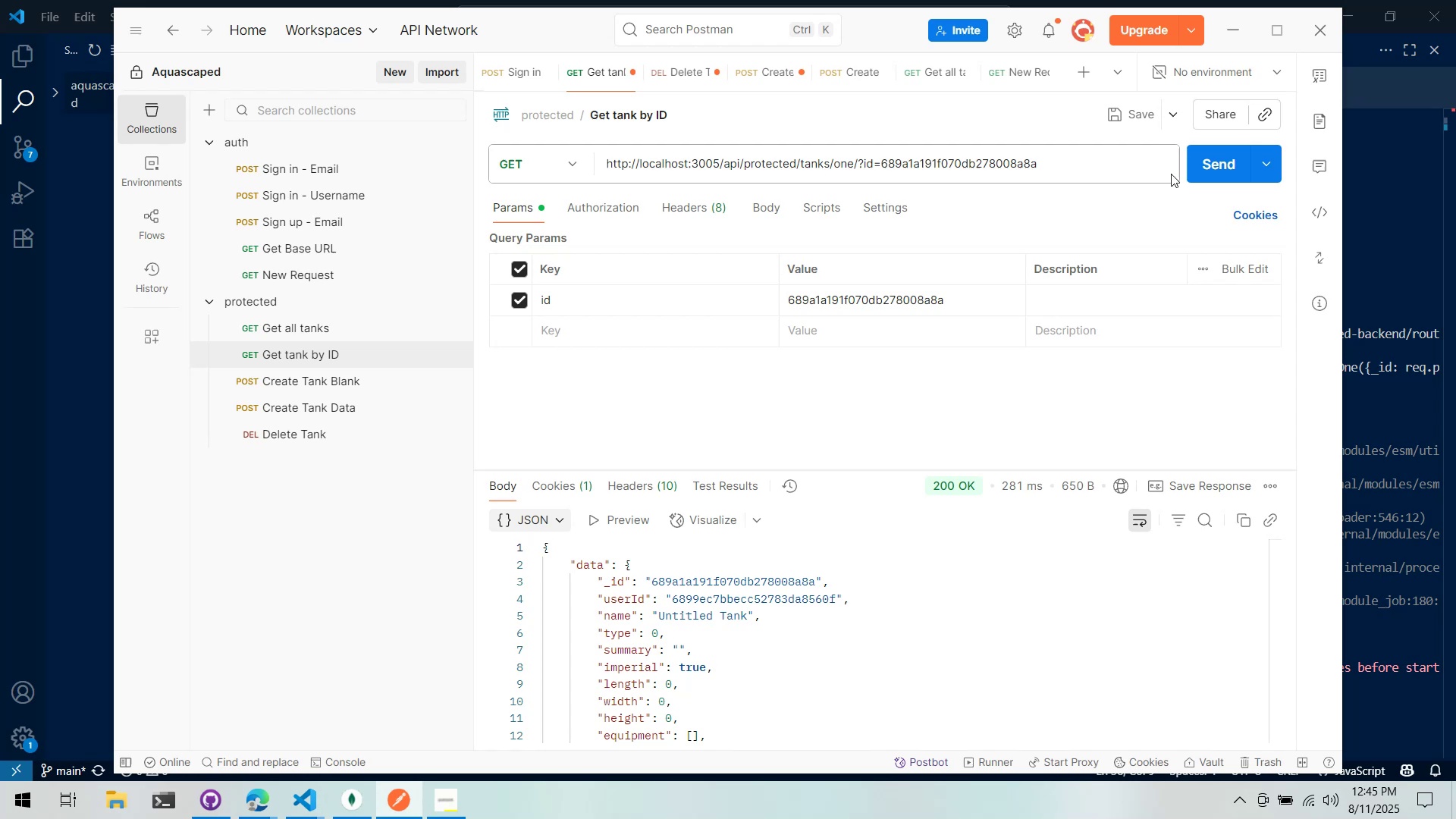 
left_click_drag(start_coordinate=[1244, 164], to_coordinate=[1238, 158])
 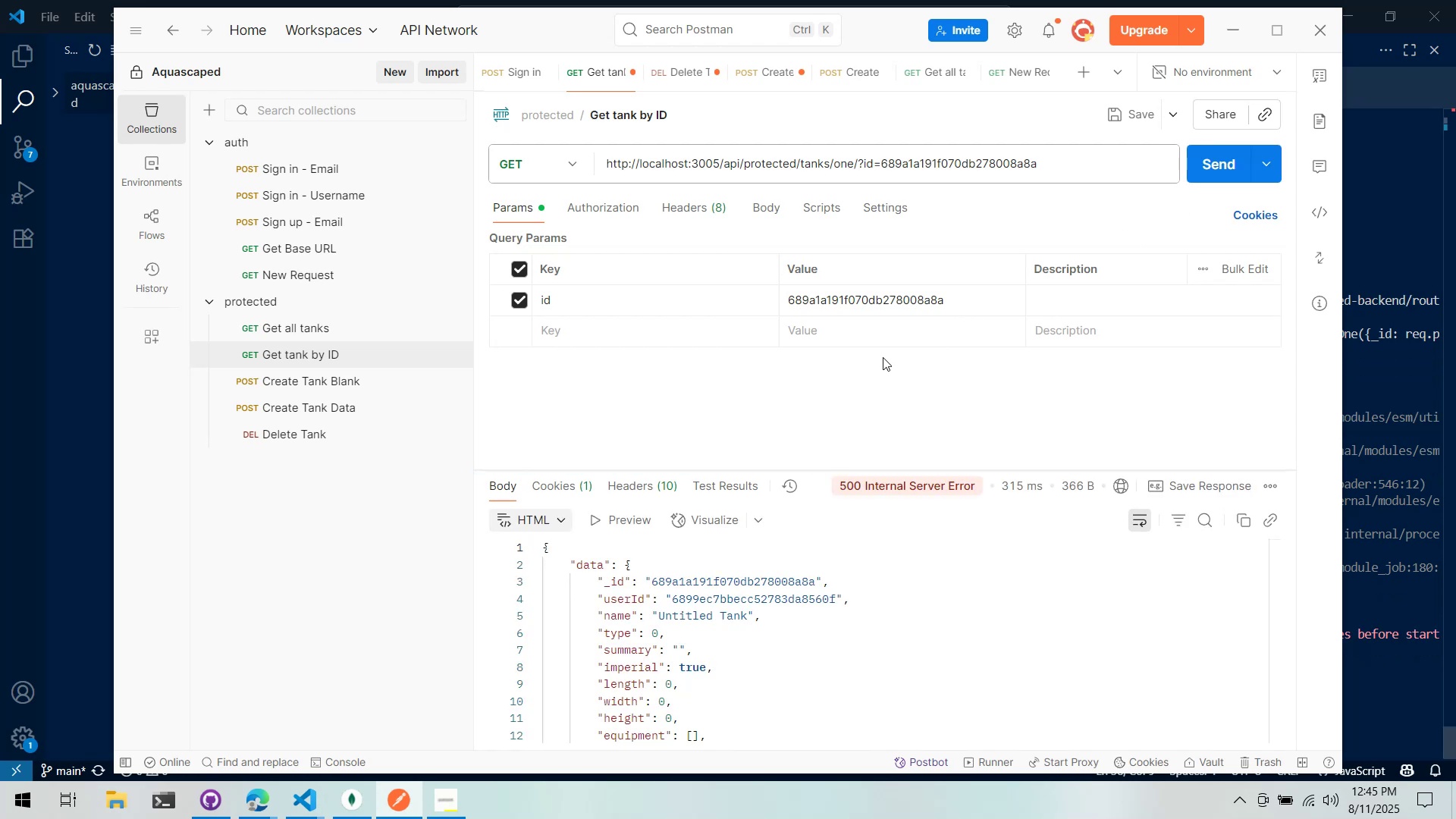 
key(Alt+AltLeft)
 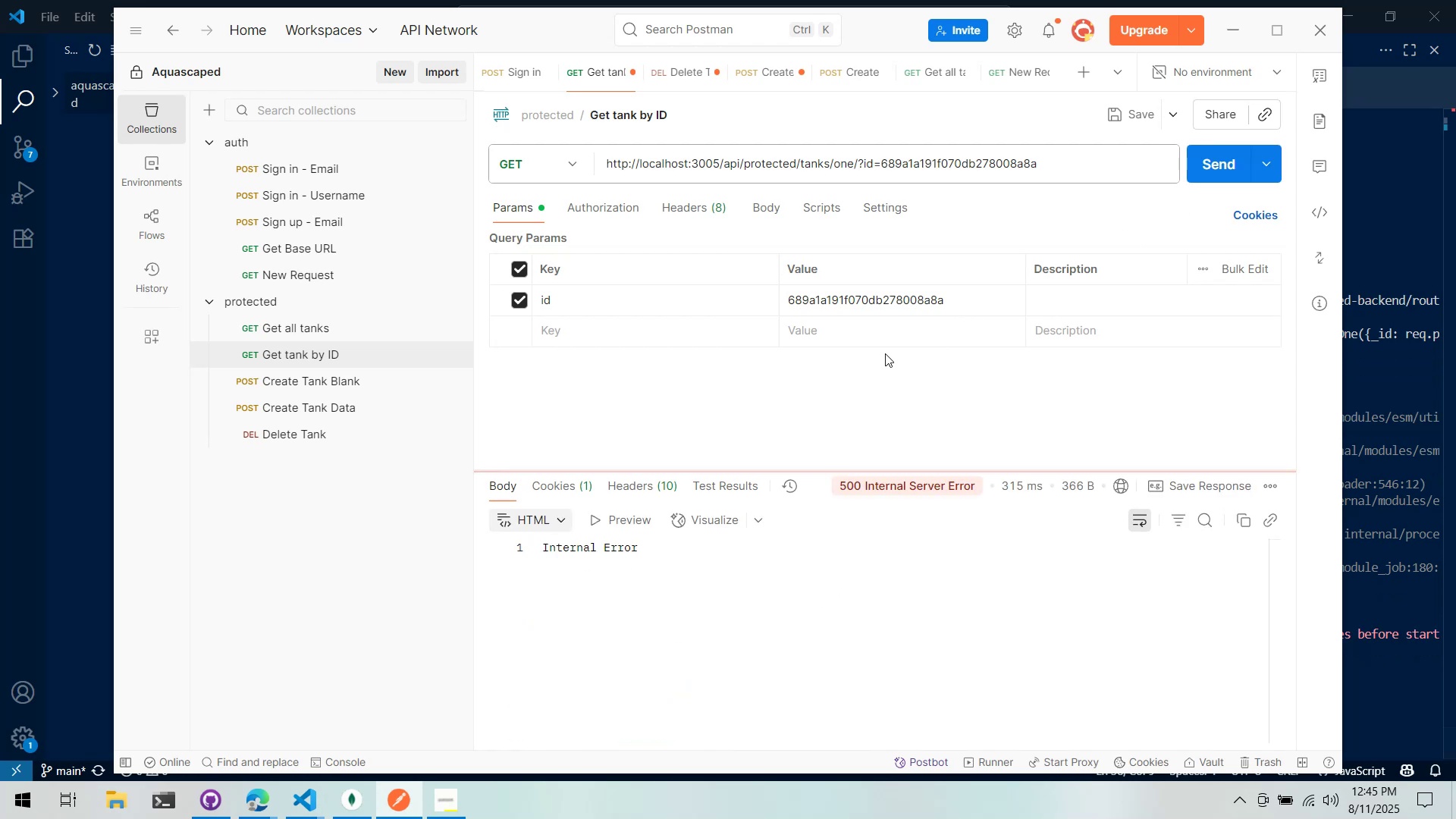 
key(Alt+Tab)
 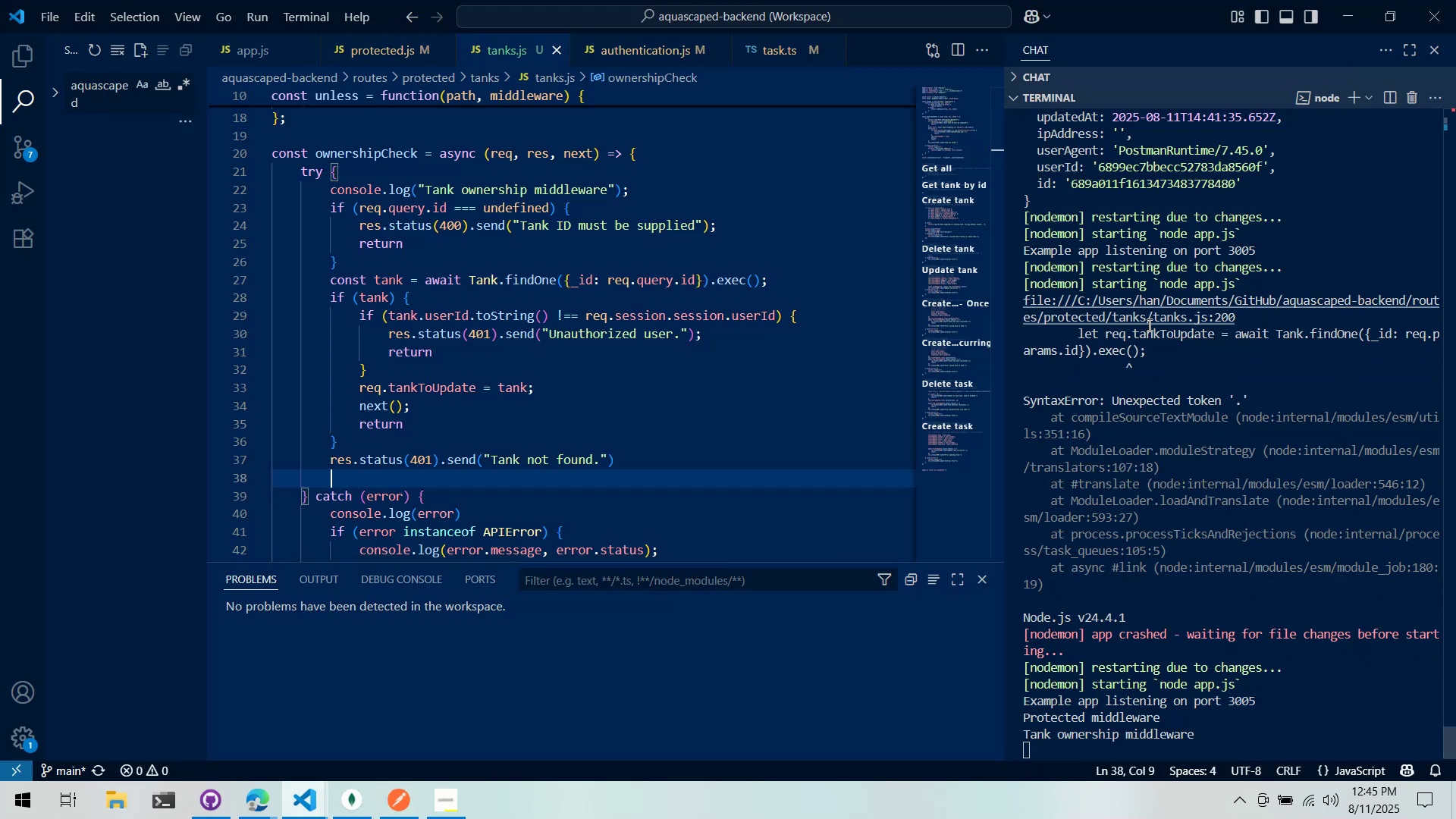 
hold_key(key=ControlLeft, duration=0.81)
left_click([1134, 309])
 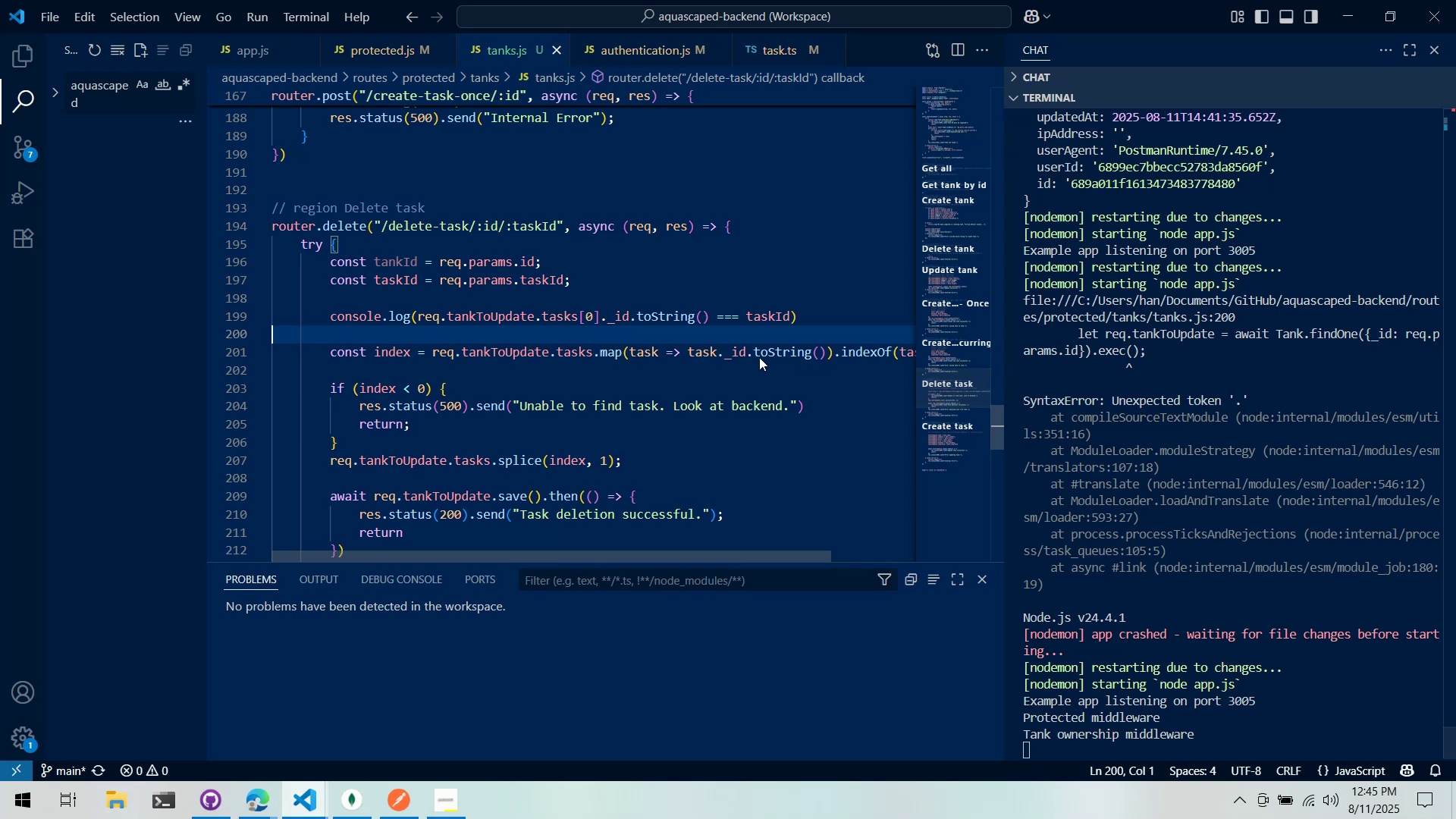 
key(Alt+AltLeft)
 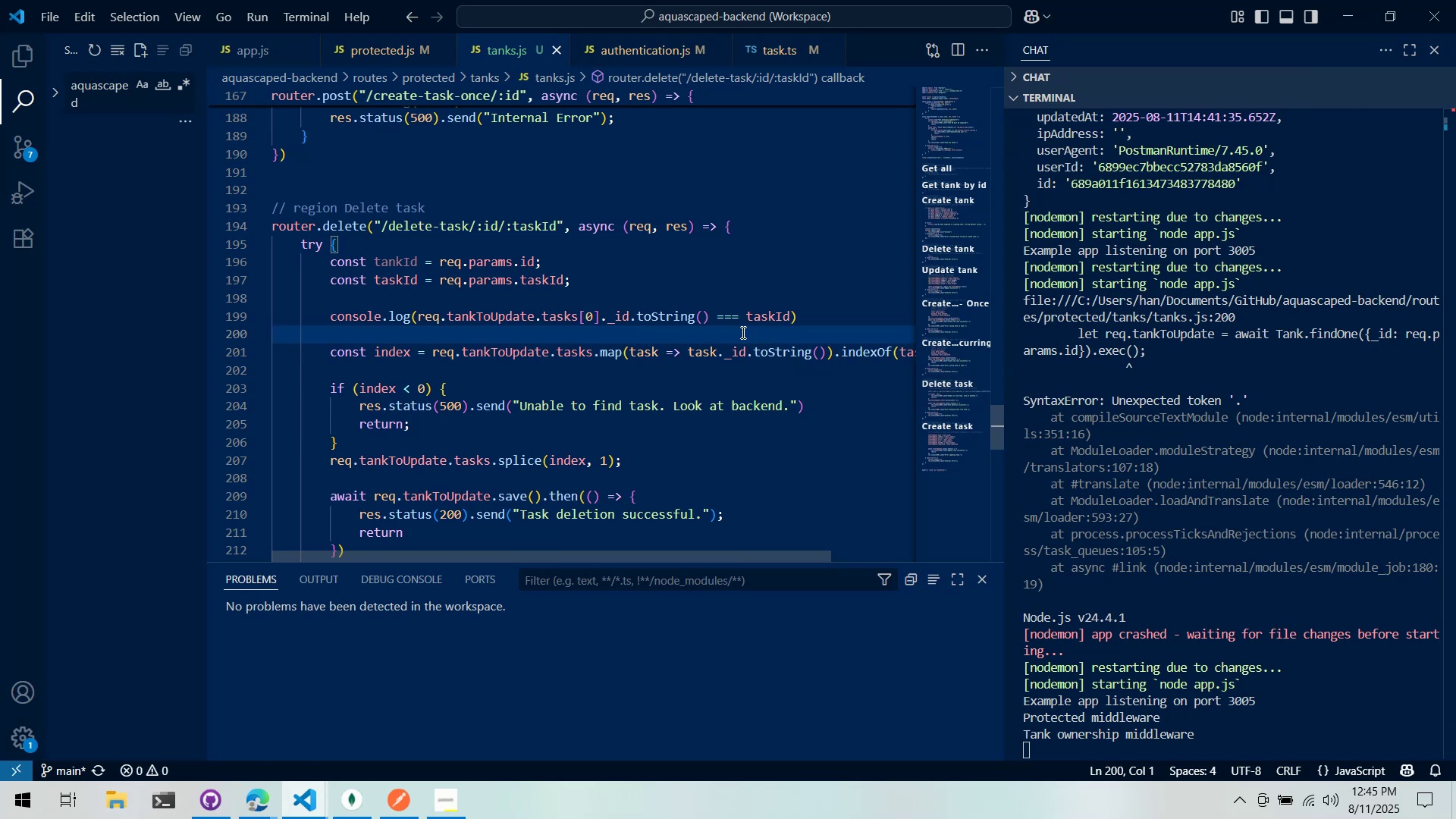 
key(Alt+Tab)
 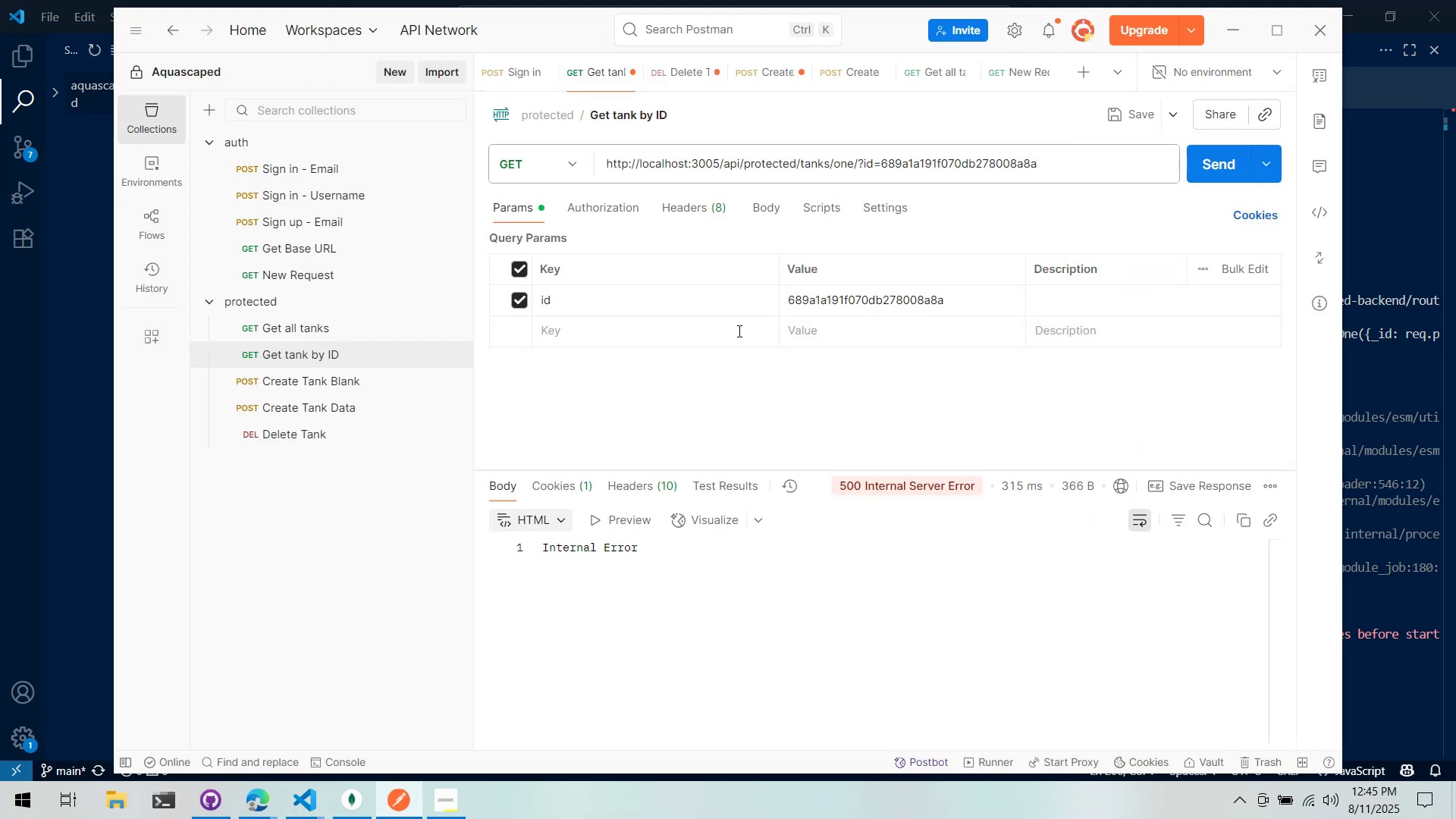 
key(Alt+AltLeft)
 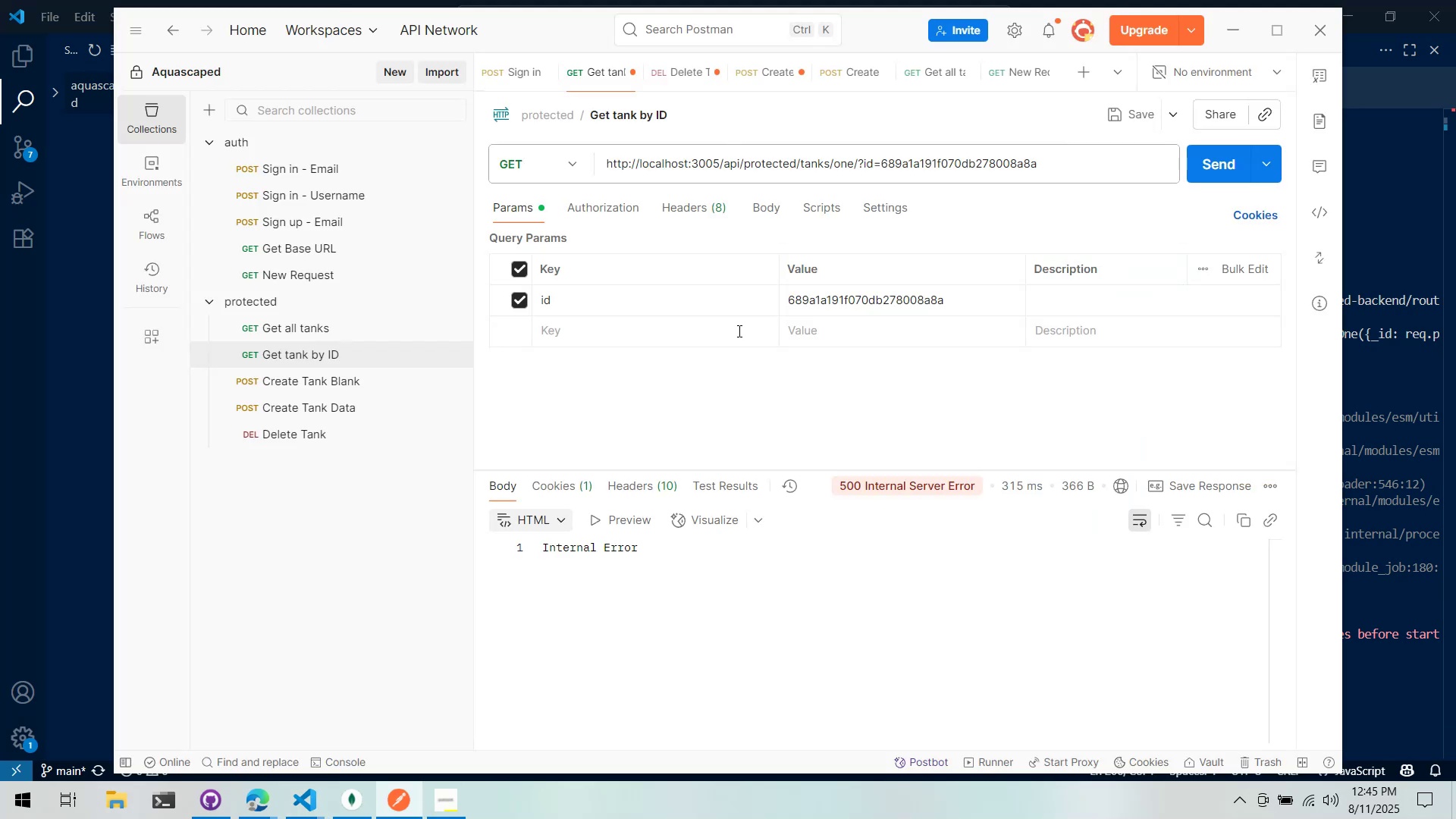 
key(Alt+Tab)
 